 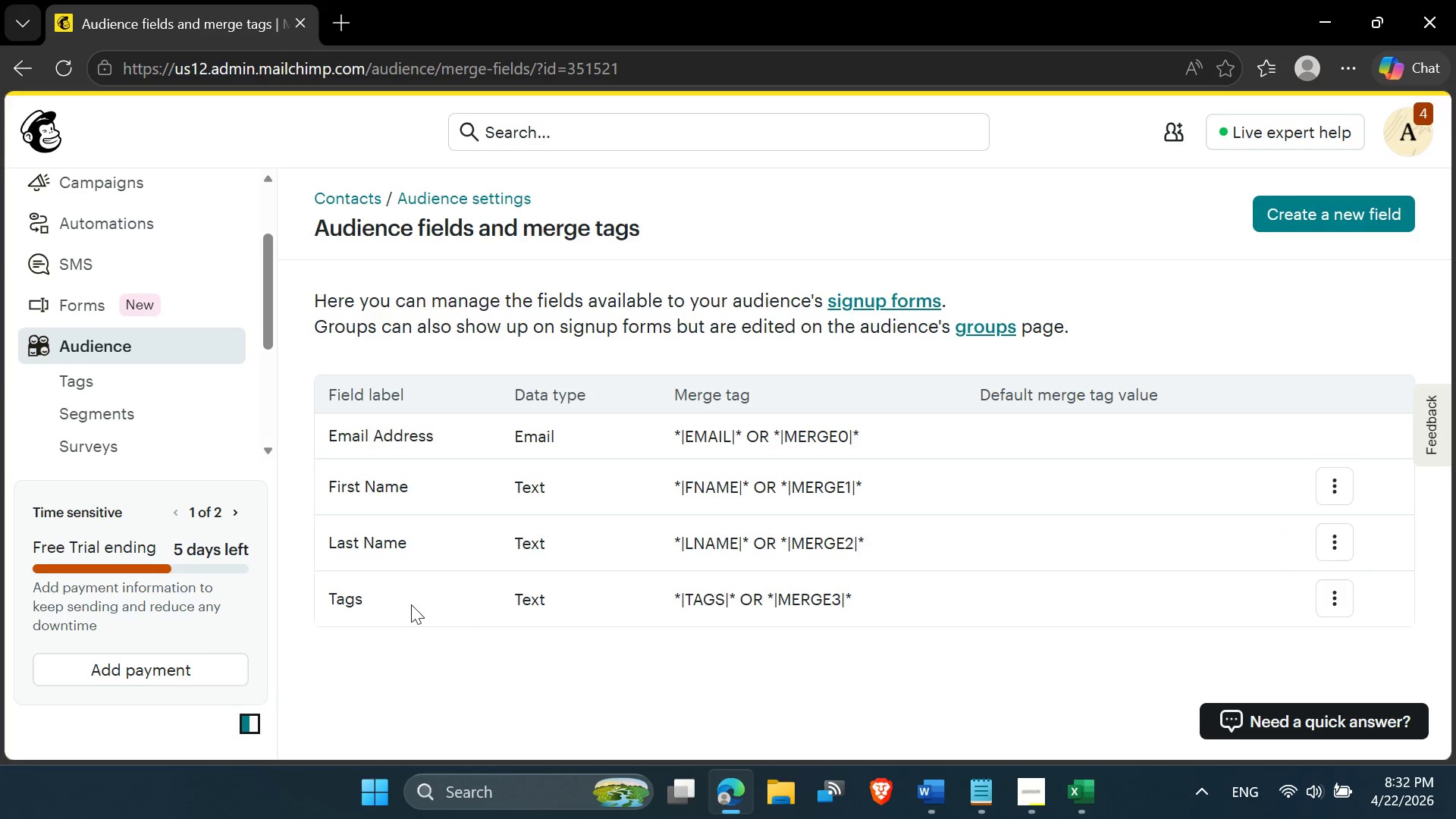 
double_click([374, 550])
 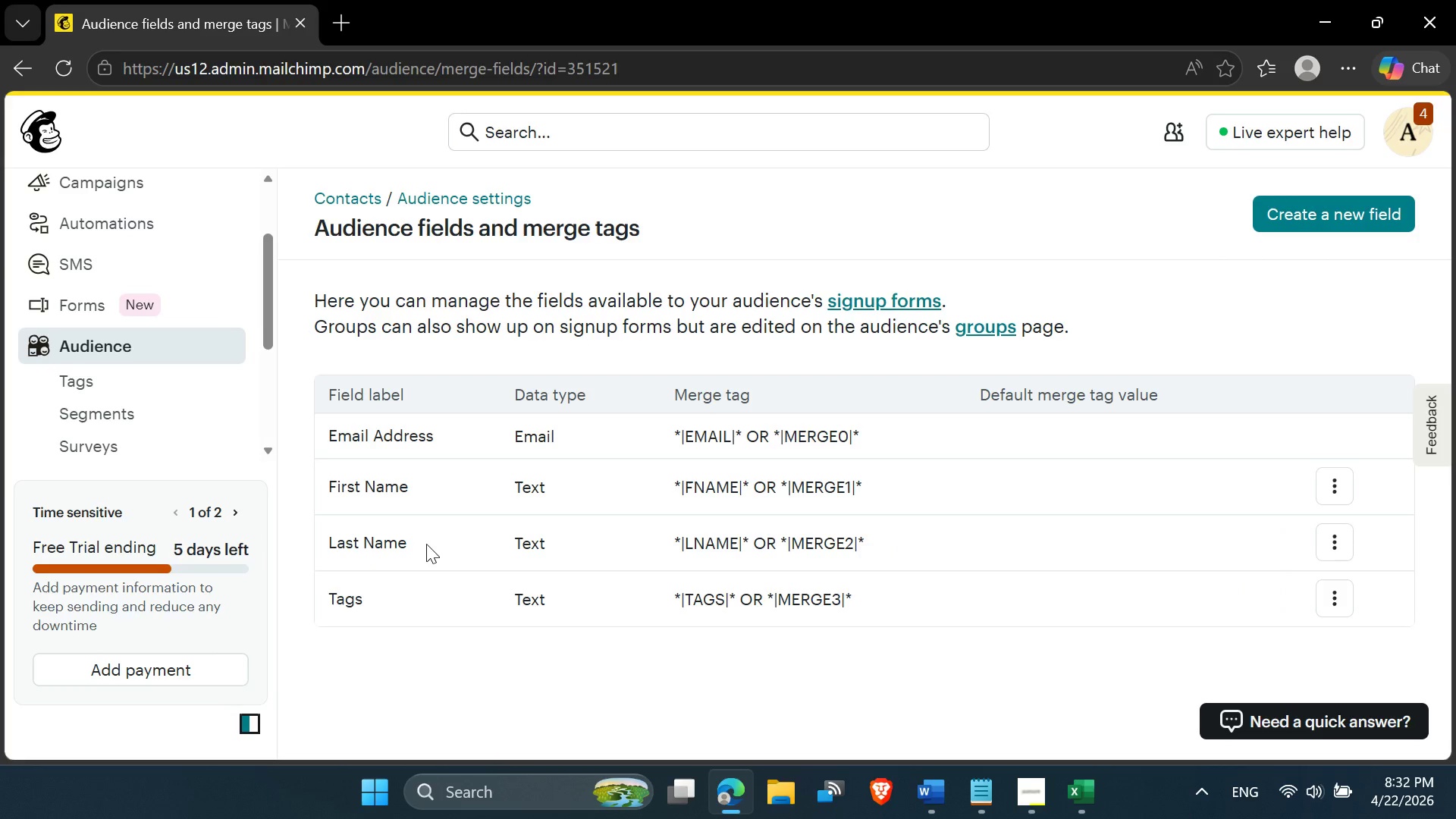 
left_click_drag(start_coordinate=[426, 544], to_coordinate=[334, 555])
 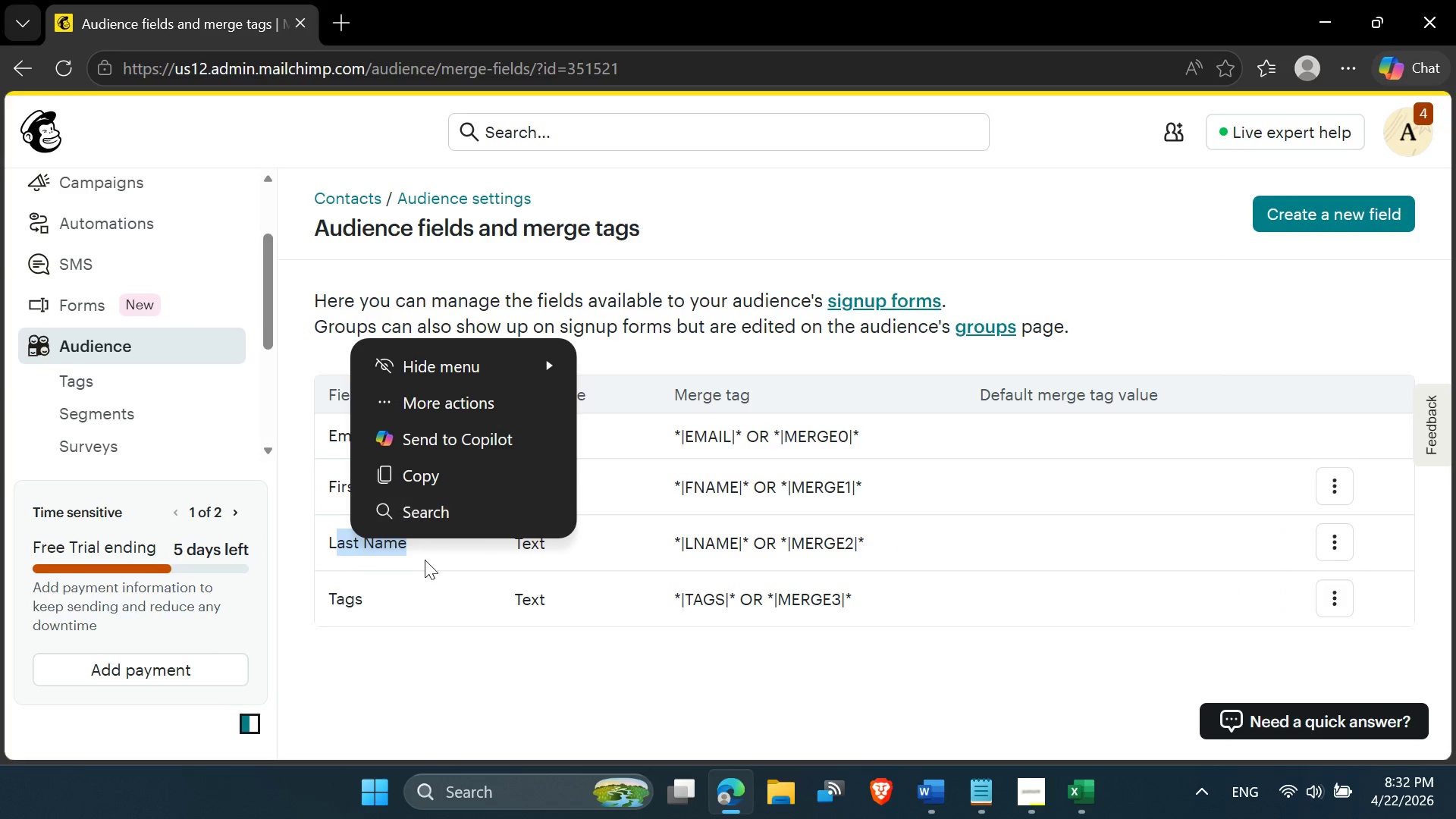 
left_click([420, 574])
 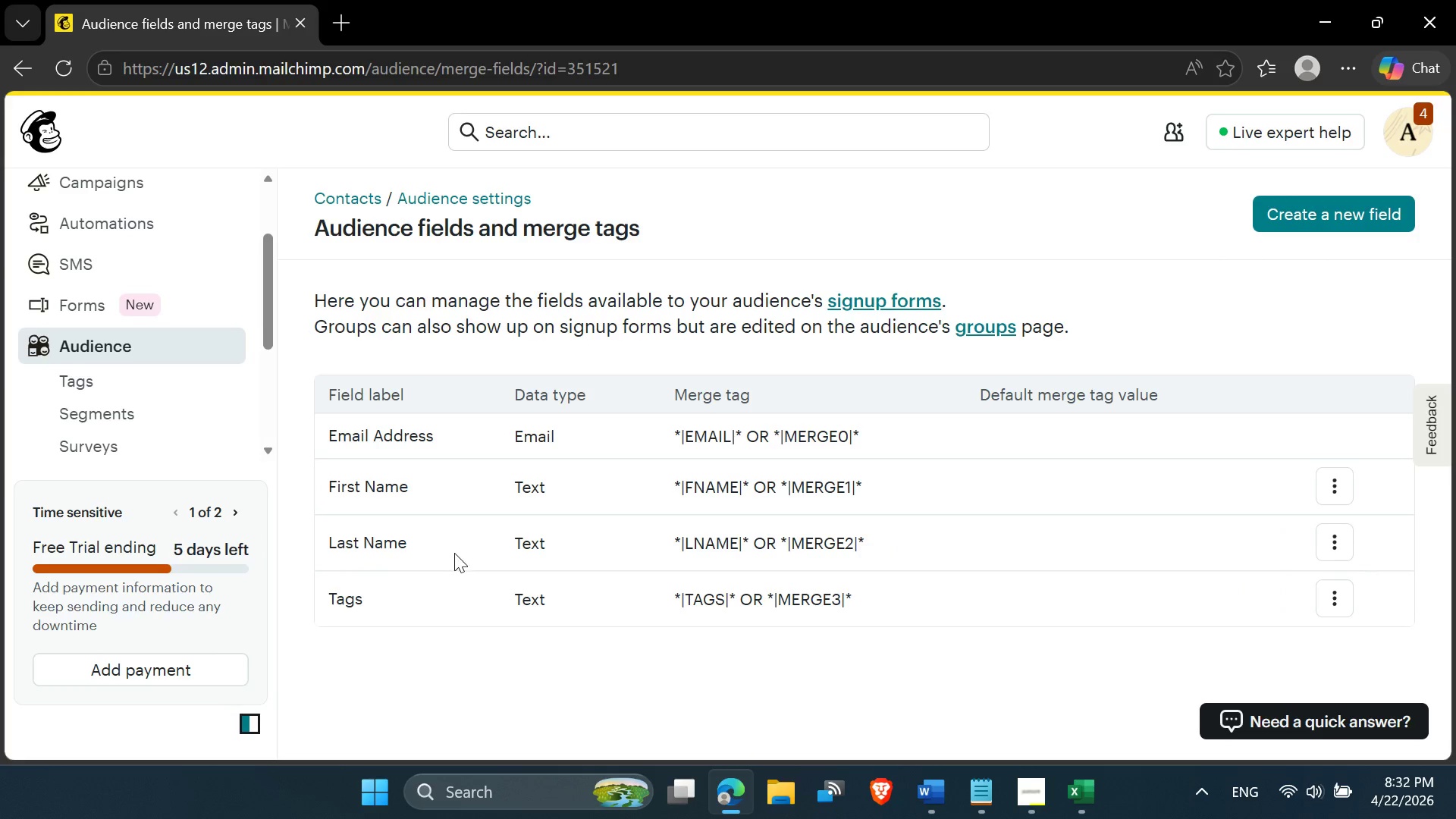 
left_click([459, 548])
 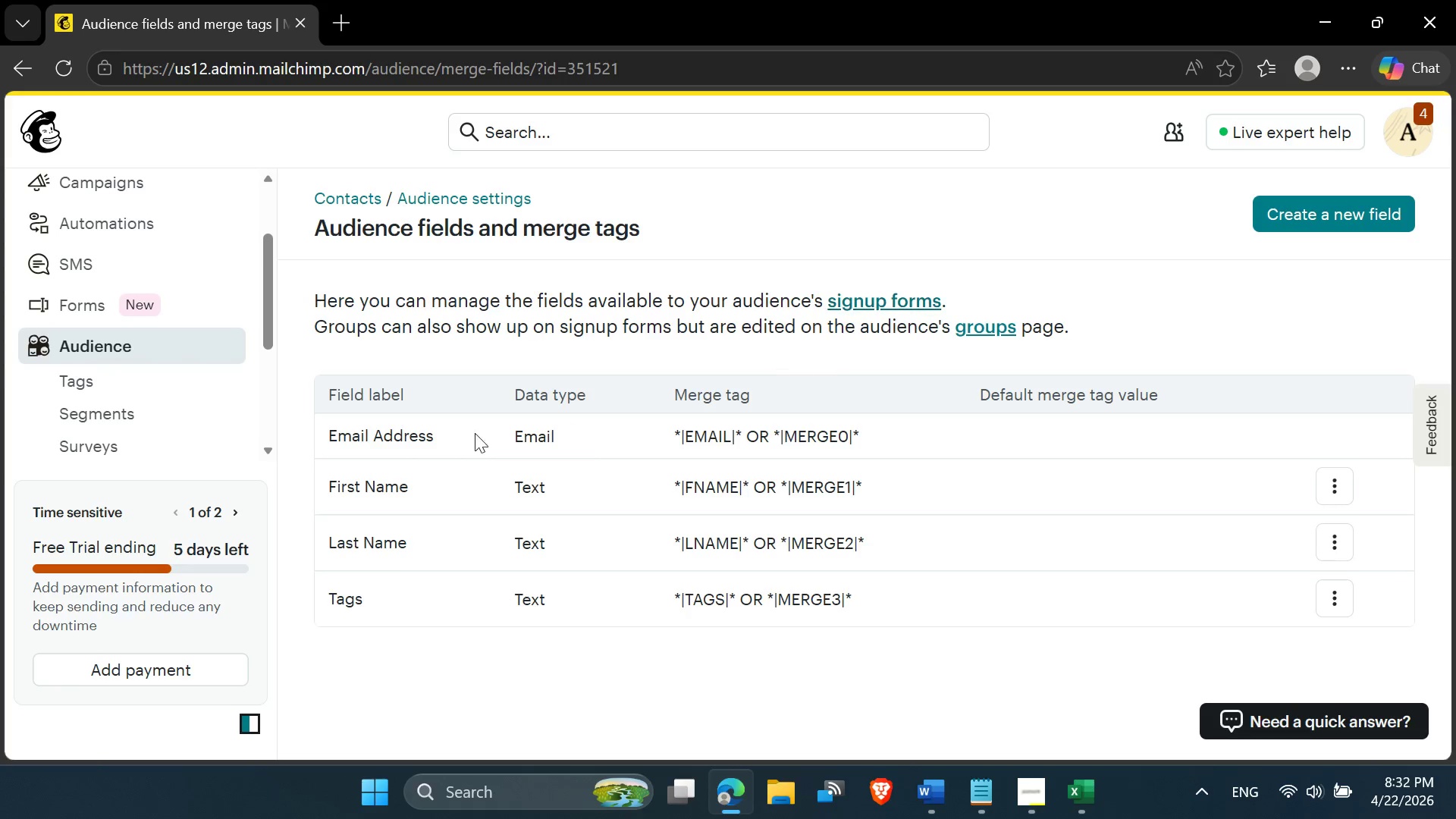 
scroll: coordinate [454, 553], scroll_direction: down, amount: 1.0
 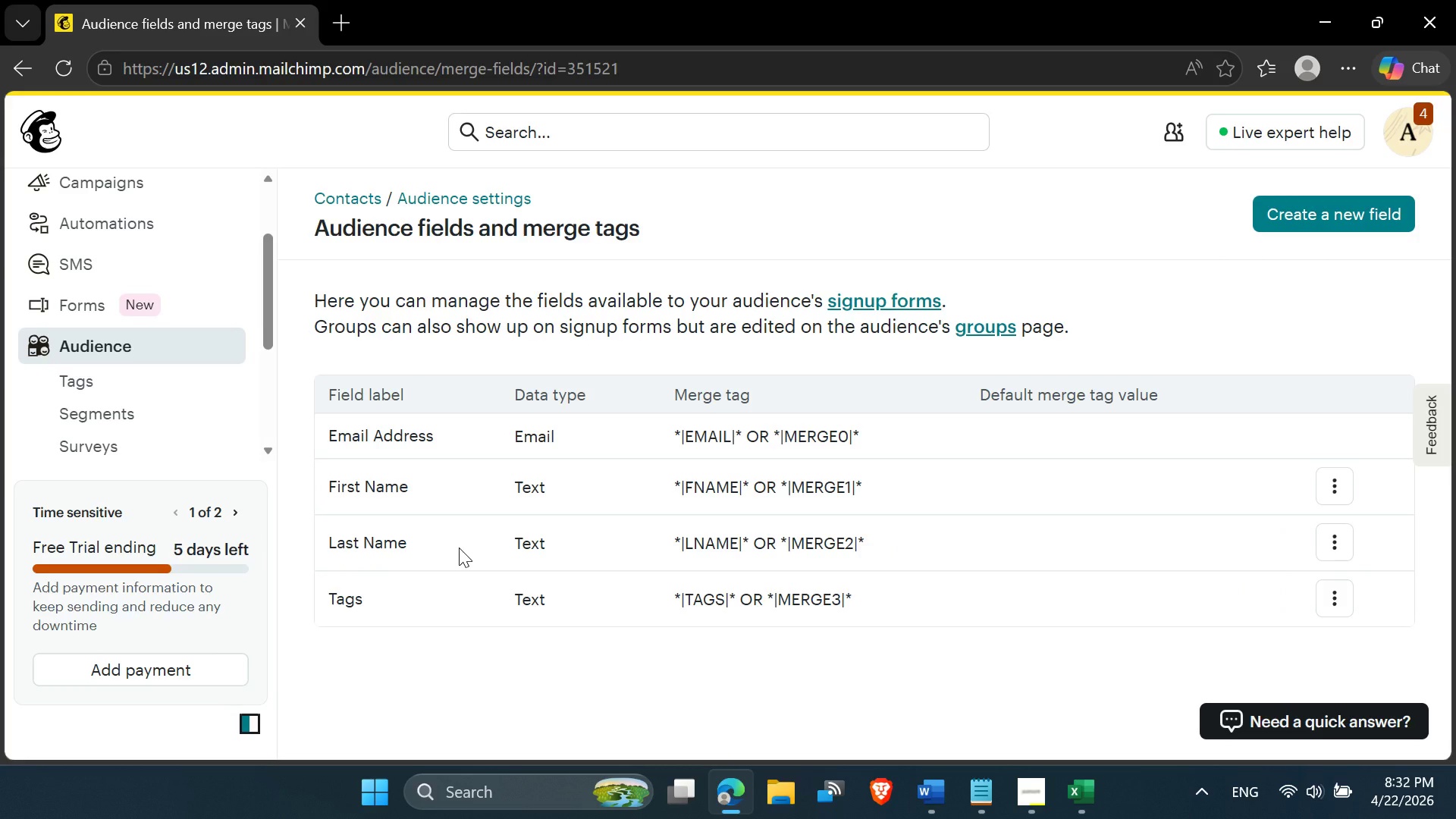 
scroll: coordinate [331, 435], scroll_direction: up, amount: 2.0
 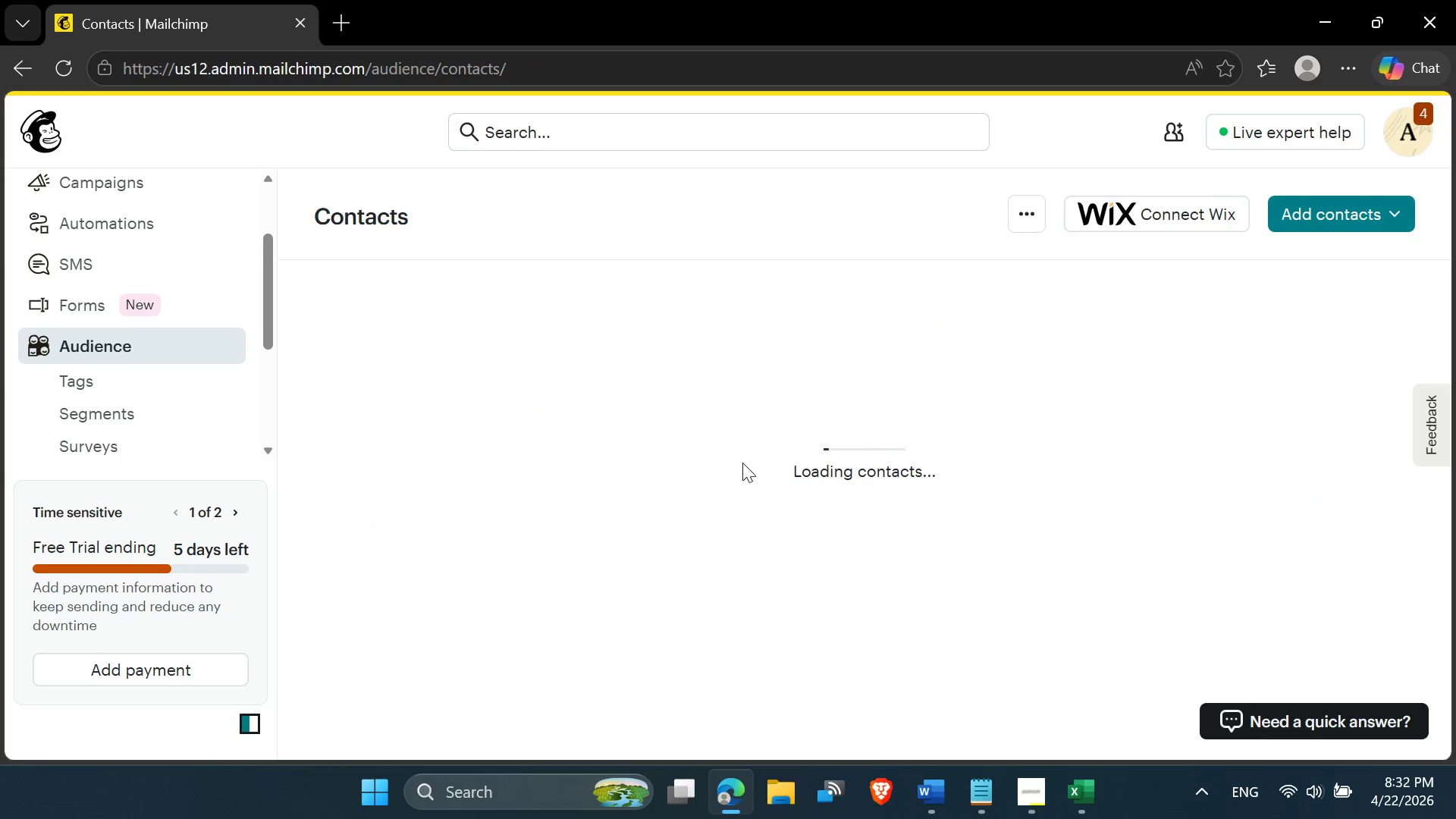 
wait(5.59)
 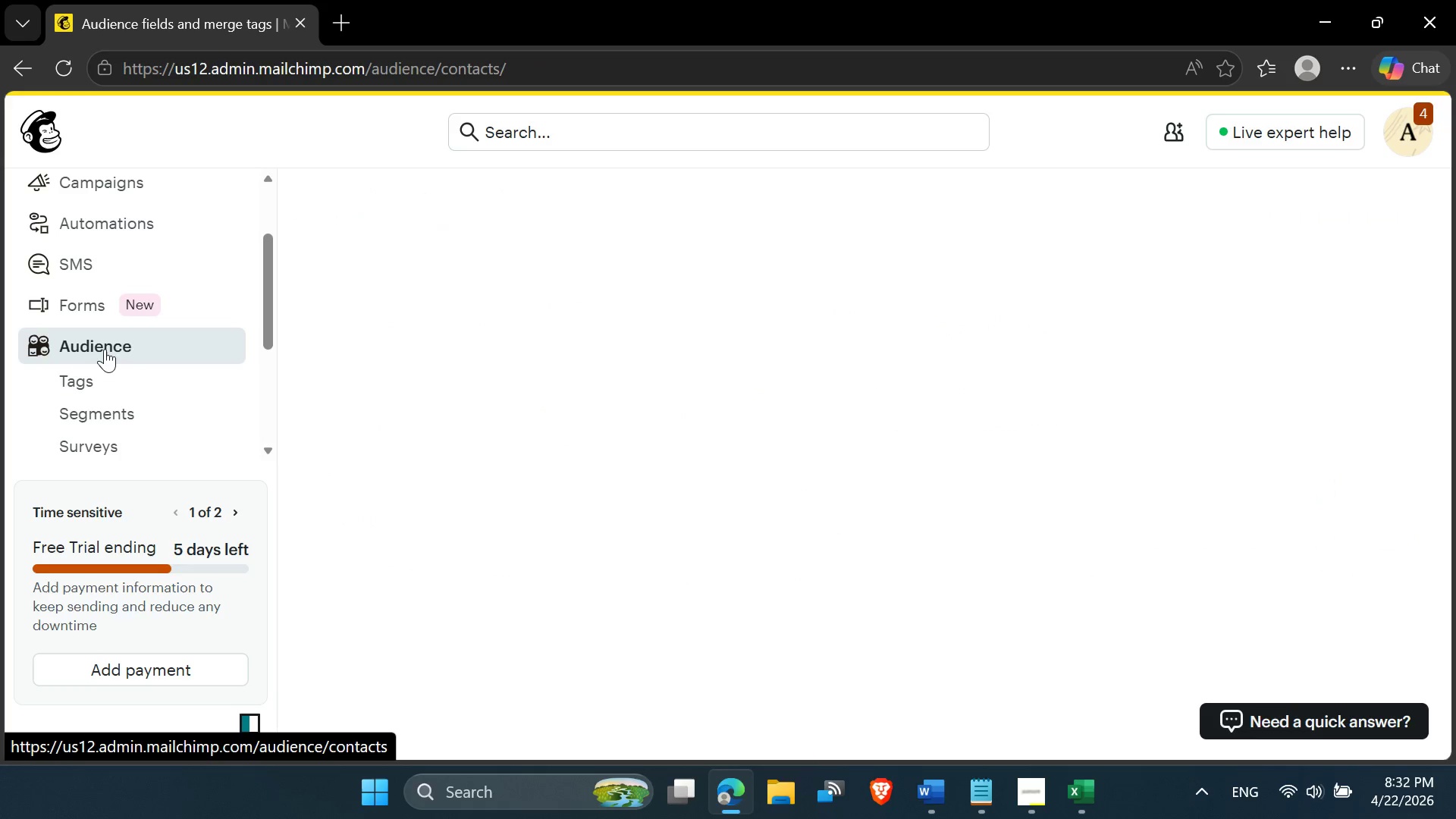 
scroll: coordinate [465, 627], scroll_direction: down, amount: 1.0
 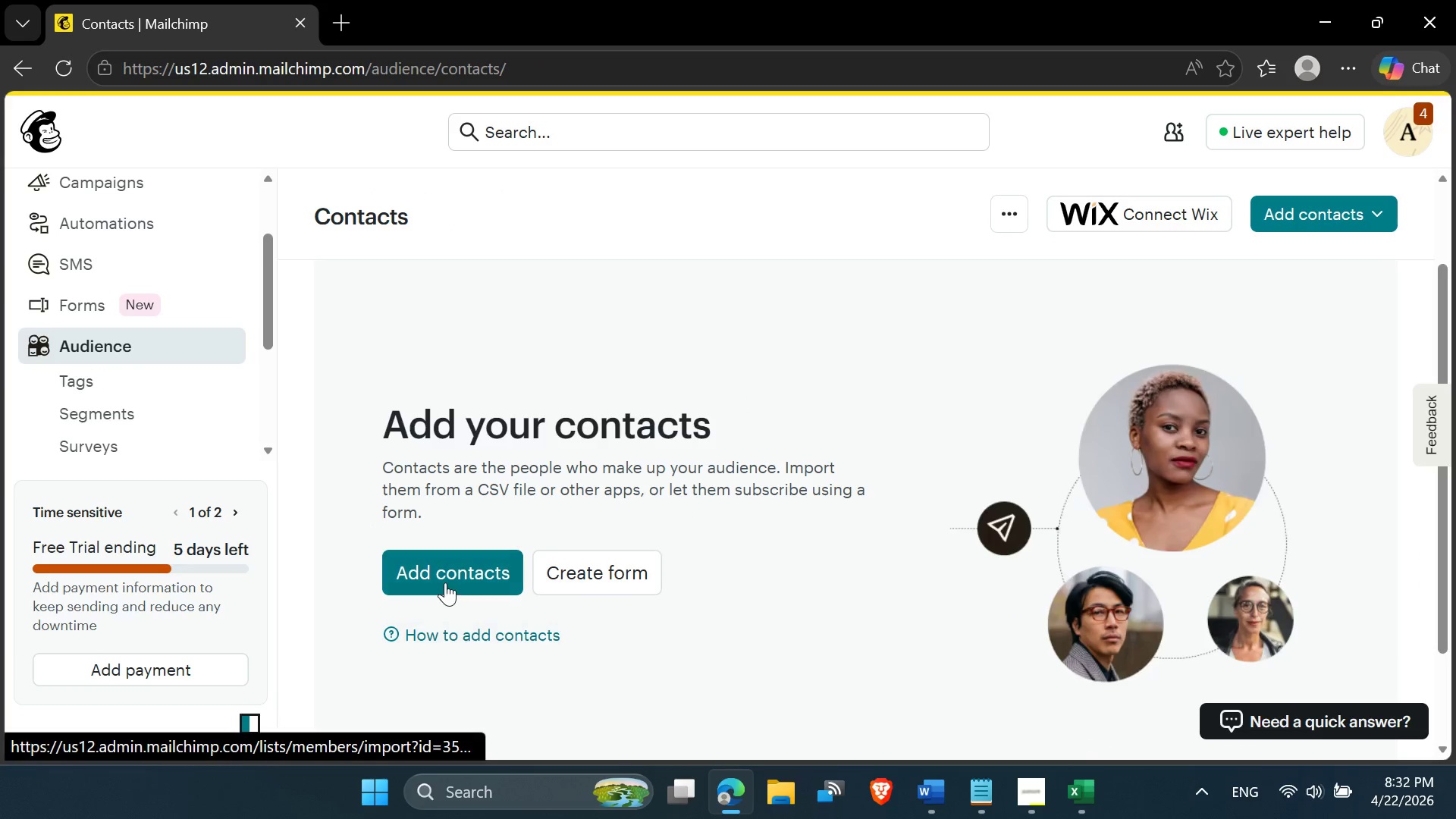 
left_click([443, 578])
 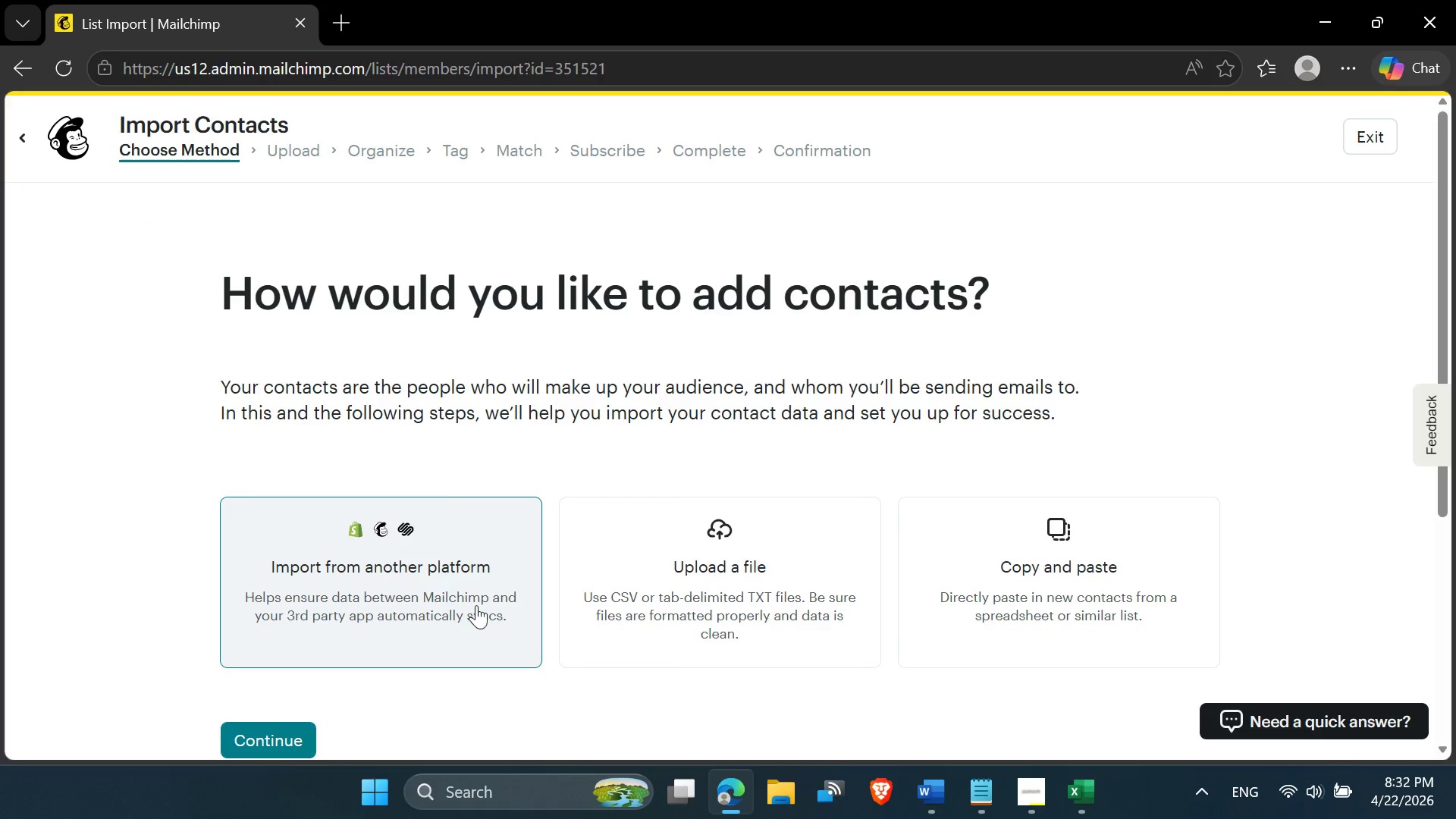 
left_click([810, 570])
 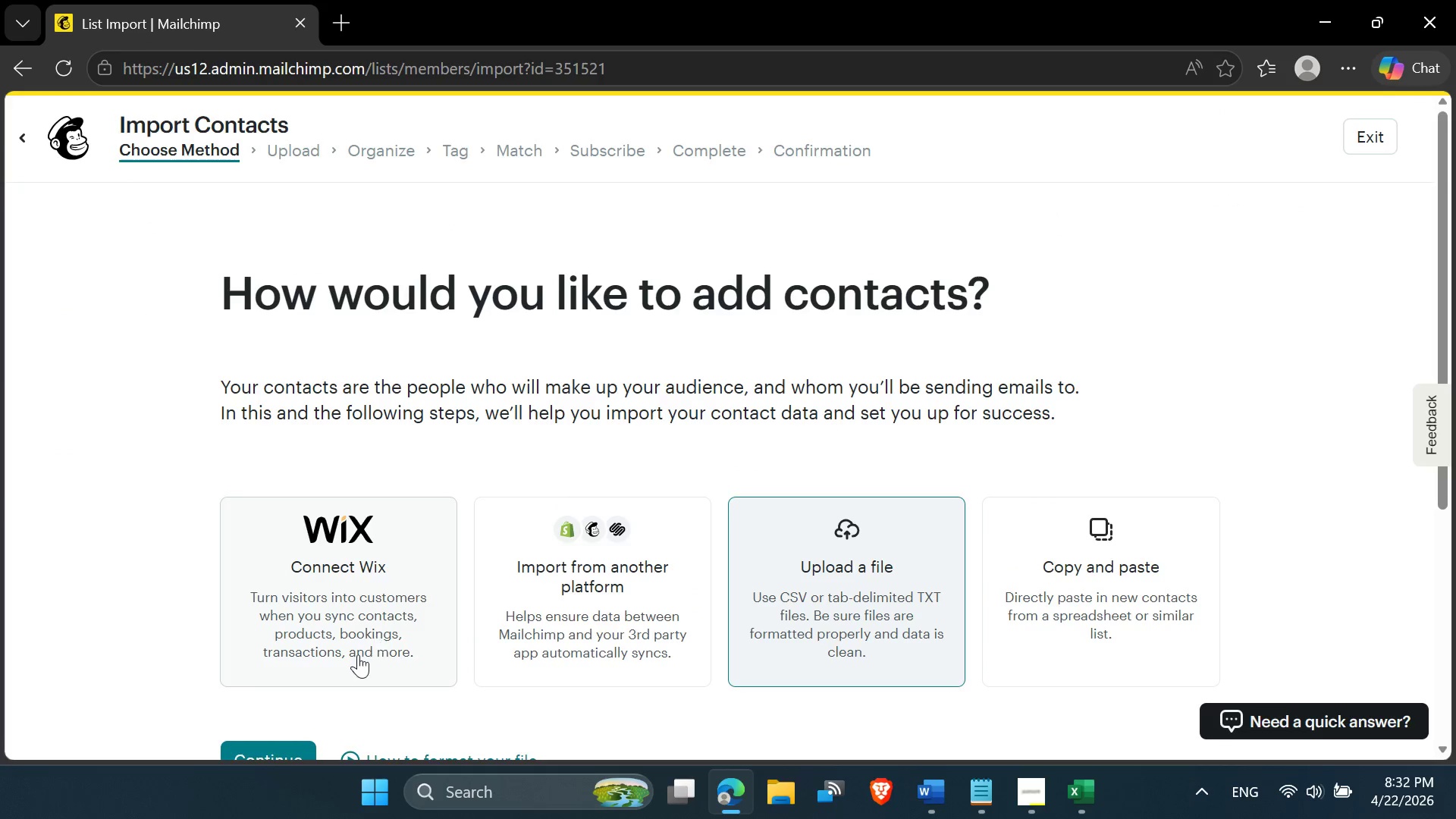 
scroll: coordinate [357, 642], scroll_direction: down, amount: 2.0
 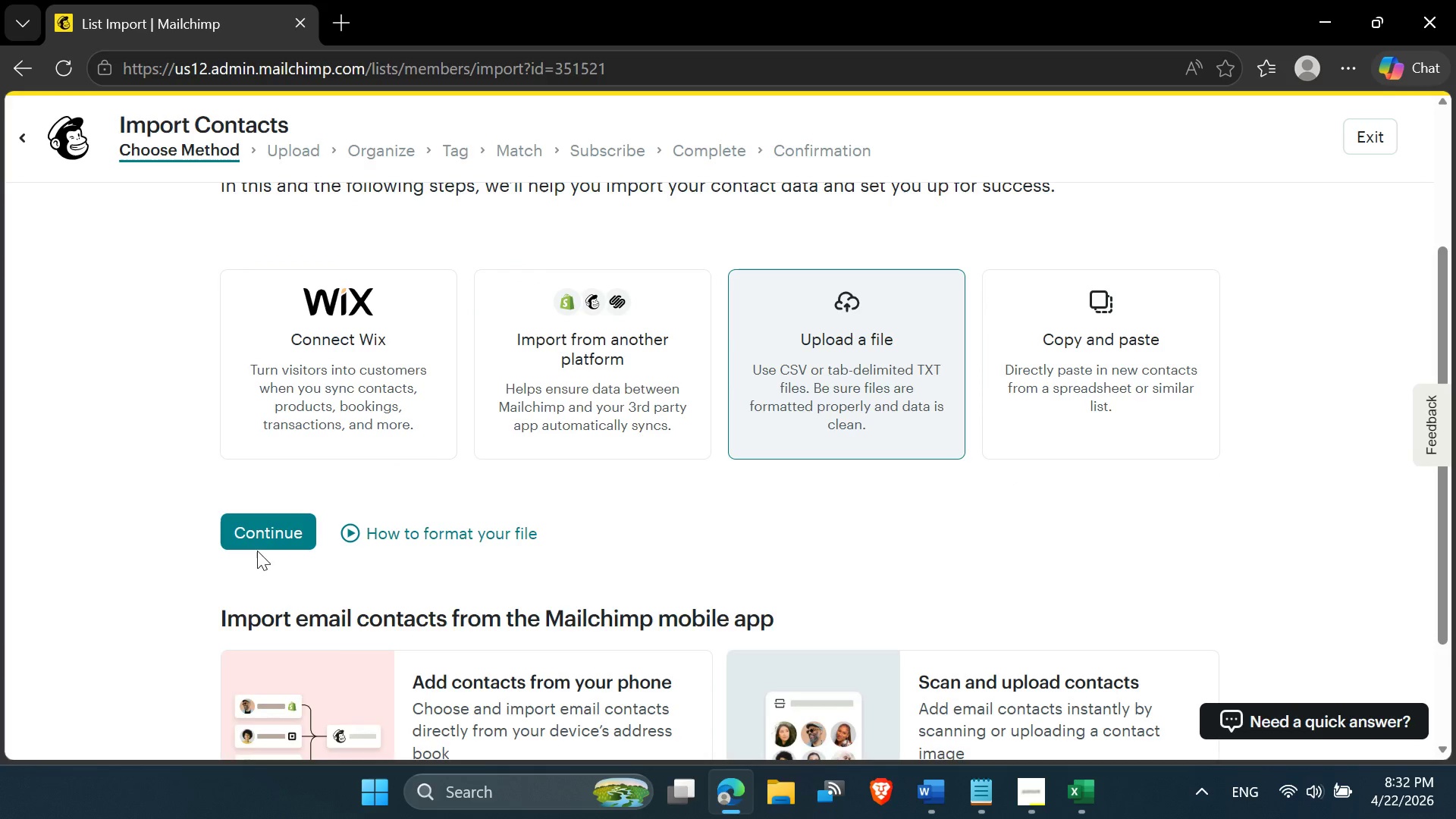 
left_click([257, 550])
 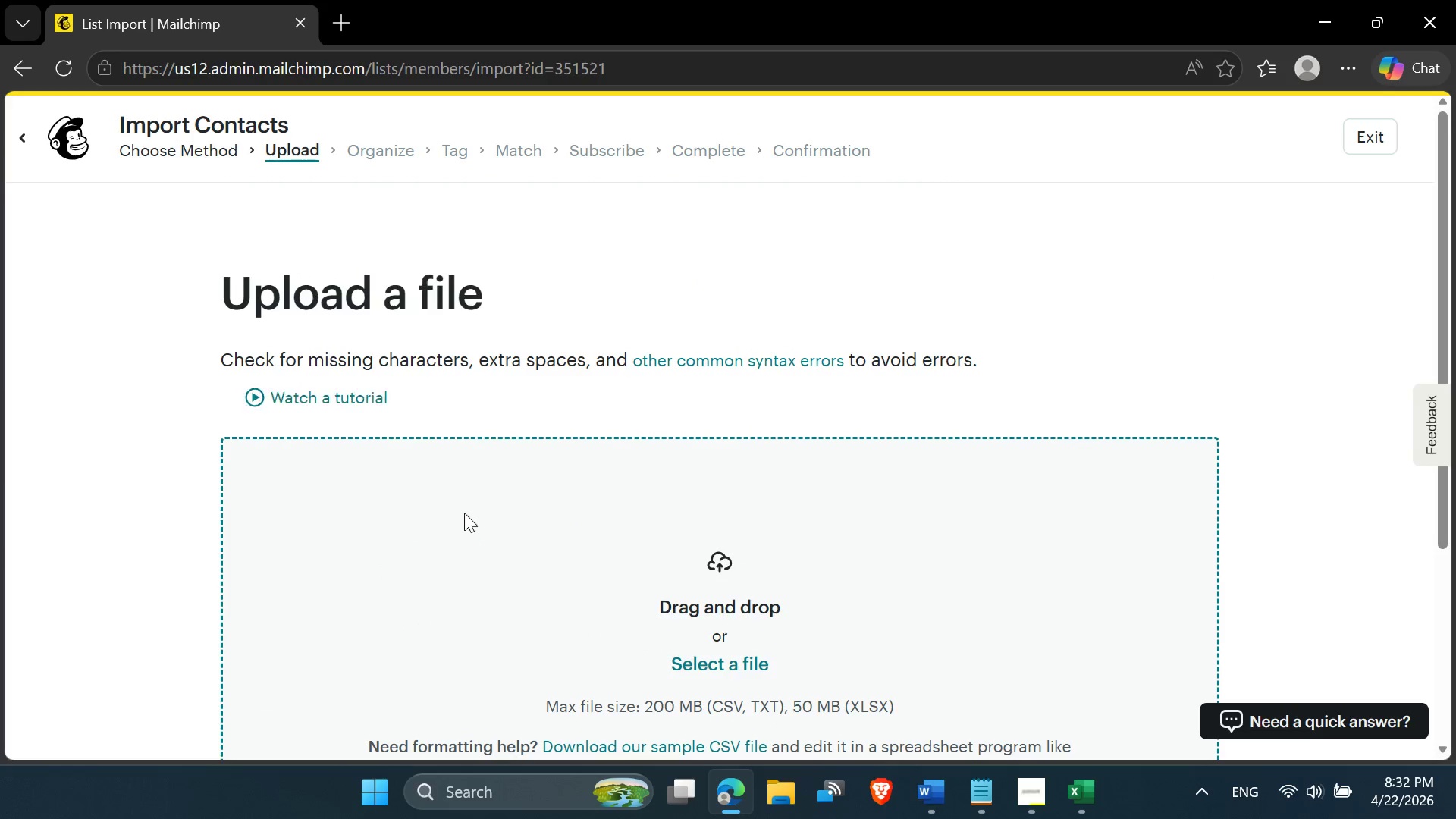 
scroll: coordinate [635, 541], scroll_direction: down, amount: 2.0
 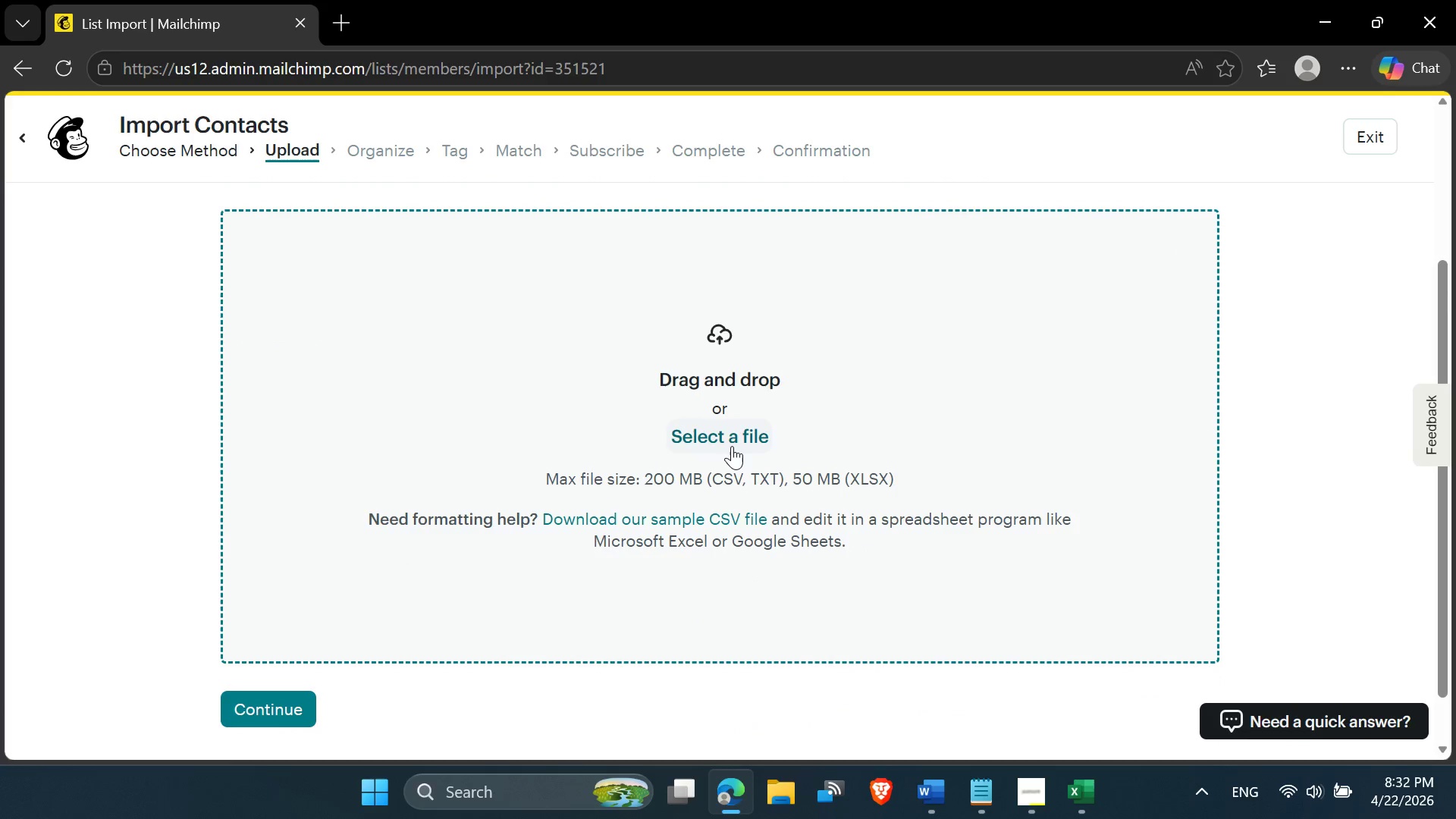 
left_click([732, 446])
 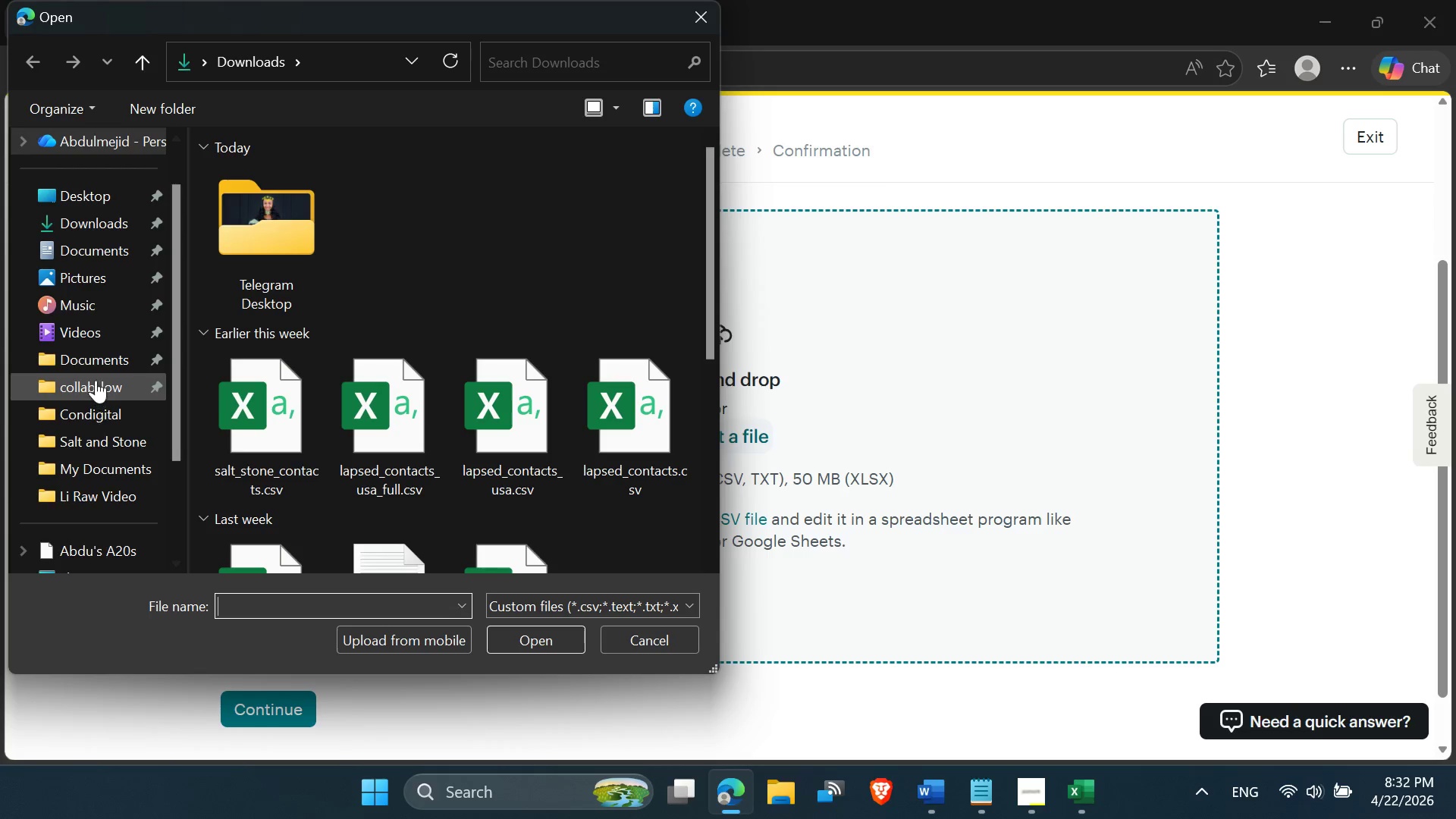 
left_click([93, 360])
 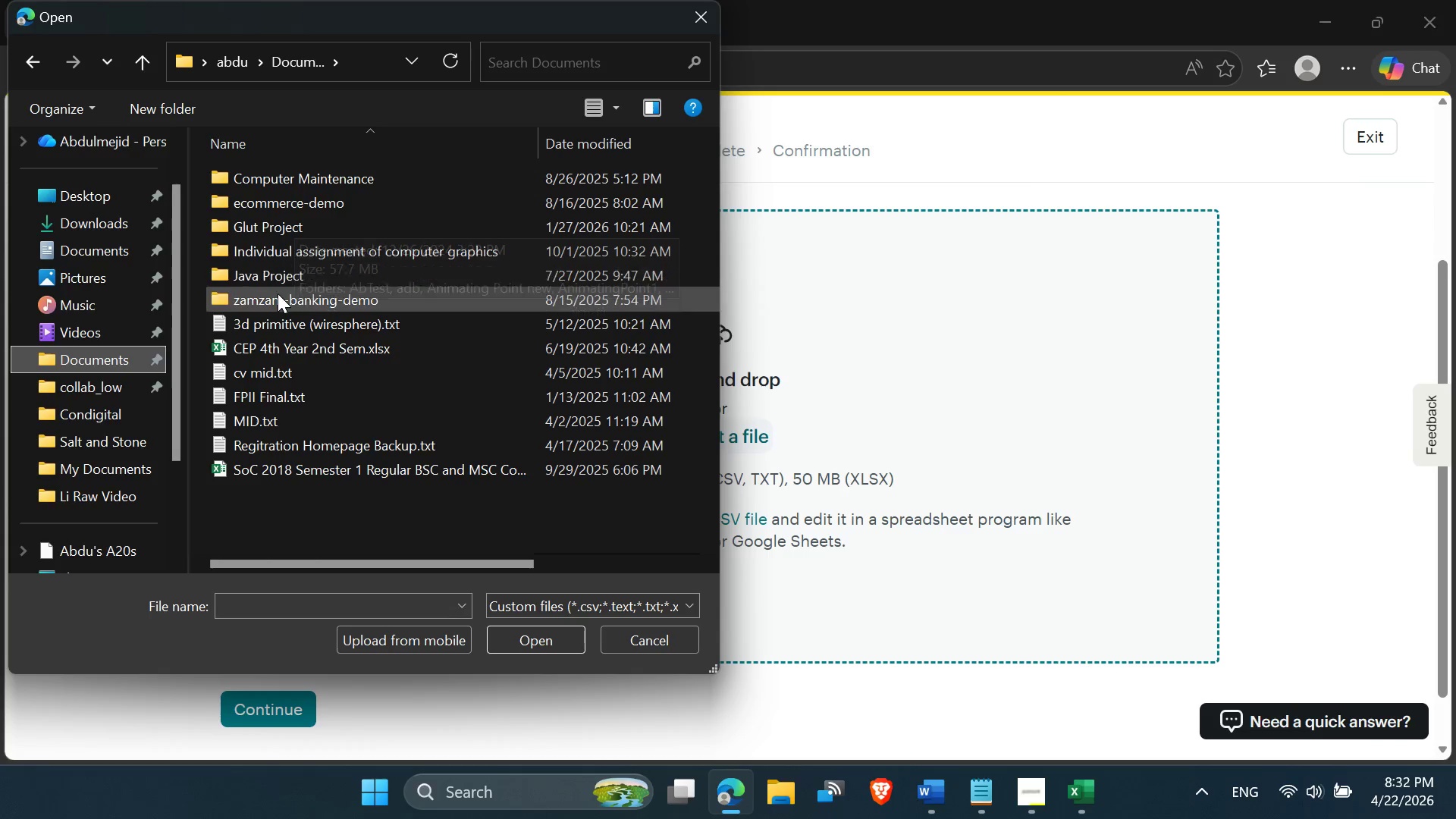 
wait(6.83)
 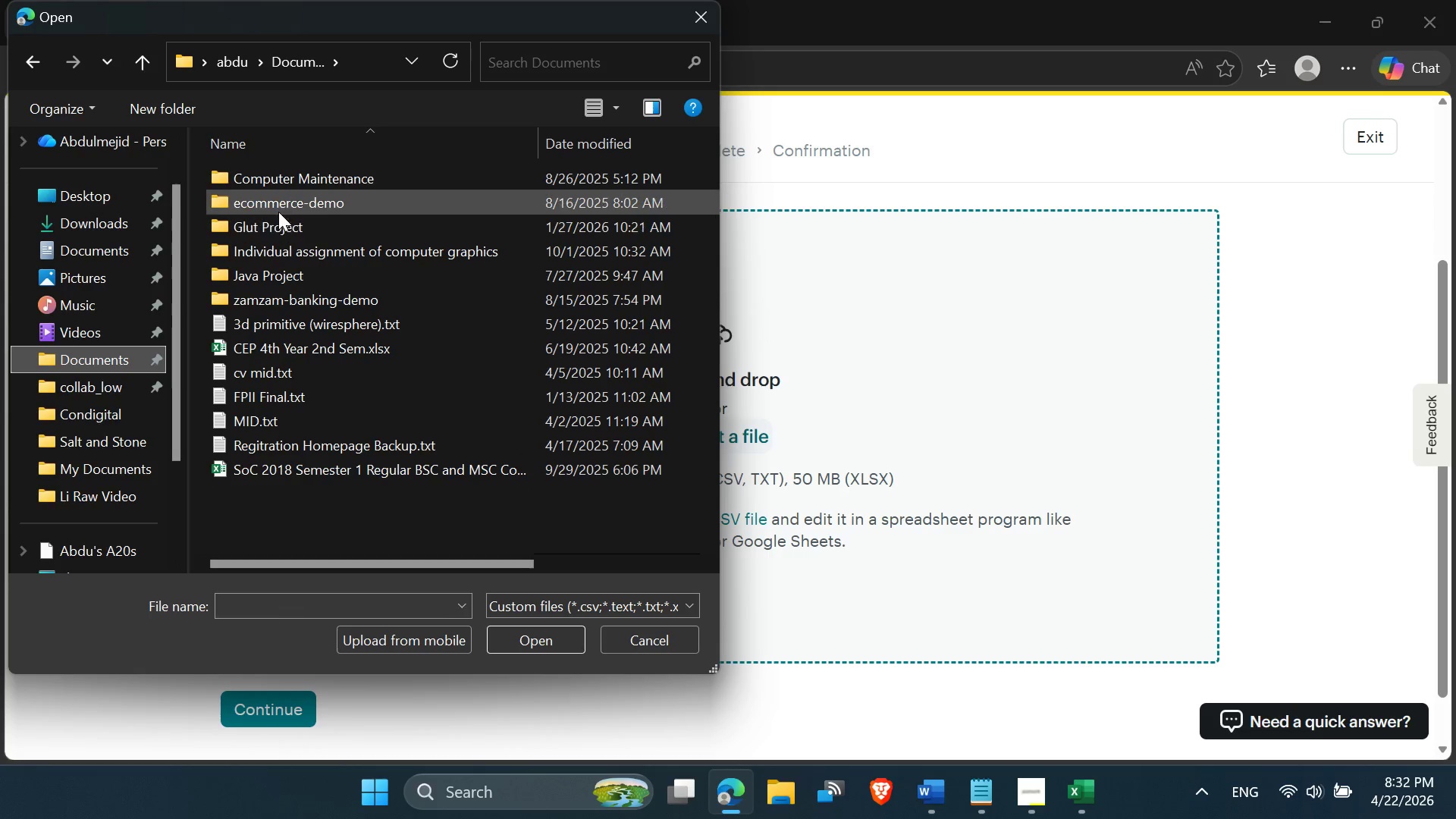 
left_click([94, 250])
 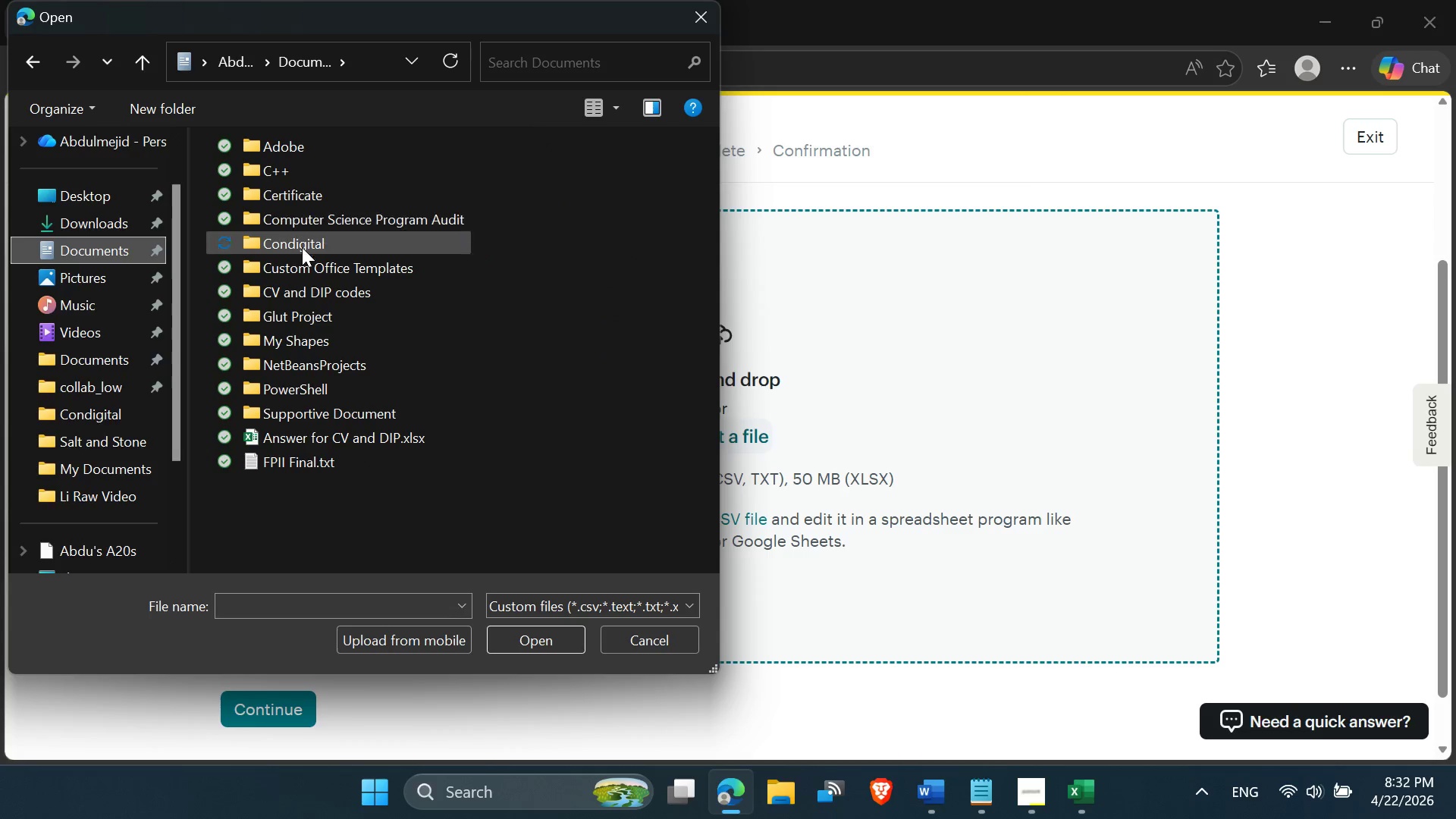 
left_click([302, 249])
 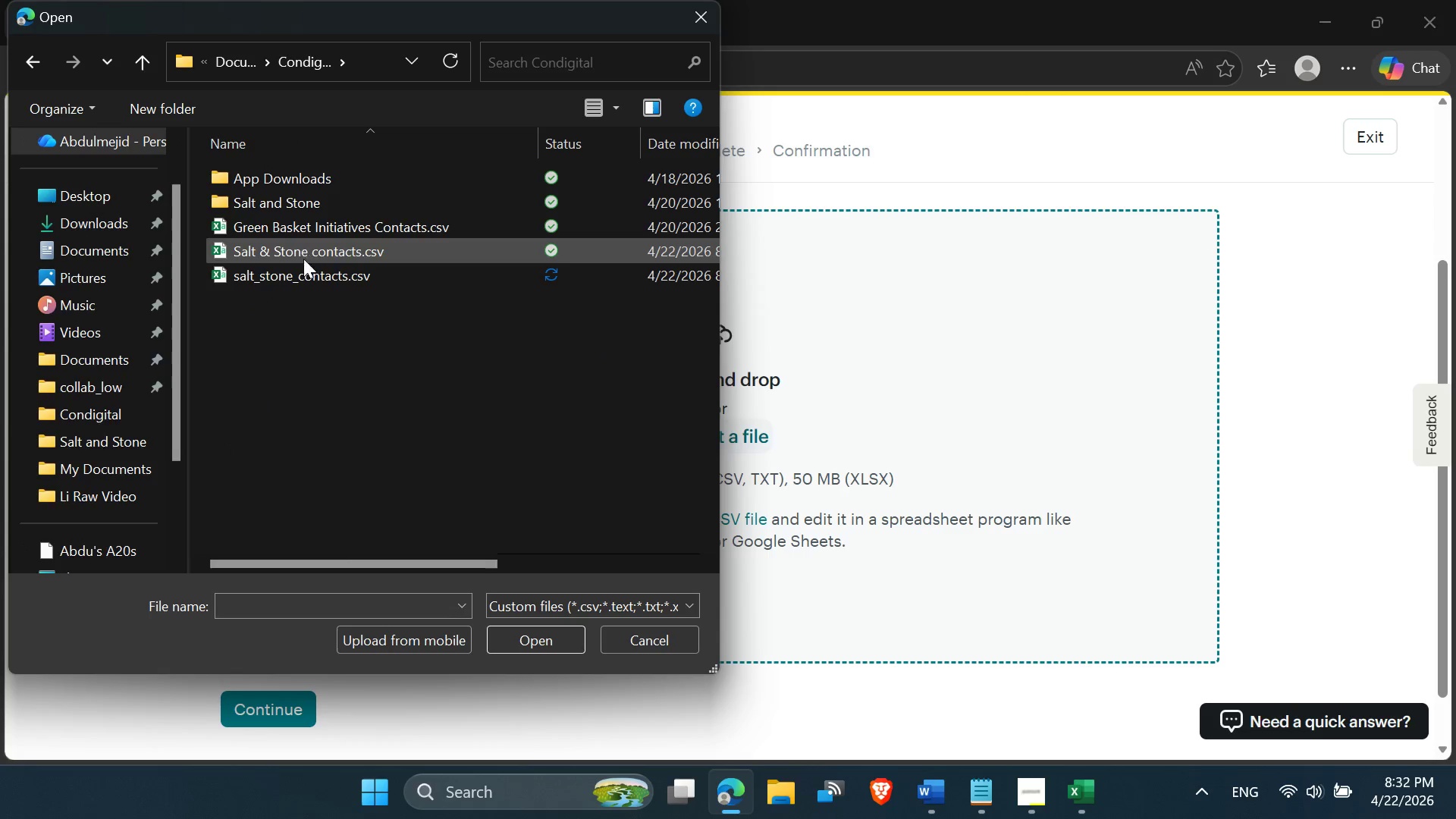 
left_click([309, 277])
 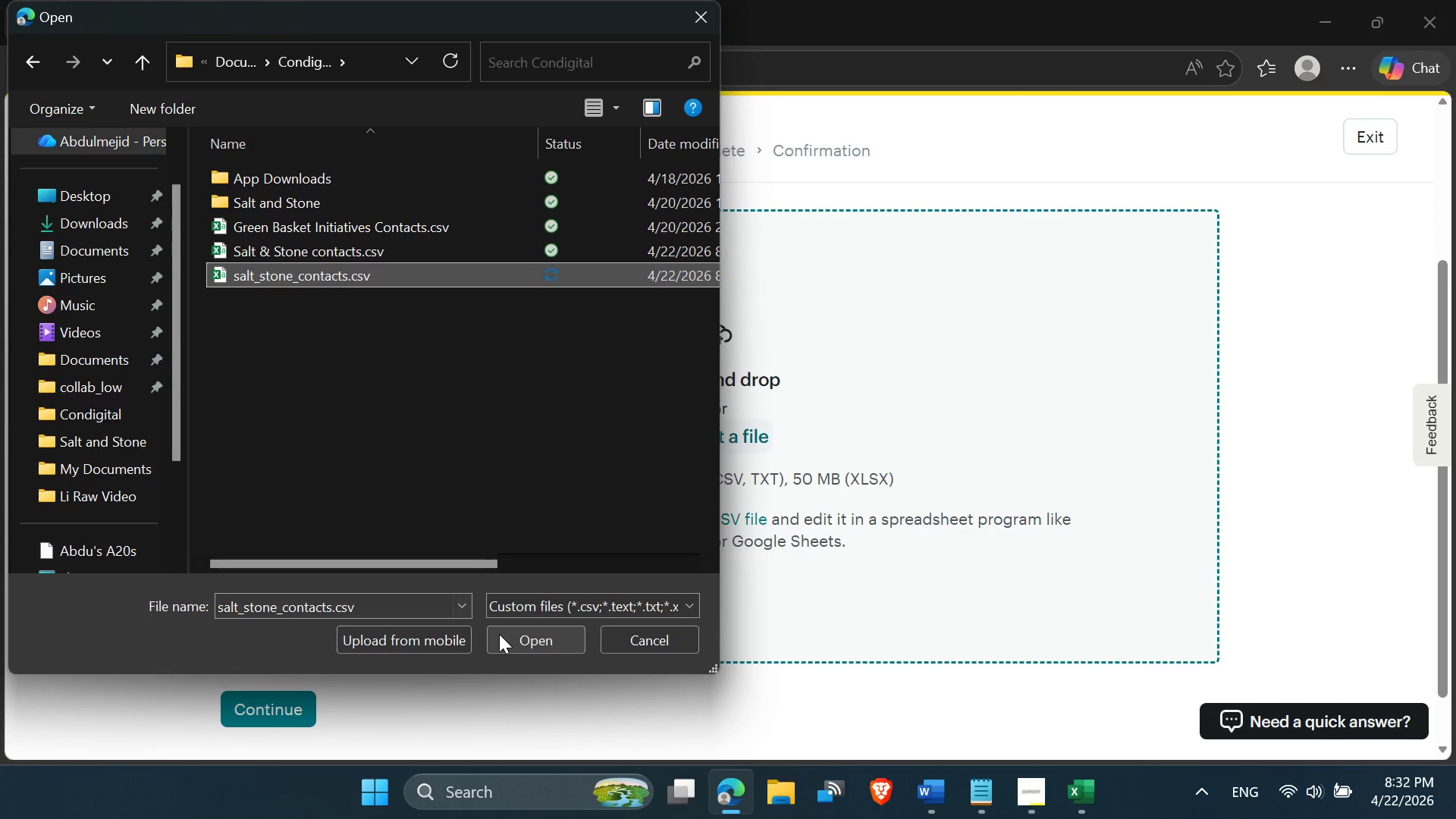 
left_click([499, 634])
 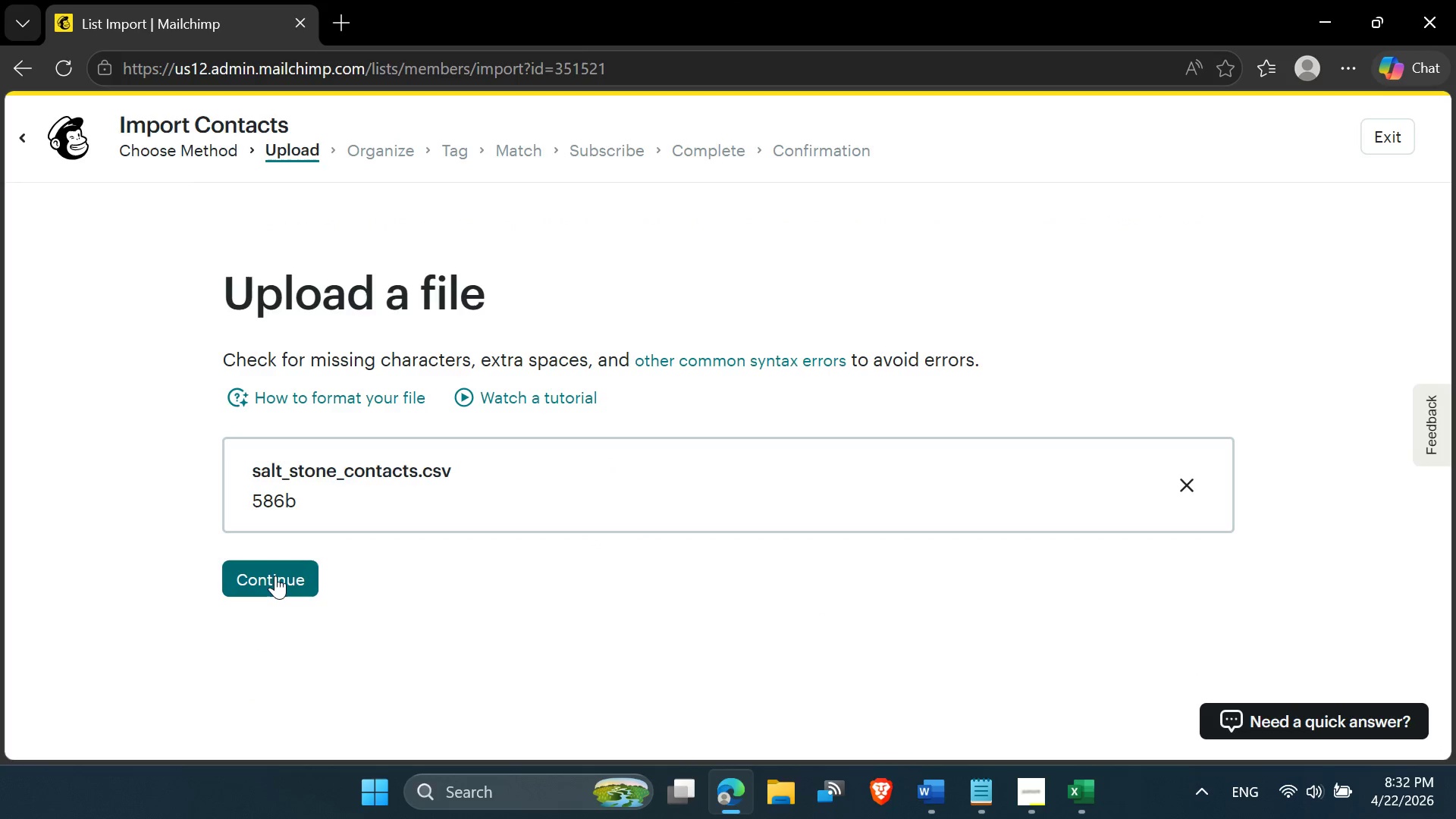 
left_click([275, 576])
 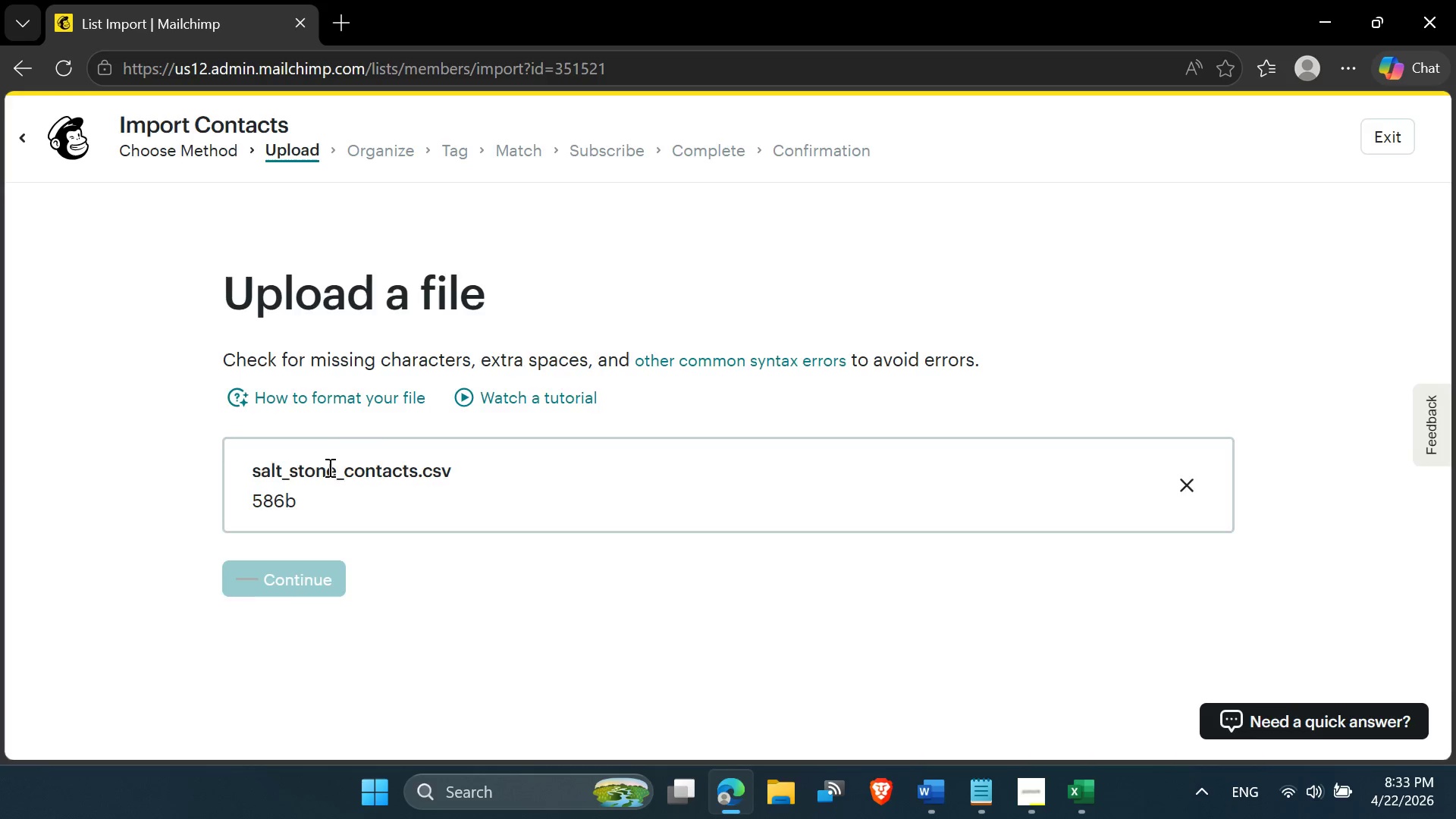 
wait(6.25)
 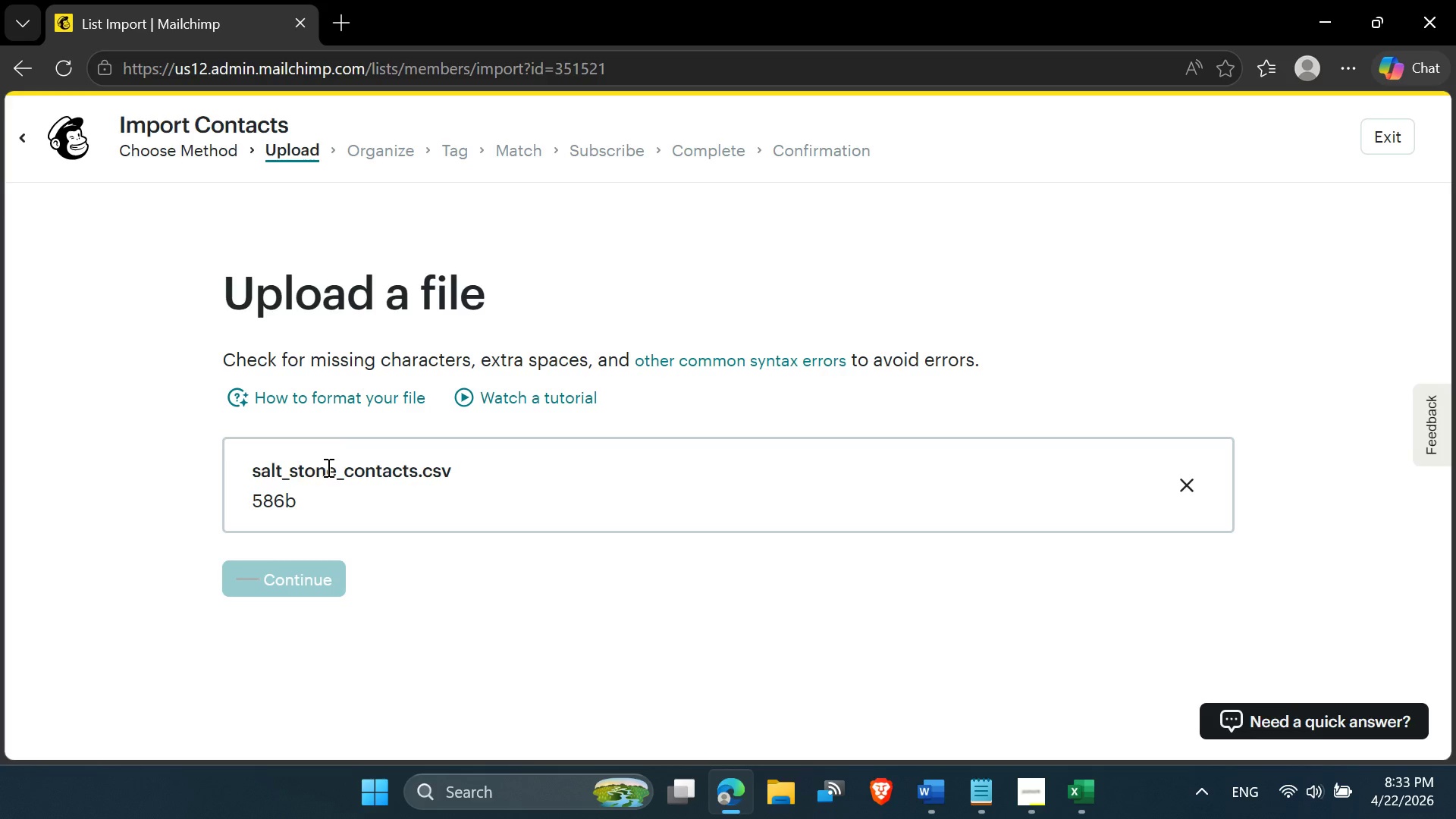 
left_click([239, 610])
 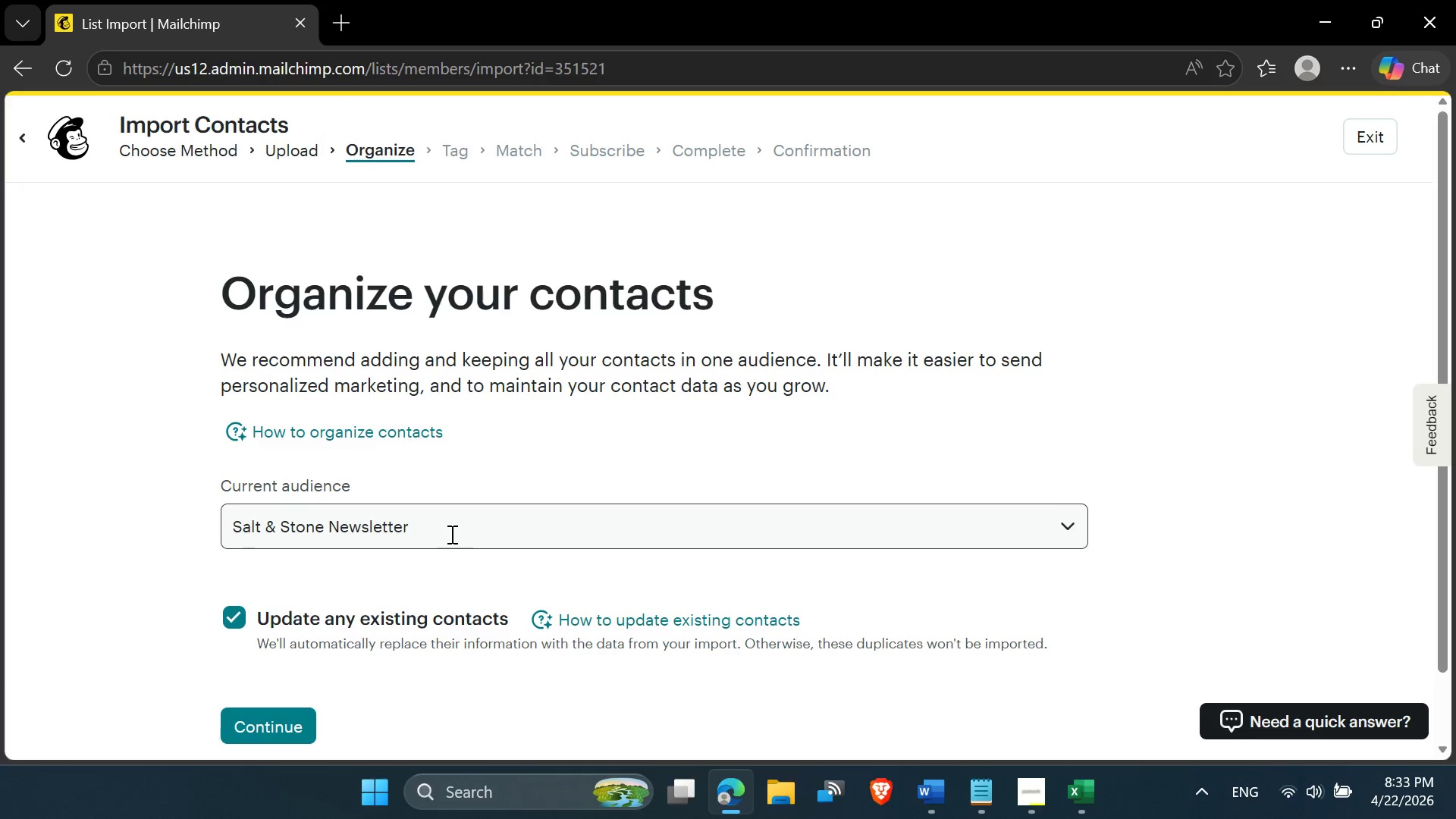 
scroll: coordinate [452, 532], scroll_direction: down, amount: 2.0
 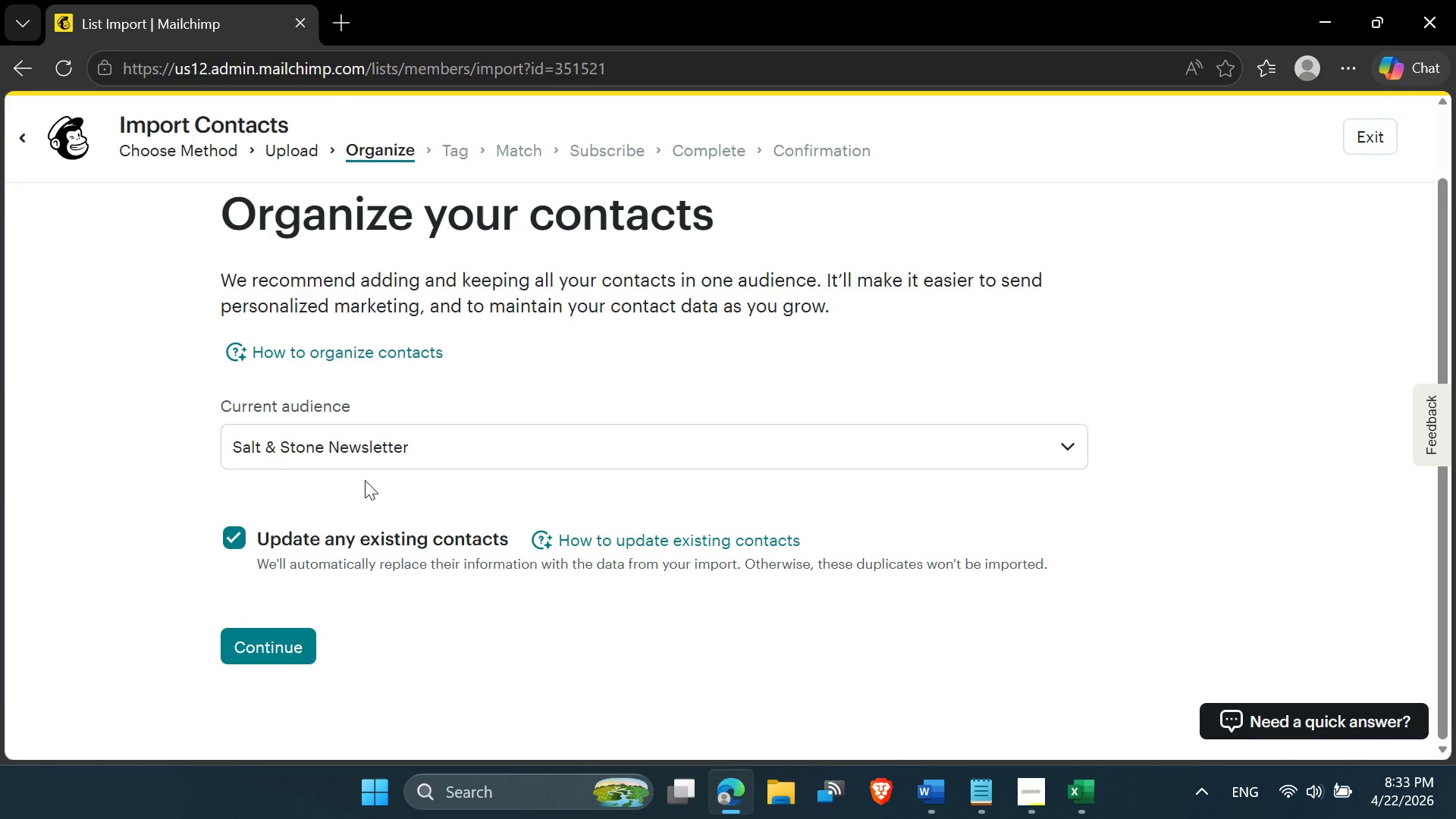 
left_click([387, 450])
 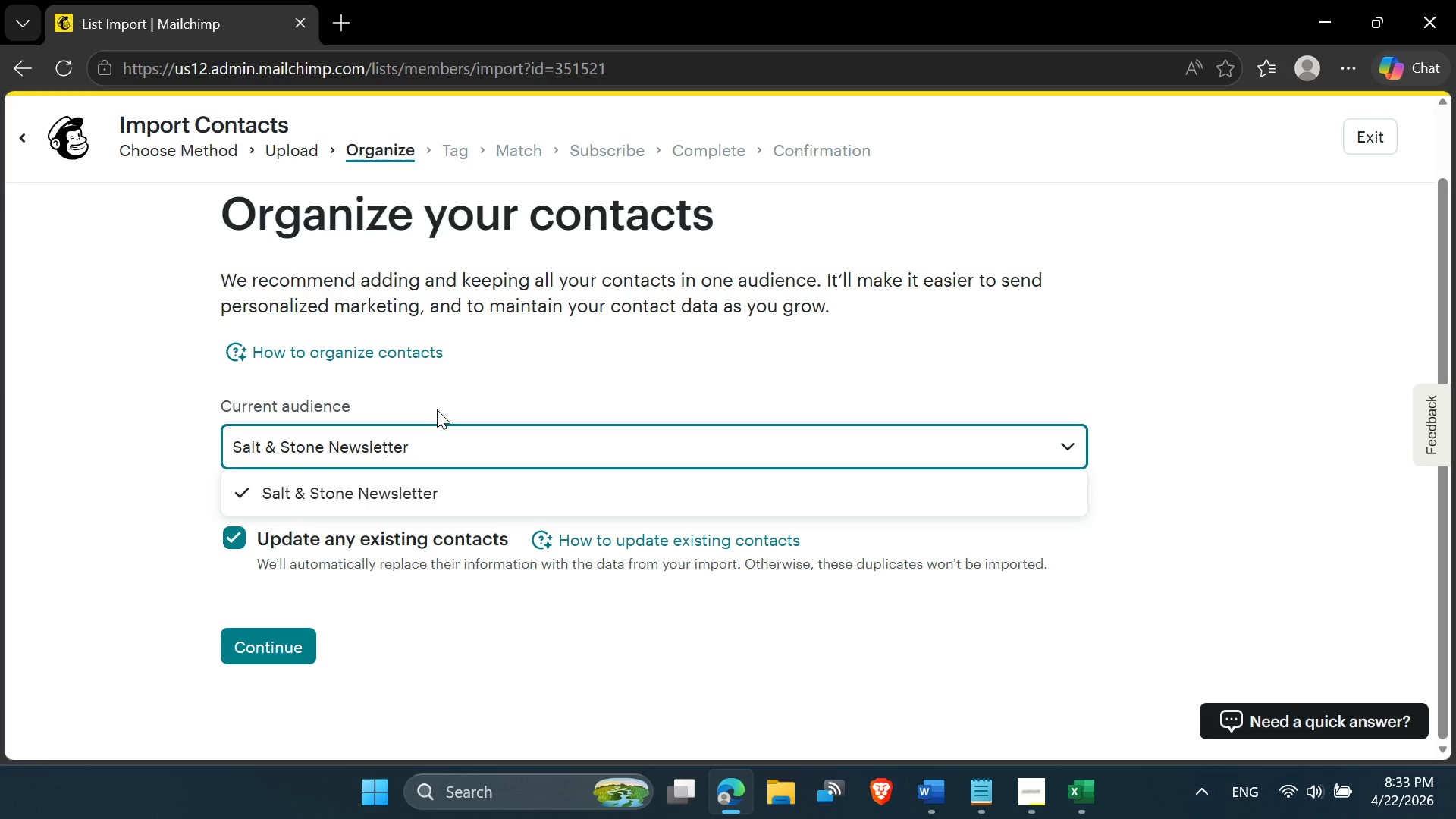 
left_click([437, 410])
 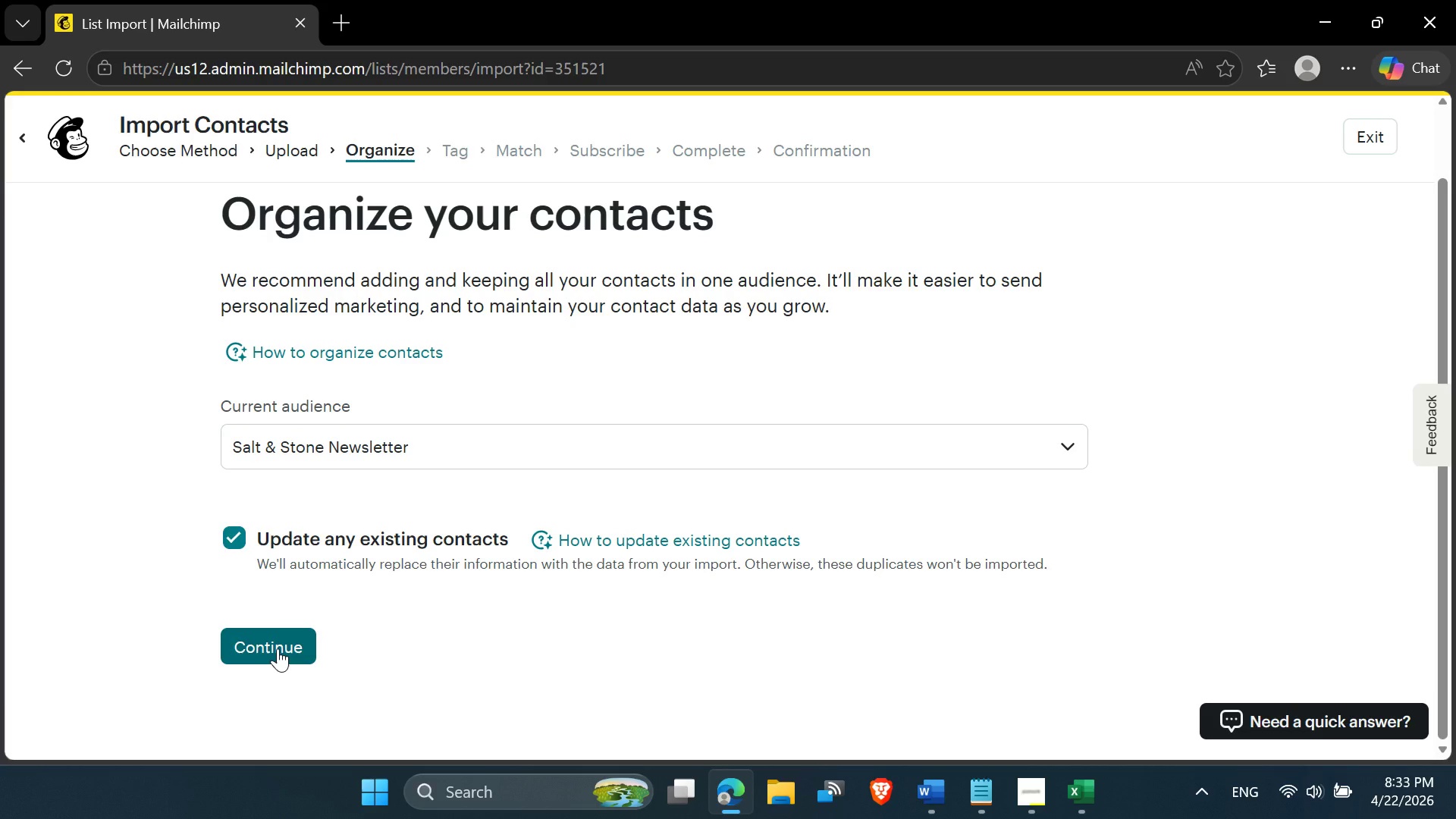 
left_click([278, 648])
 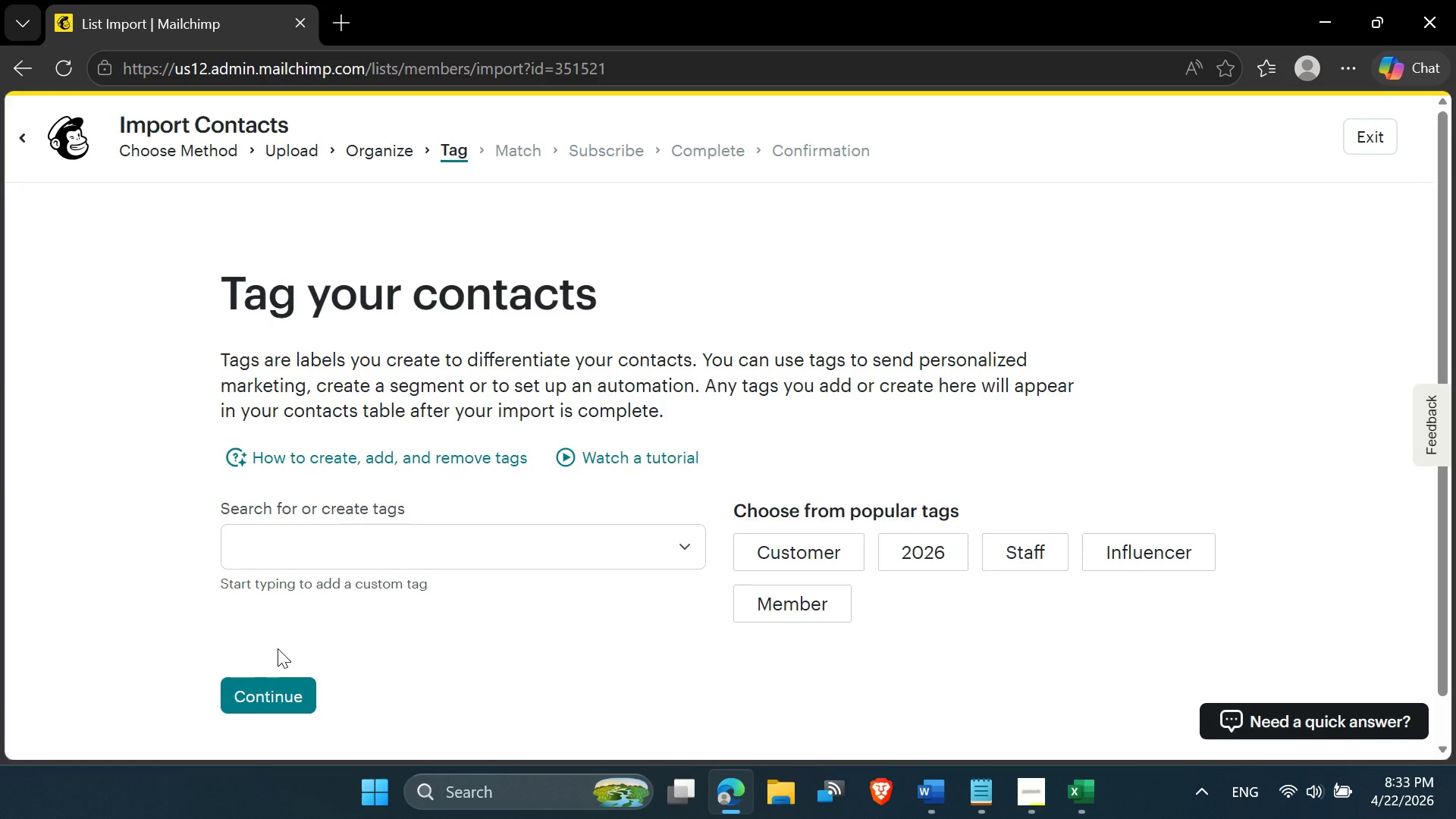 
wait(8.73)
 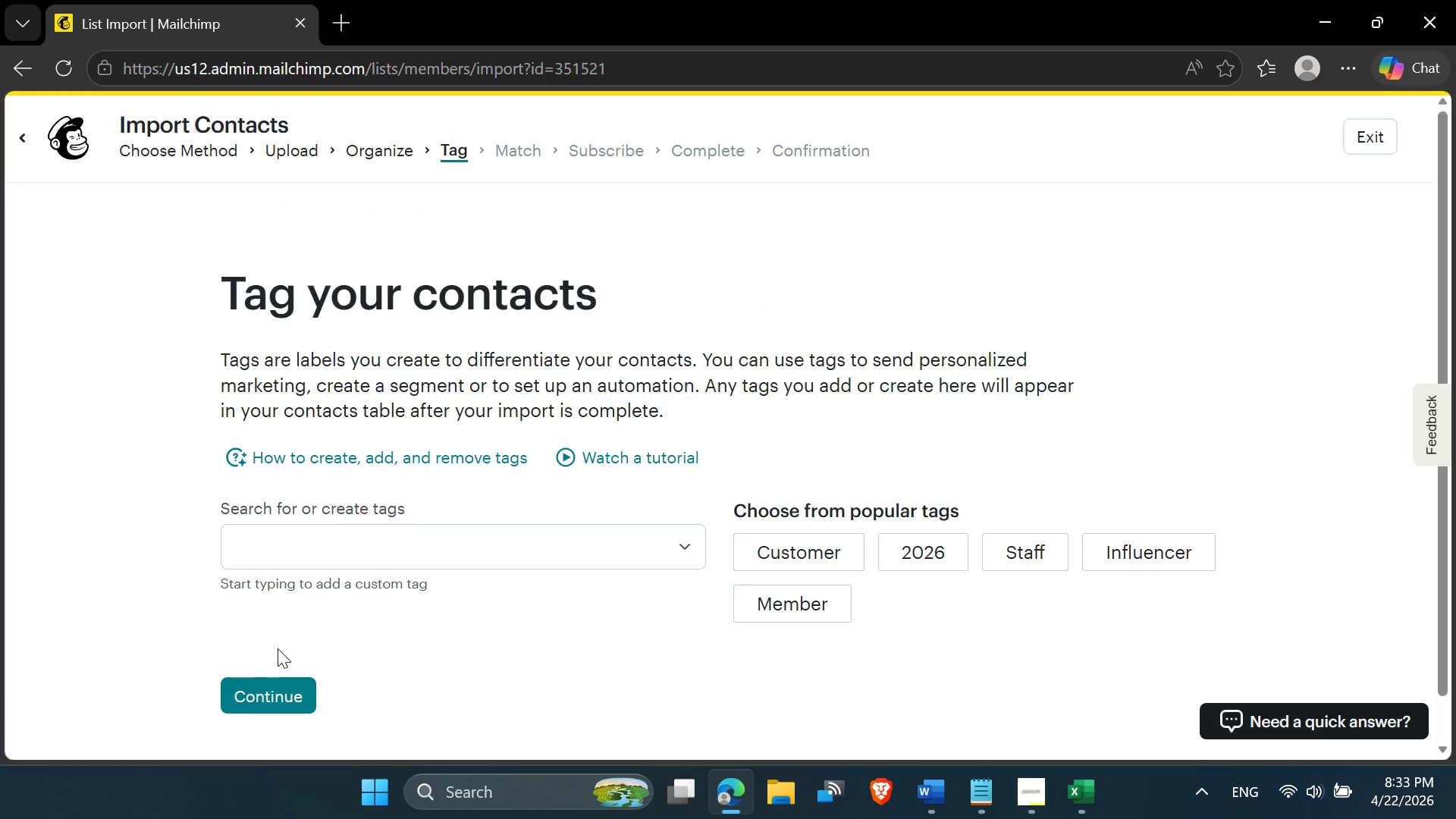 
left_click([648, 547])
 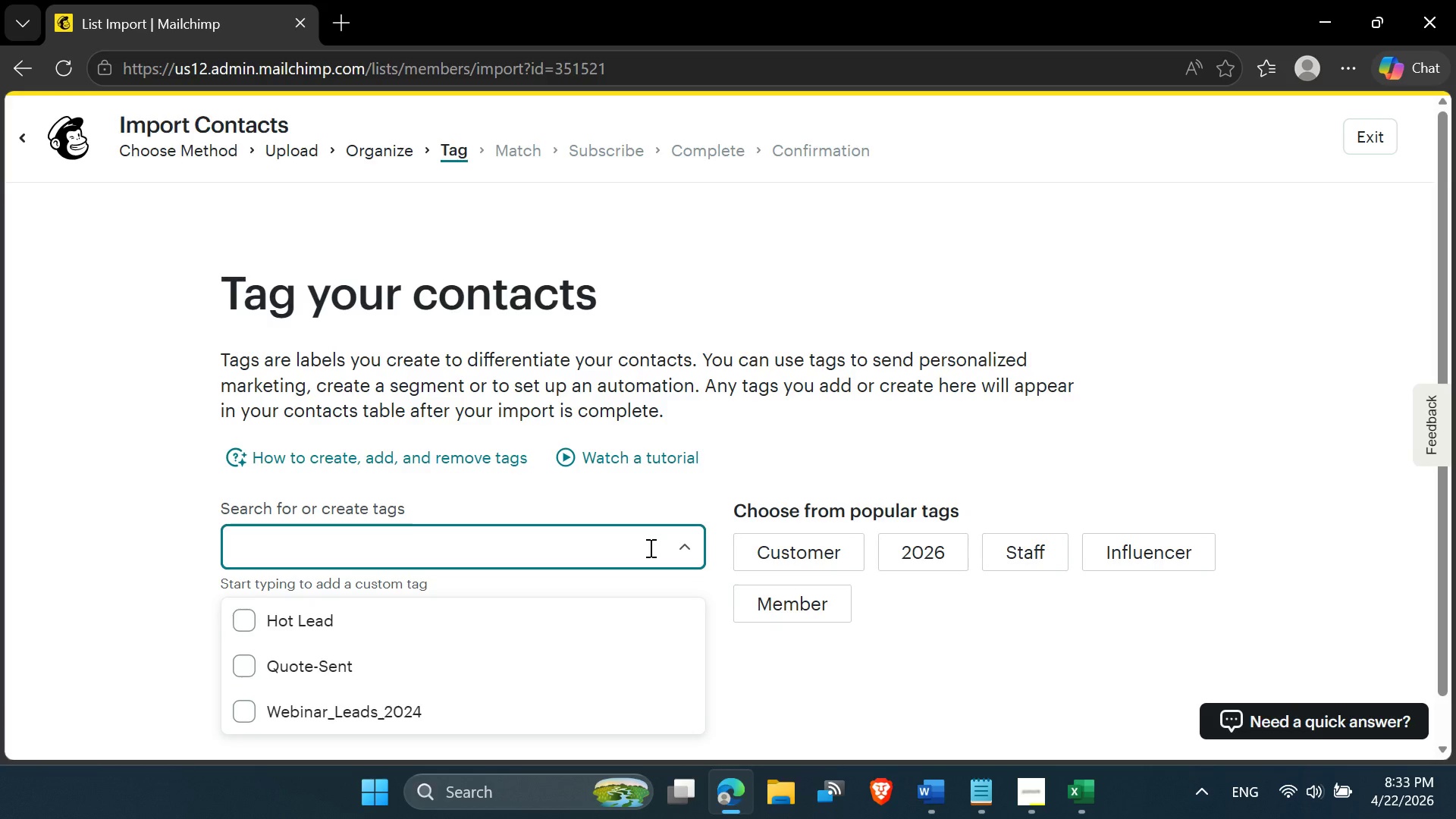 
left_click([648, 548])
 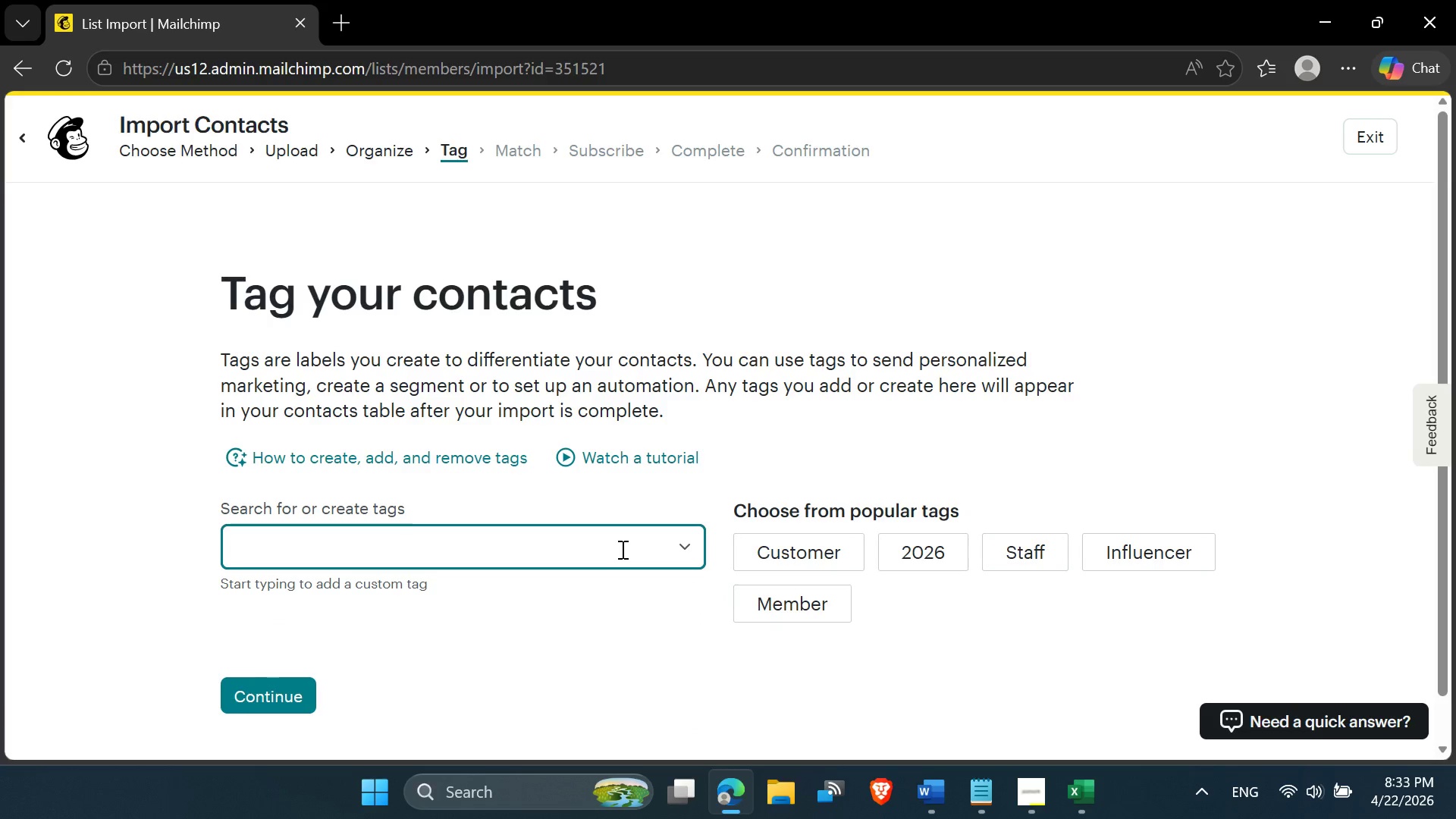 
left_click([621, 549])
 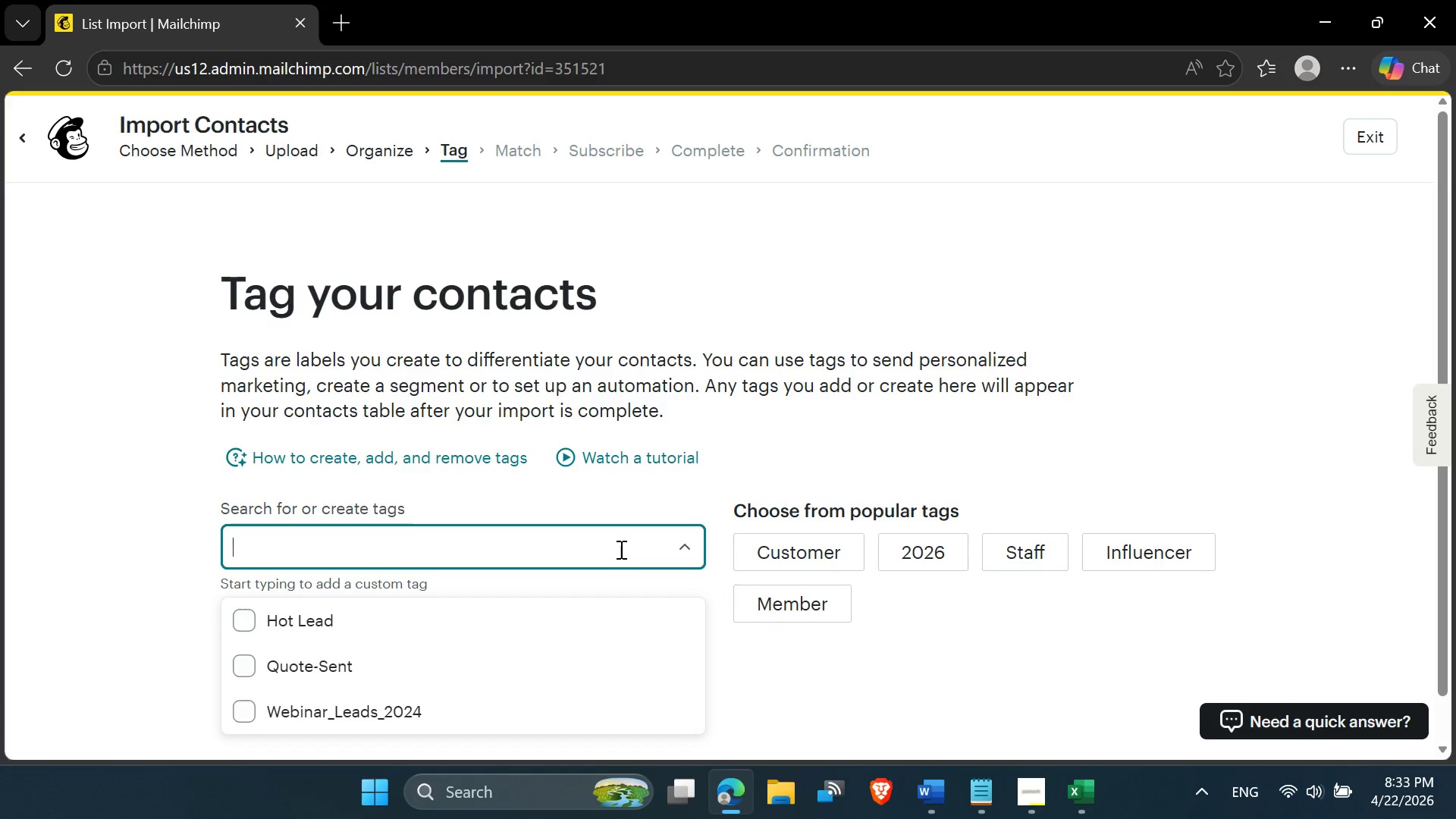 
left_click([620, 549])
 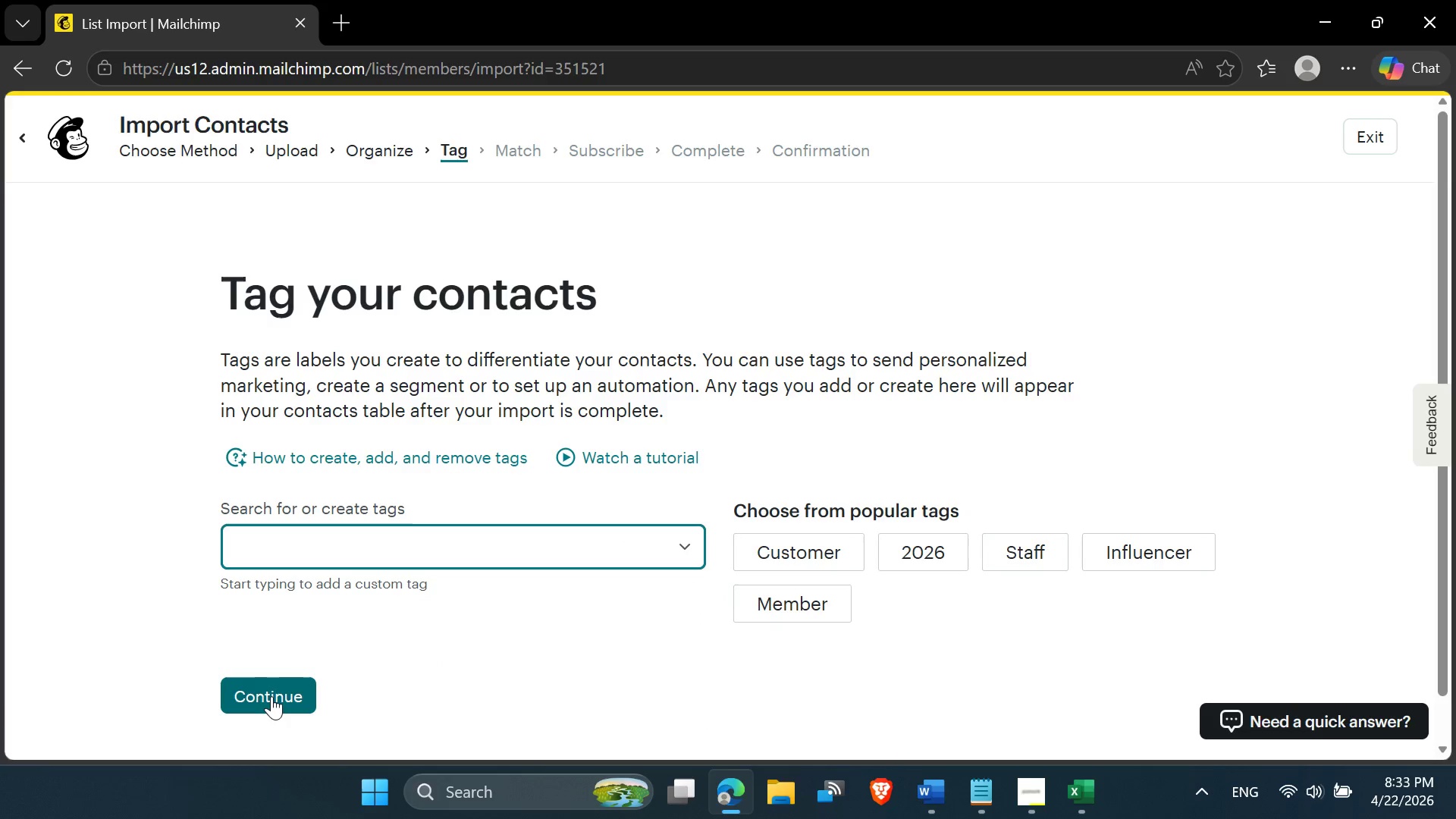 
left_click([271, 696])
 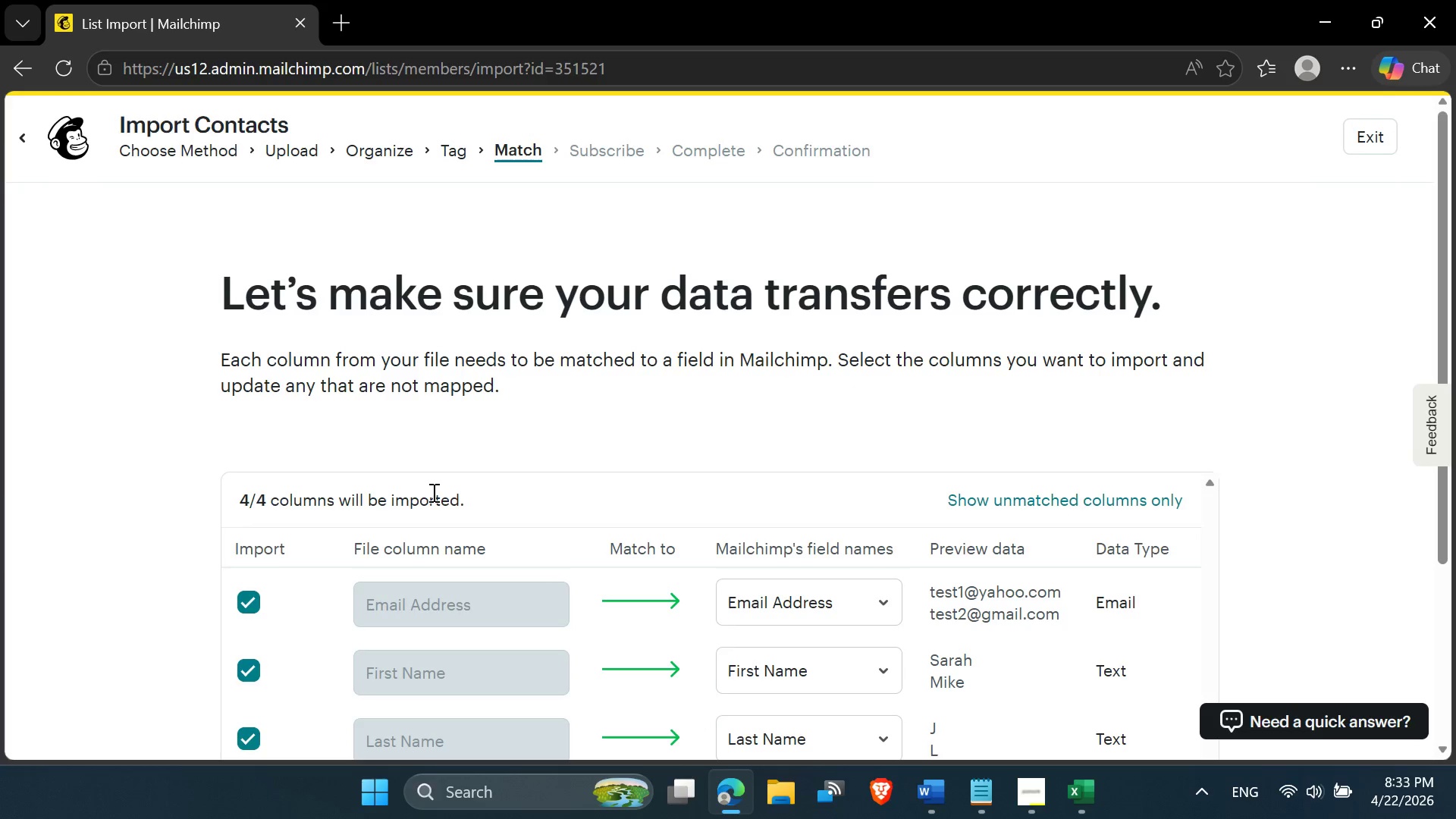 
scroll: coordinate [518, 485], scroll_direction: down, amount: 4.0
 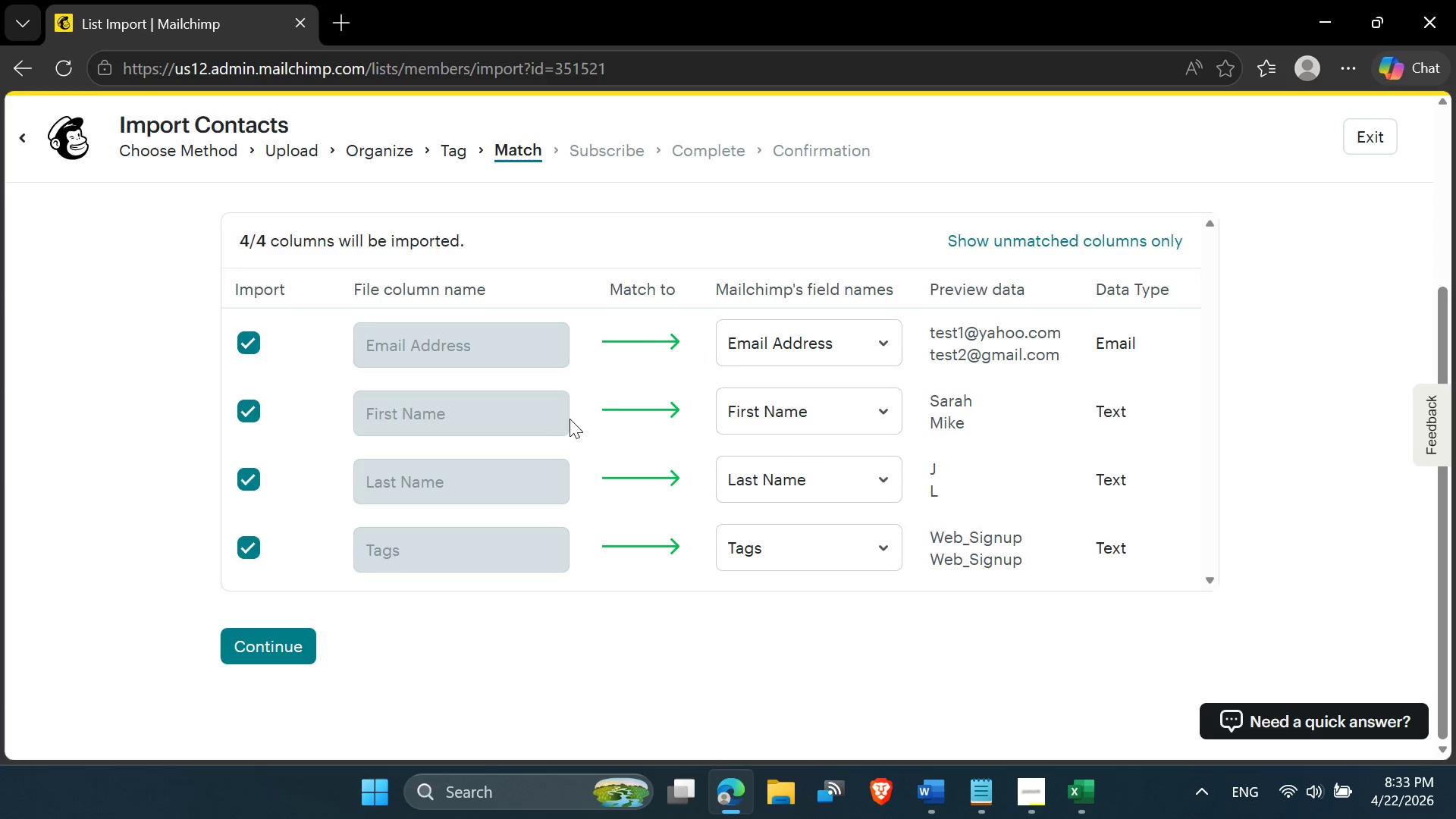 
scroll: coordinate [701, 438], scroll_direction: none, amount: 0.0
 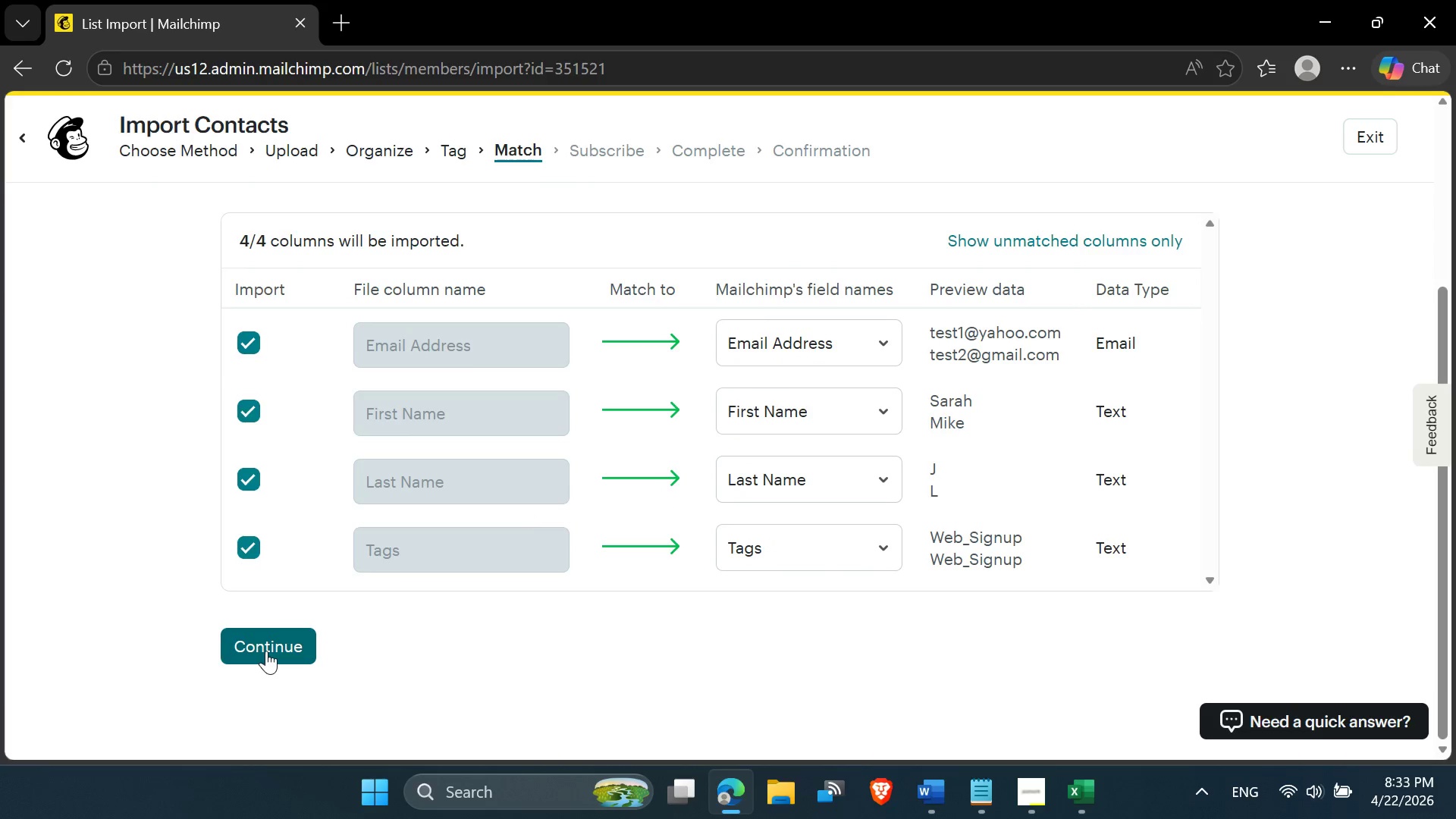 
left_click([266, 651])
 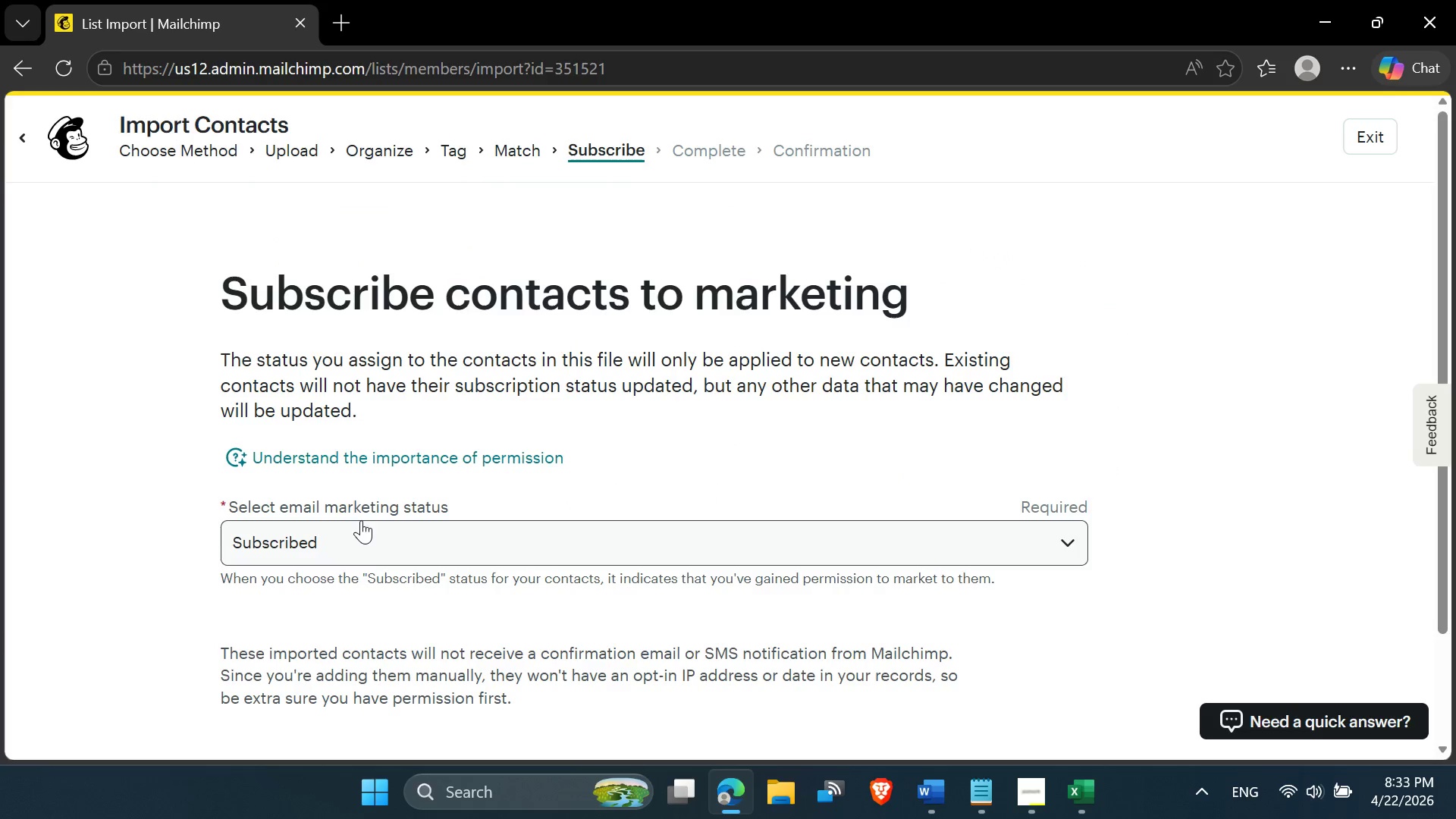 
scroll: coordinate [361, 520], scroll_direction: down, amount: 2.0
 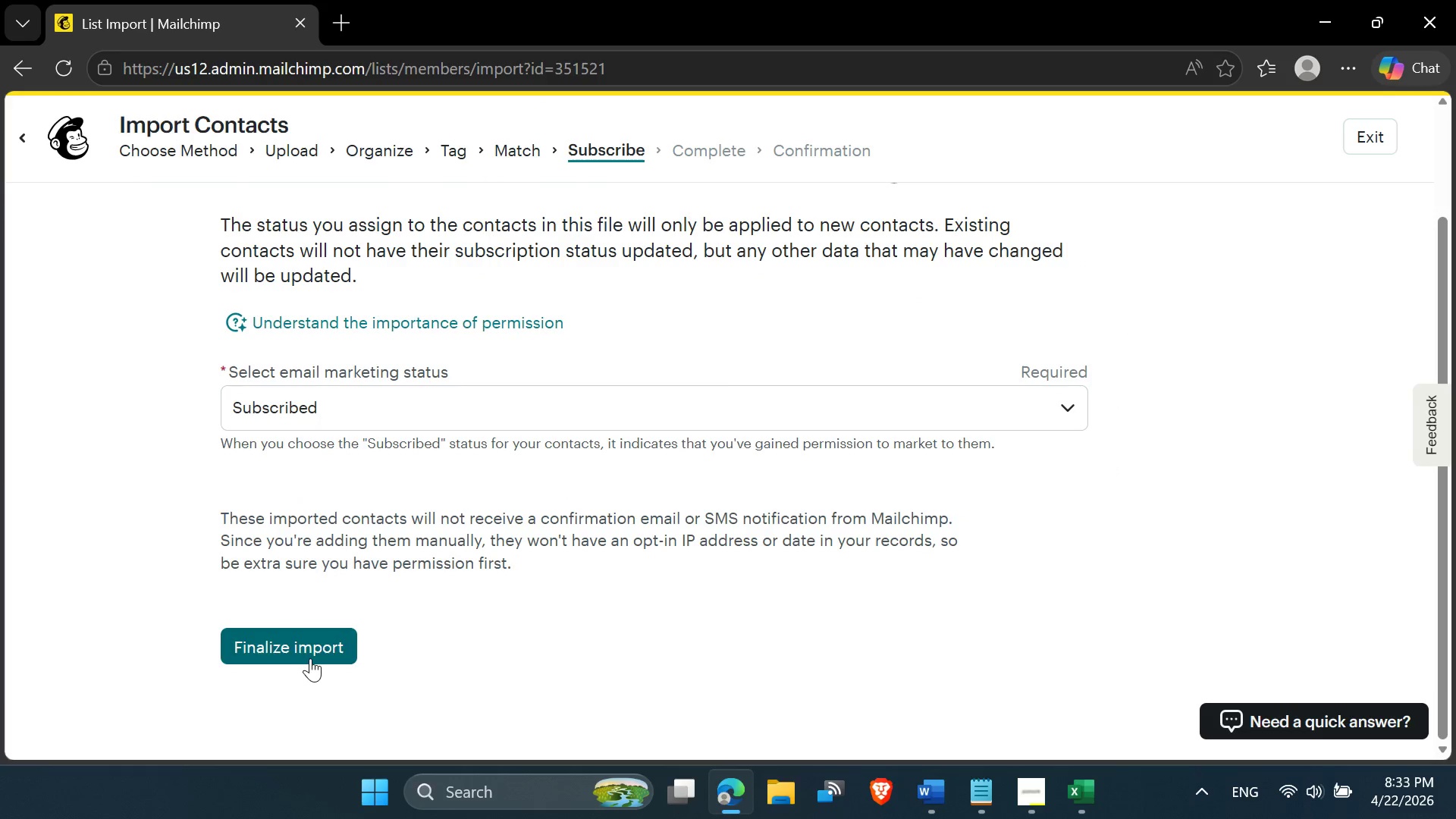 
left_click([309, 649])
 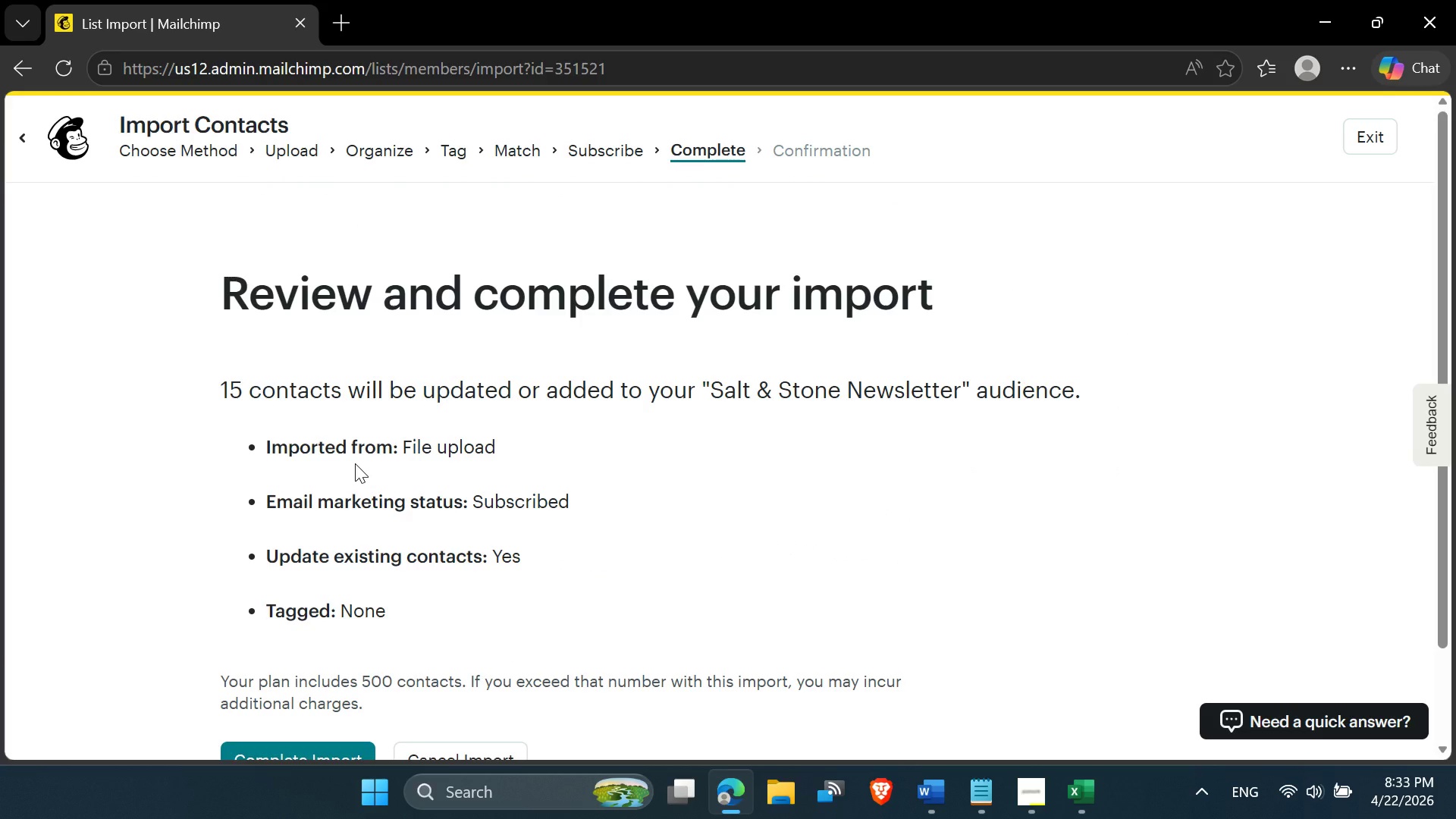 
scroll: coordinate [355, 463], scroll_direction: down, amount: 1.0
 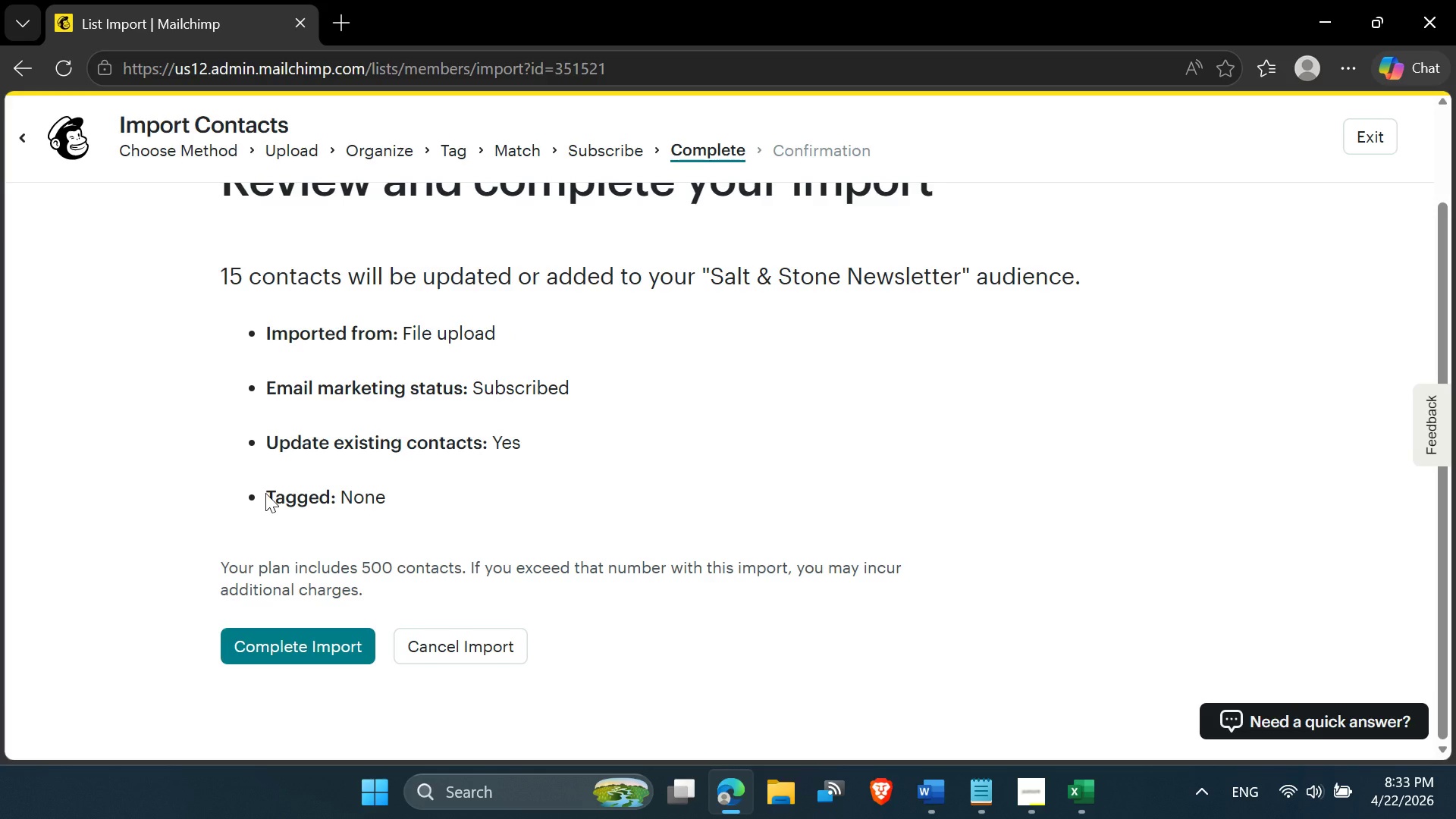 
wait(11.7)
 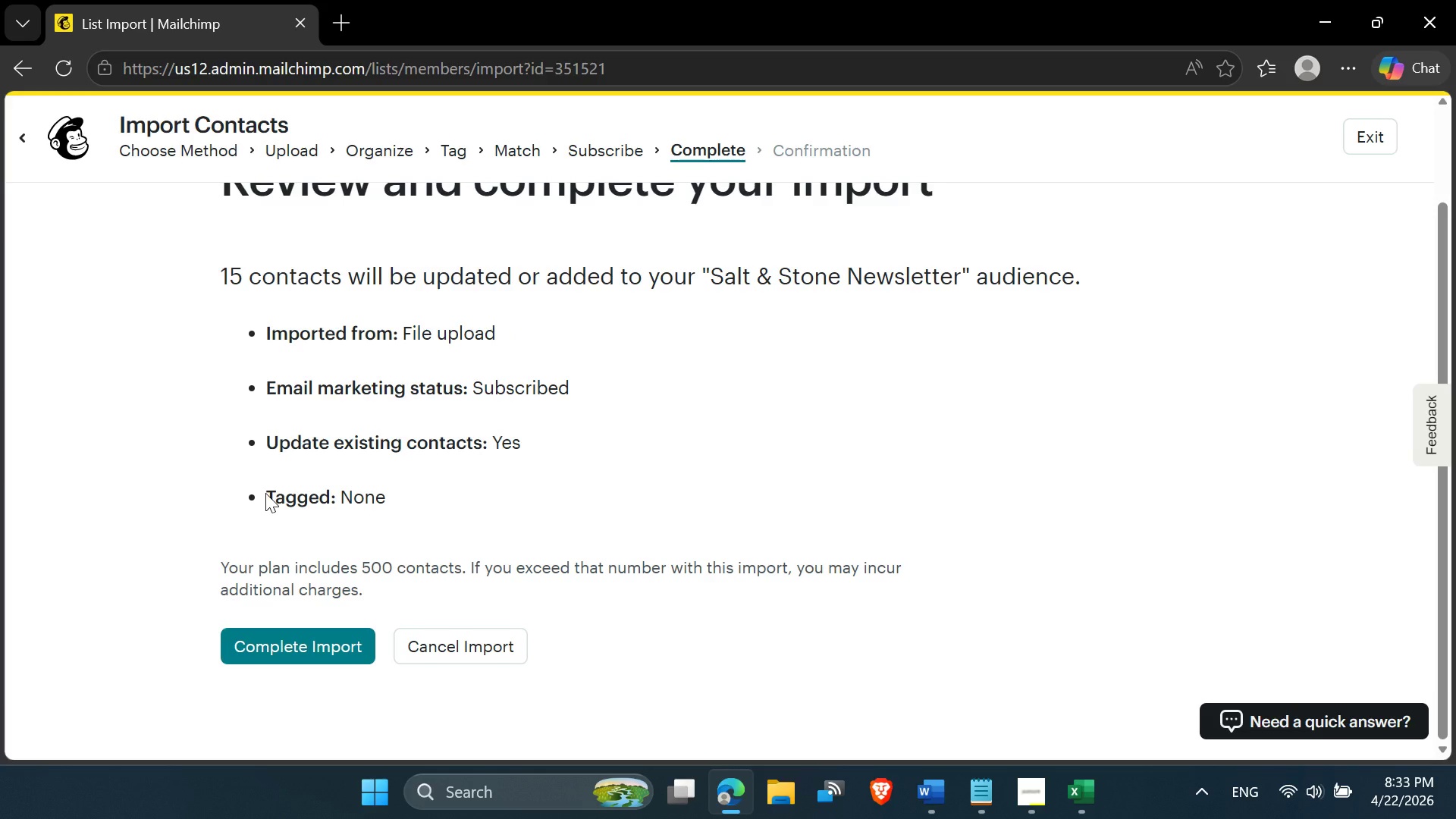 
left_click([937, 780])
 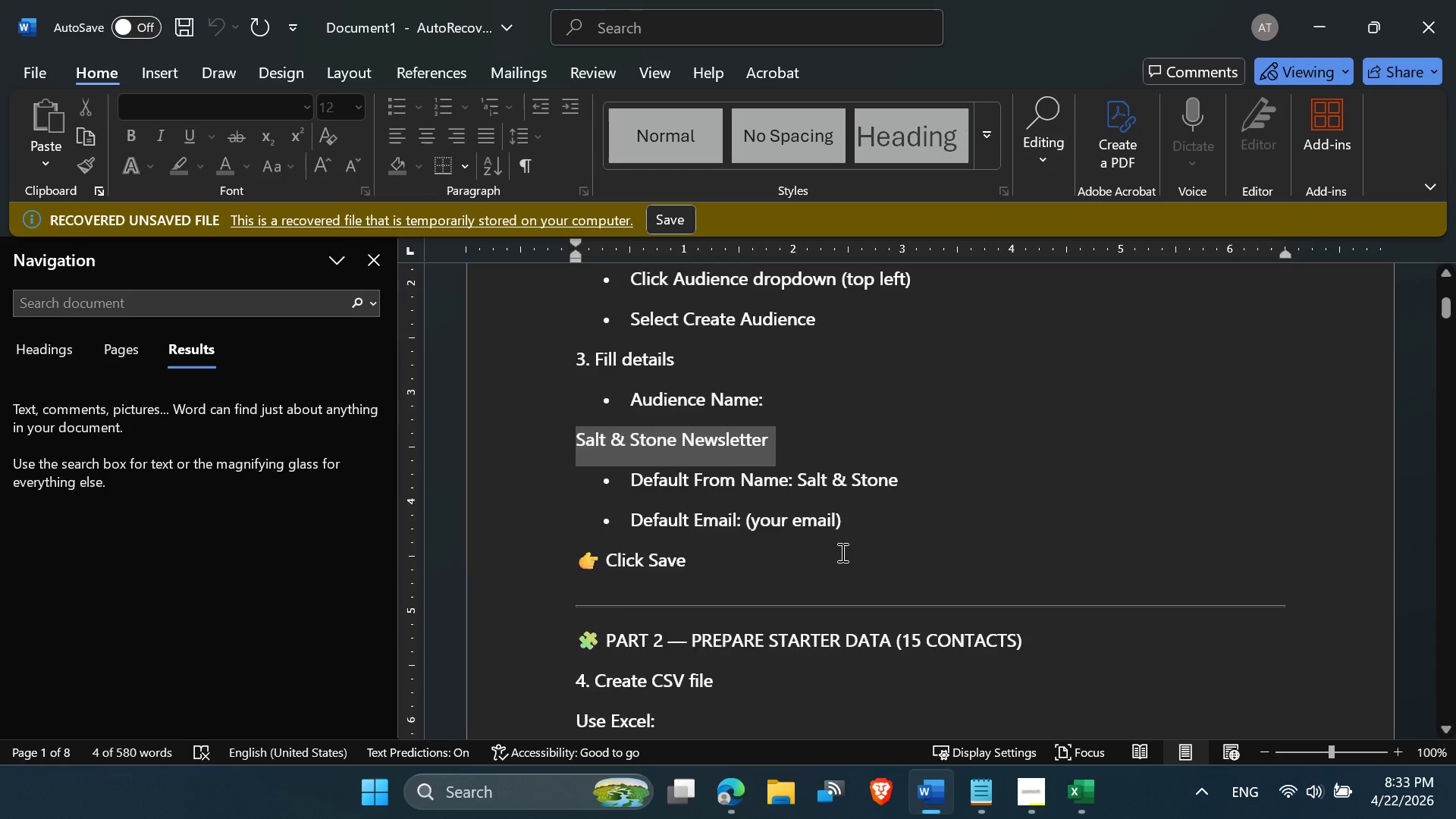 
scroll: coordinate [841, 551], scroll_direction: down, amount: 4.0
 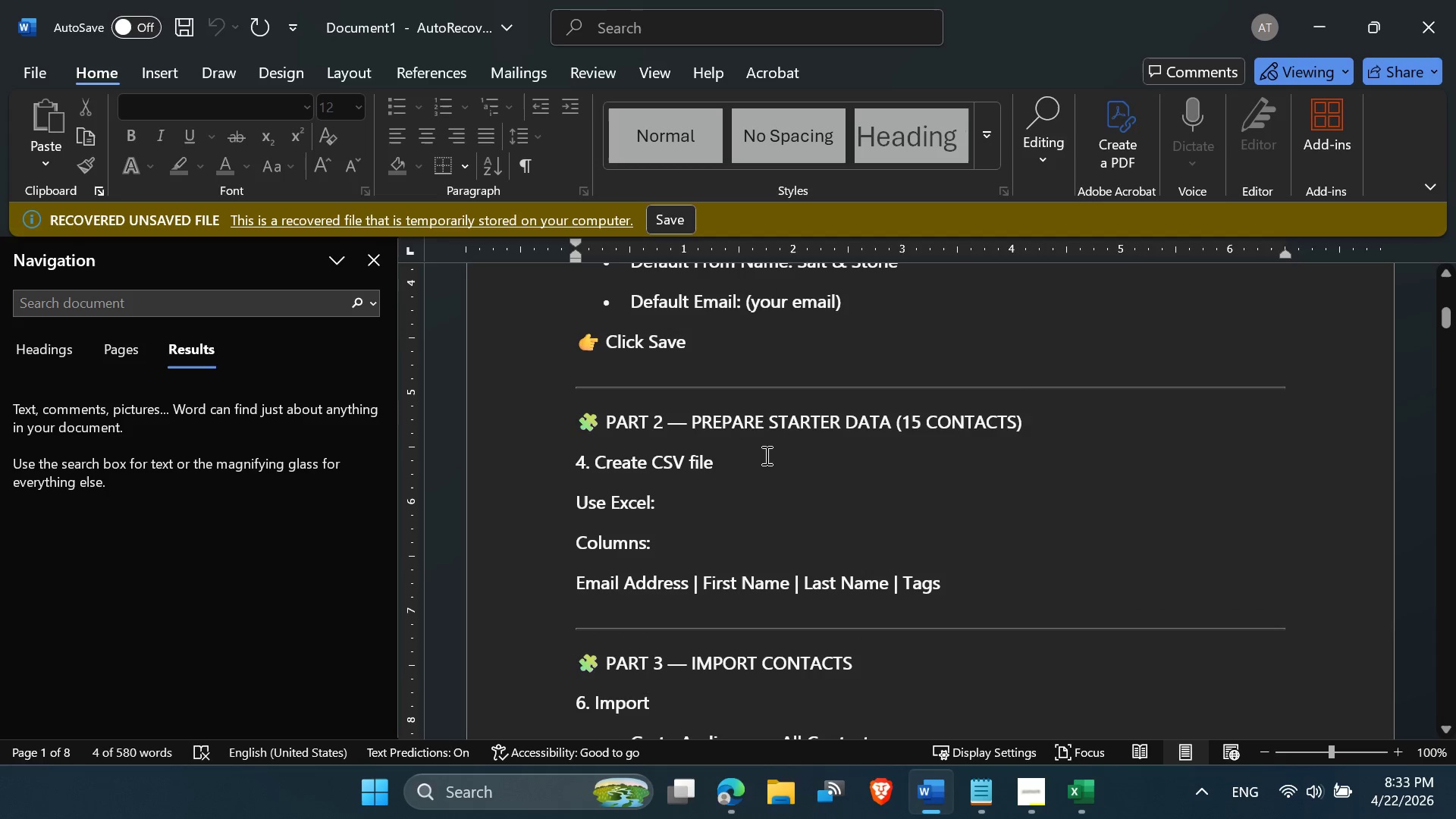 
left_click([764, 455])
 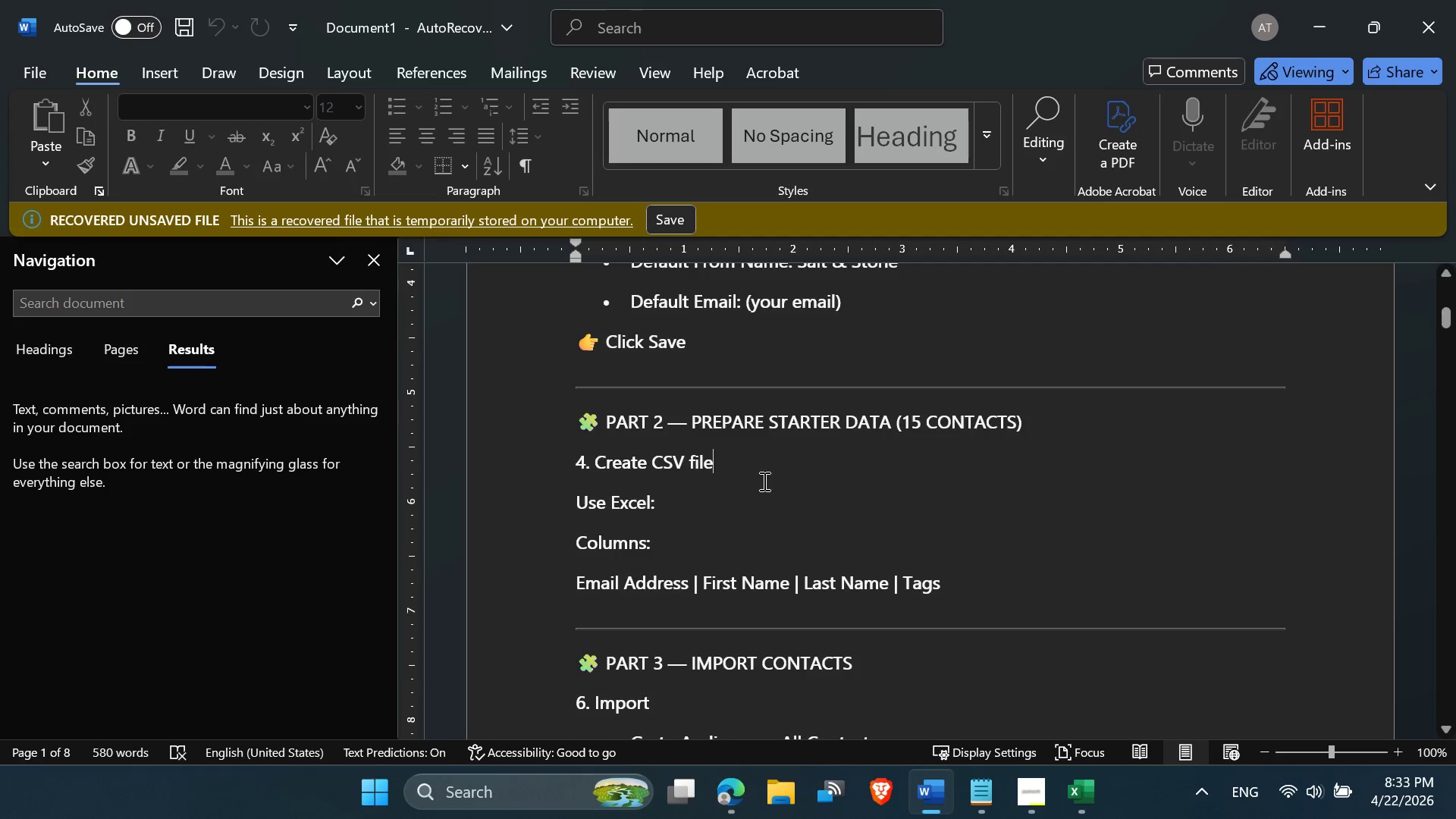 
scroll: coordinate [763, 481], scroll_direction: down, amount: 2.0
 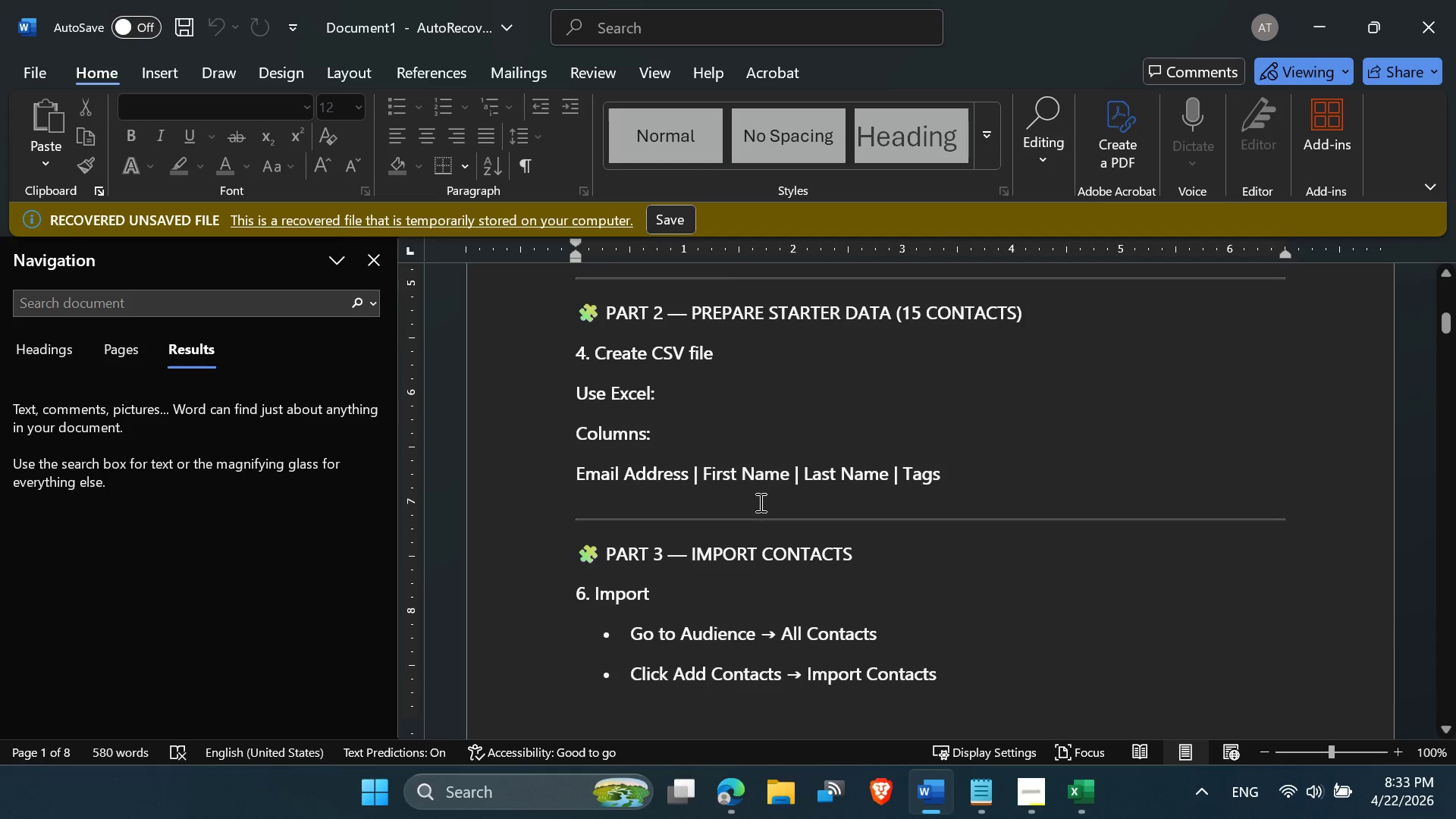 
left_click([759, 504])
 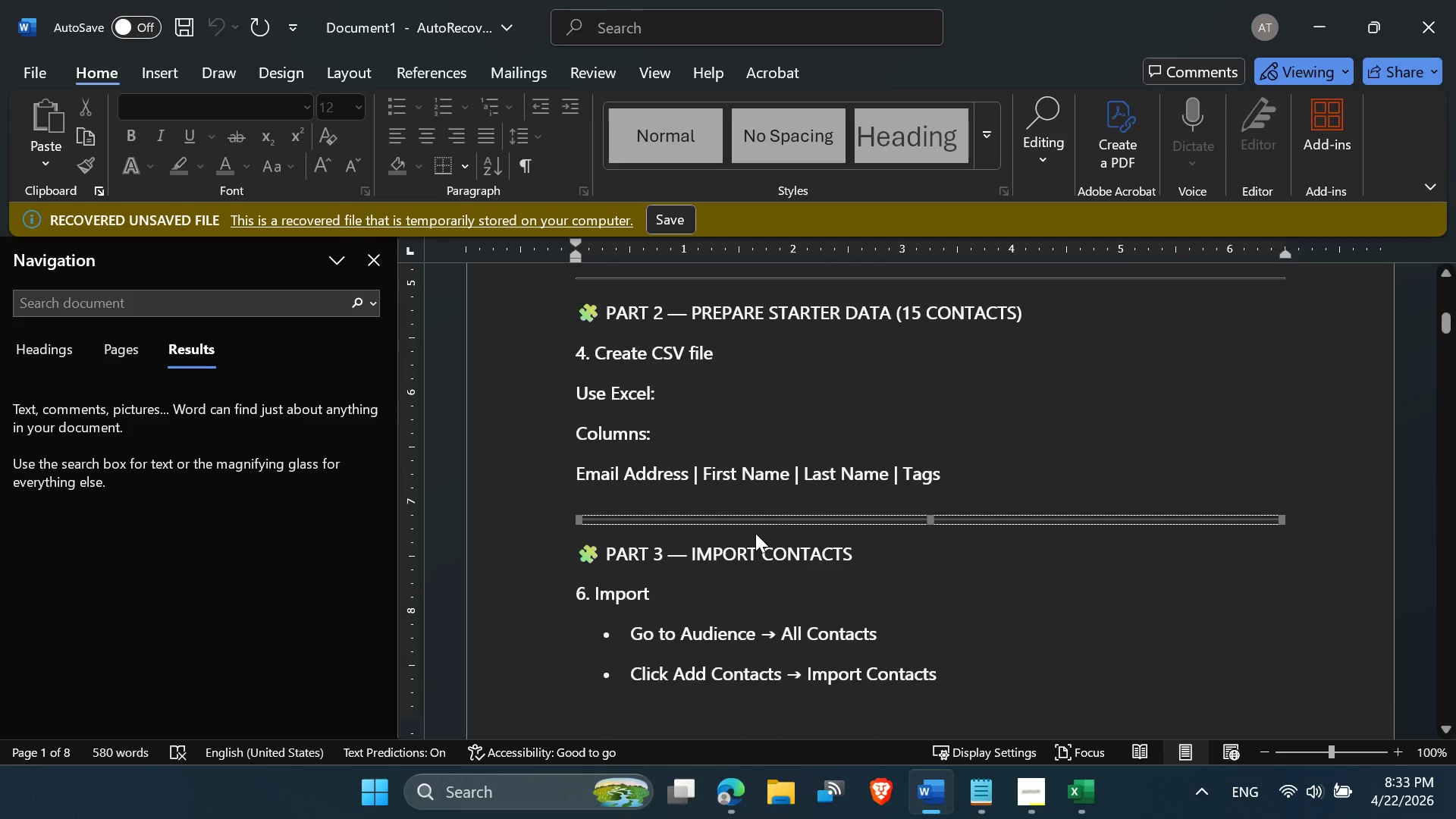 
scroll: coordinate [795, 529], scroll_direction: down, amount: 8.0
 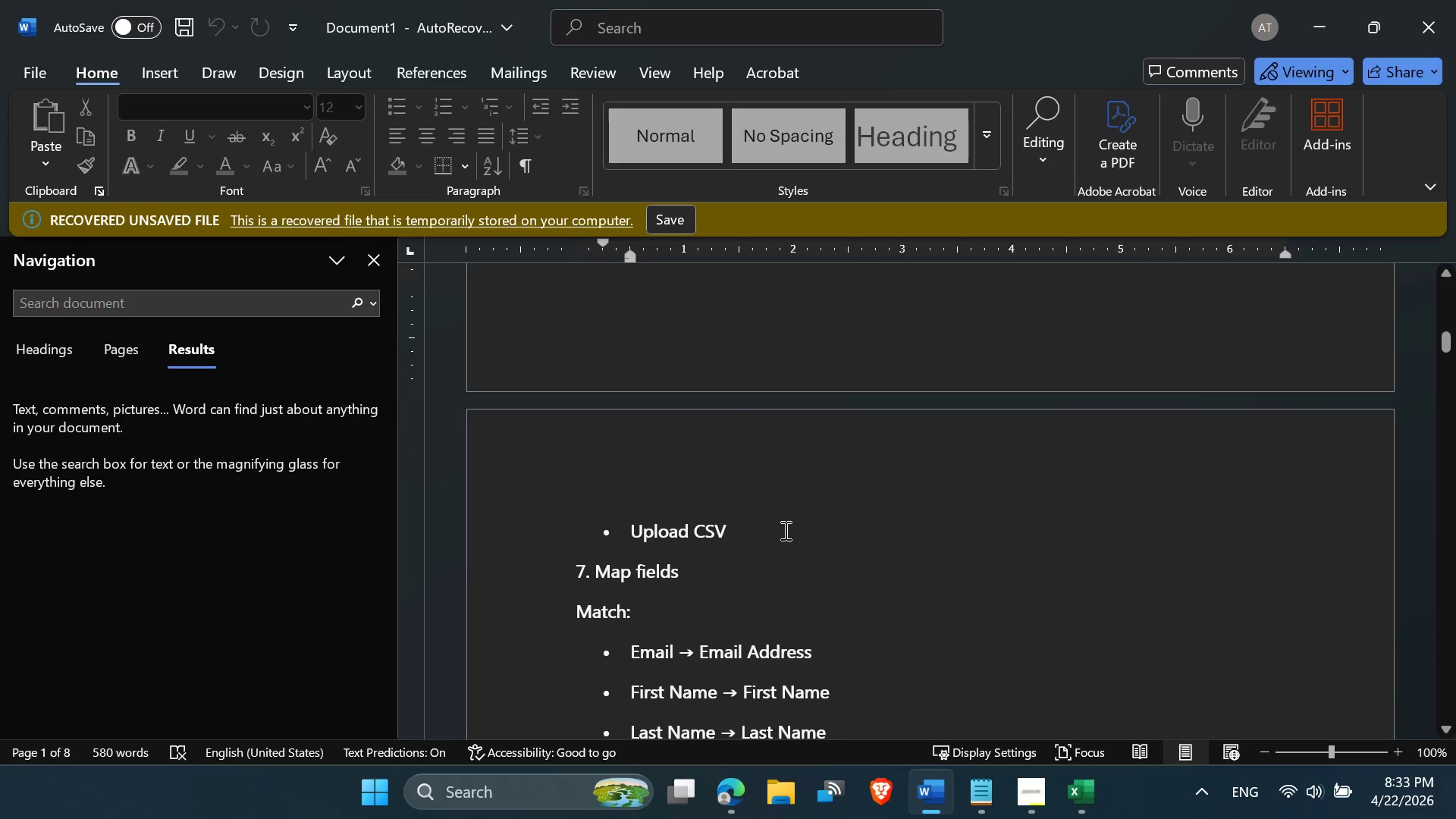 
left_click([756, 538])
 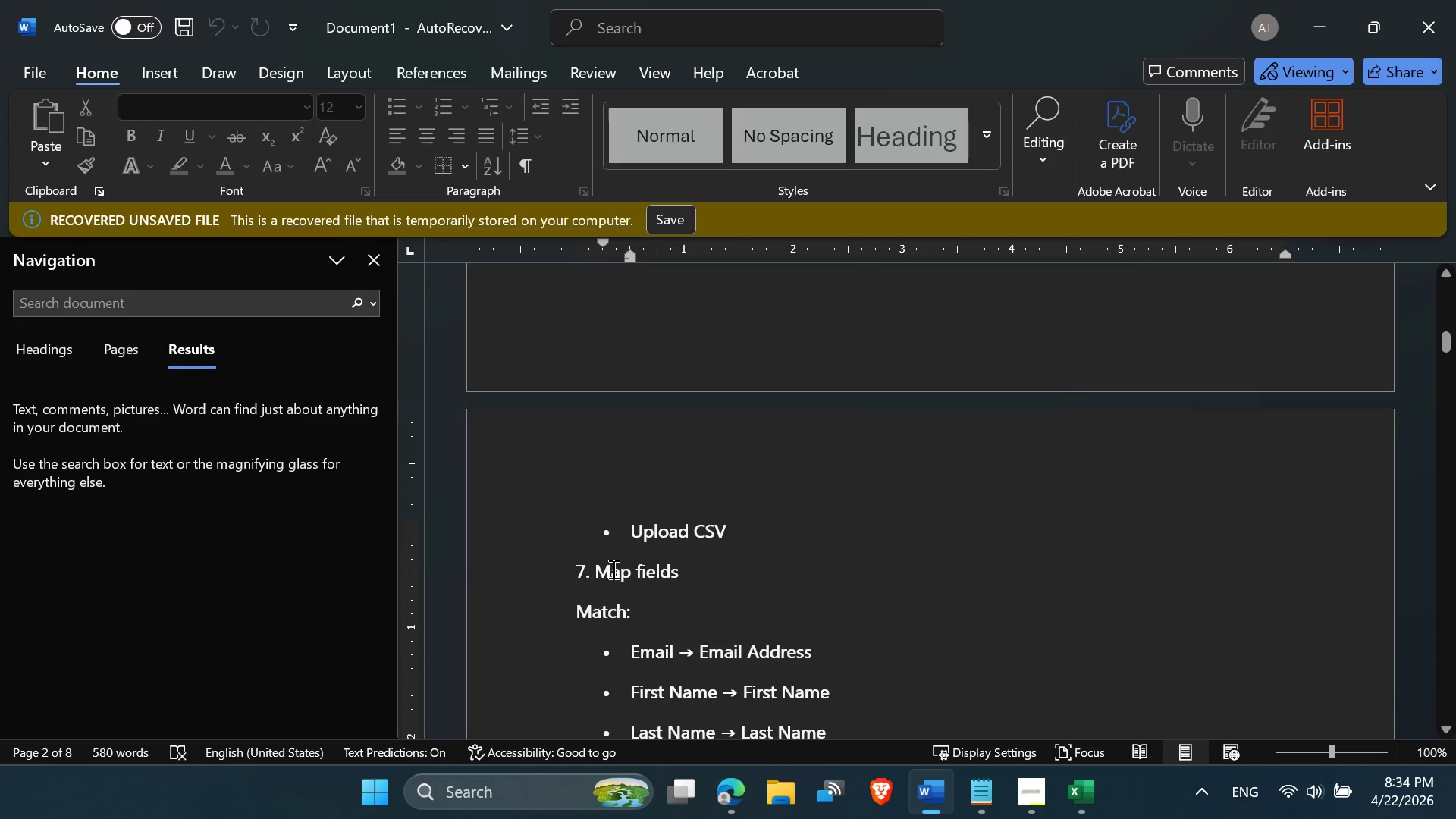 
scroll: coordinate [708, 623], scroll_direction: down, amount: 3.0
 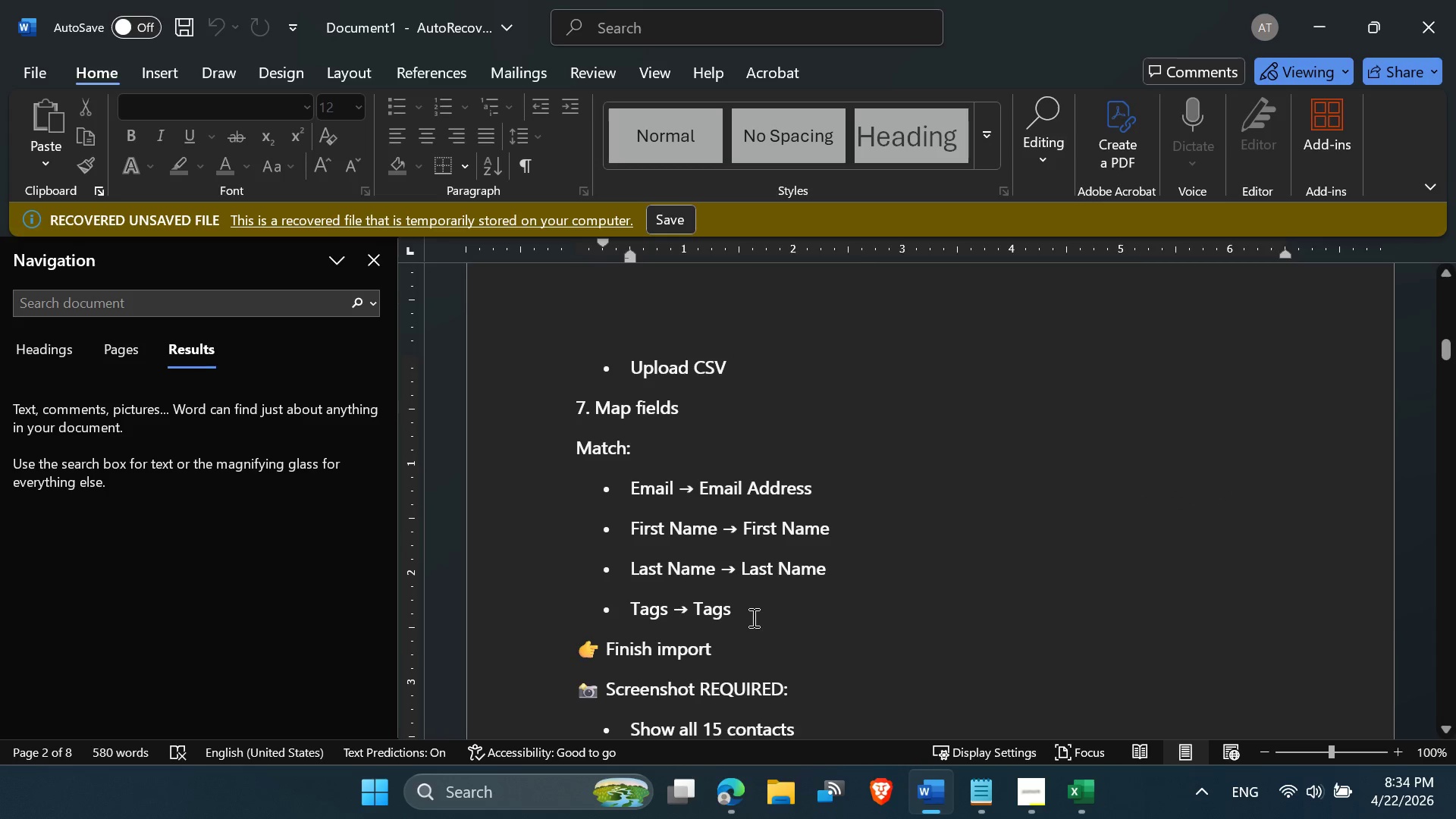 
left_click_drag(start_coordinate=[752, 616], to_coordinate=[648, 617])
 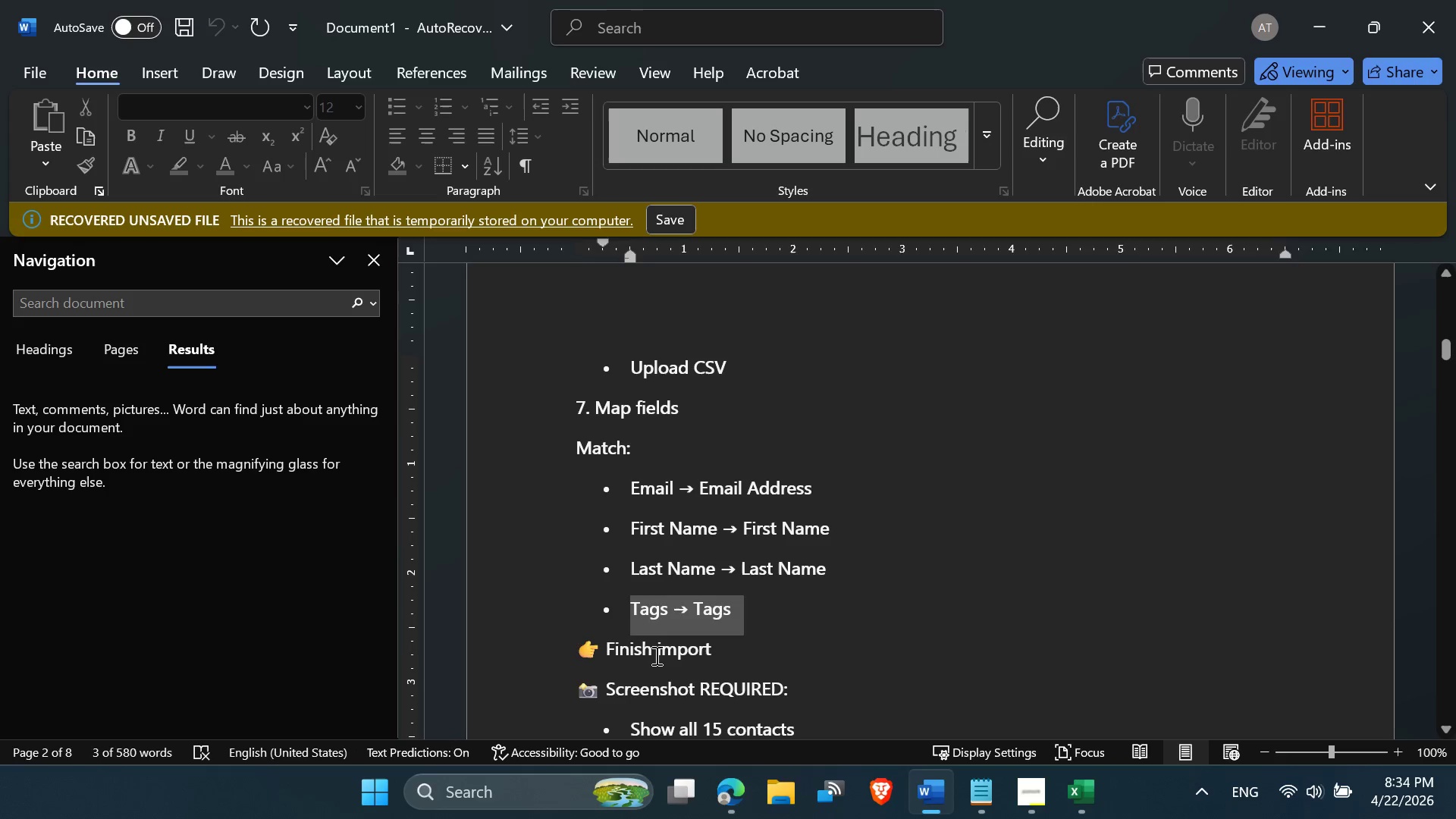 
left_click([655, 655])
 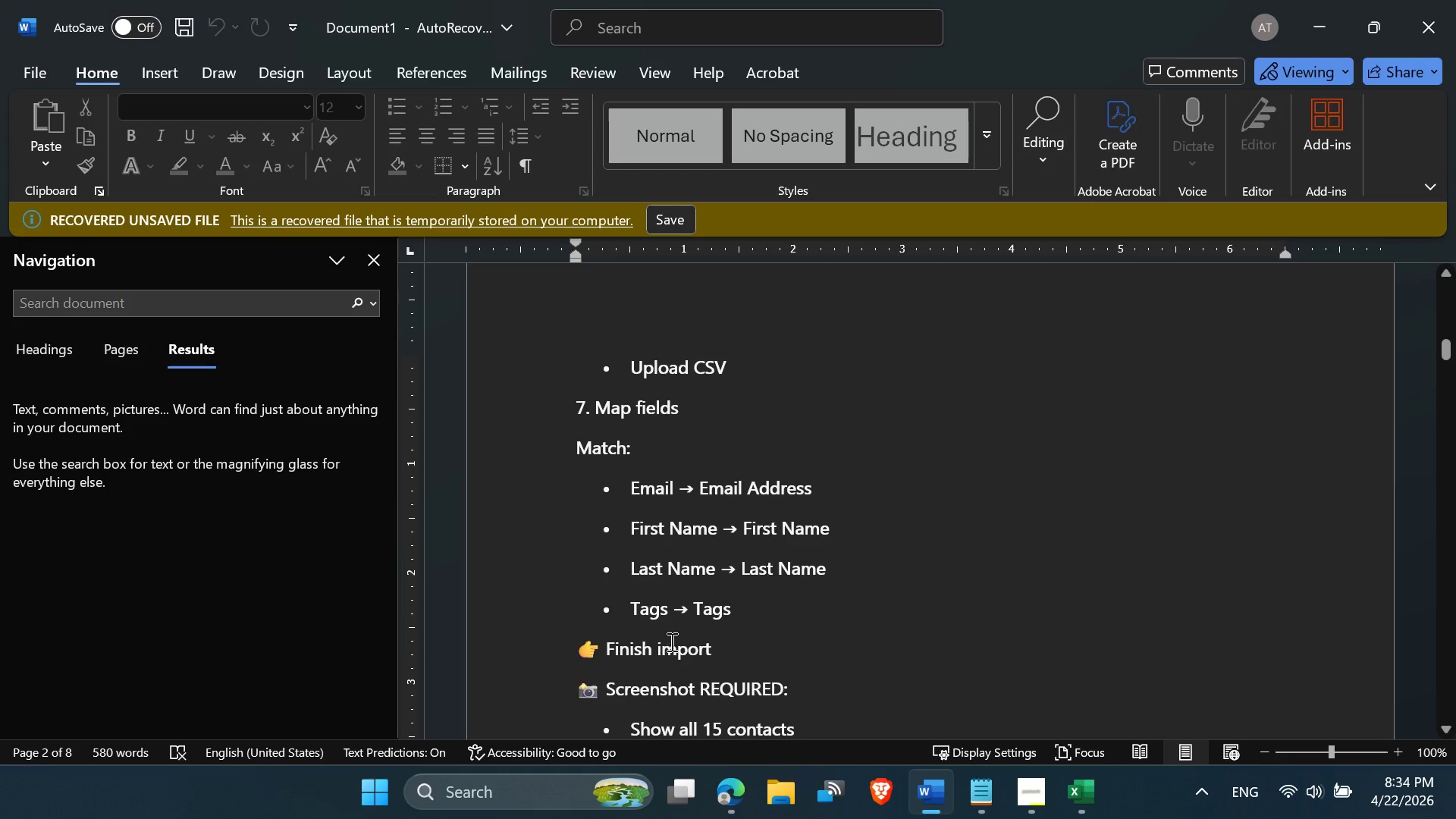 
scroll: coordinate [684, 633], scroll_direction: down, amount: 2.0
 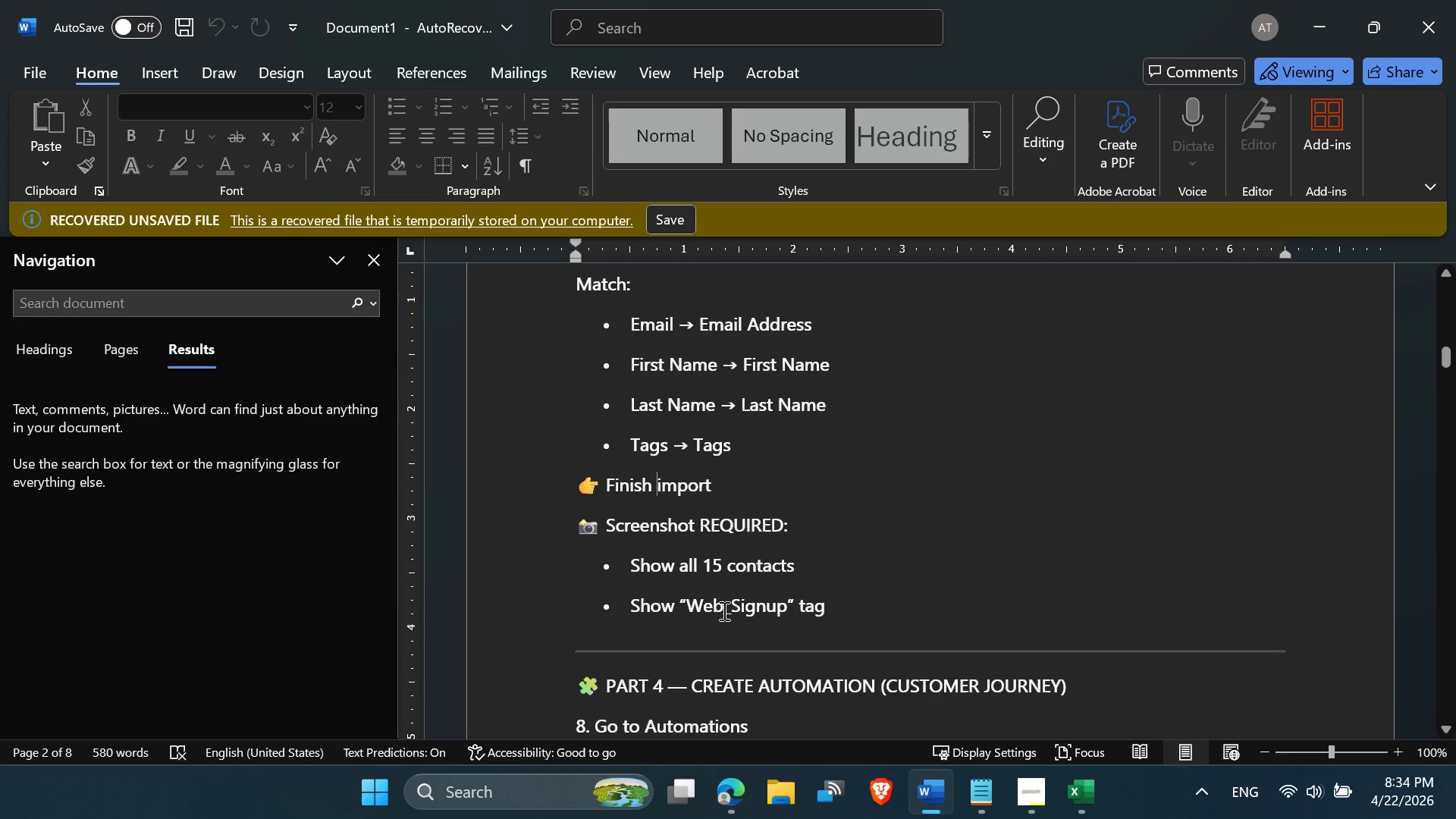 
left_click([723, 610])
 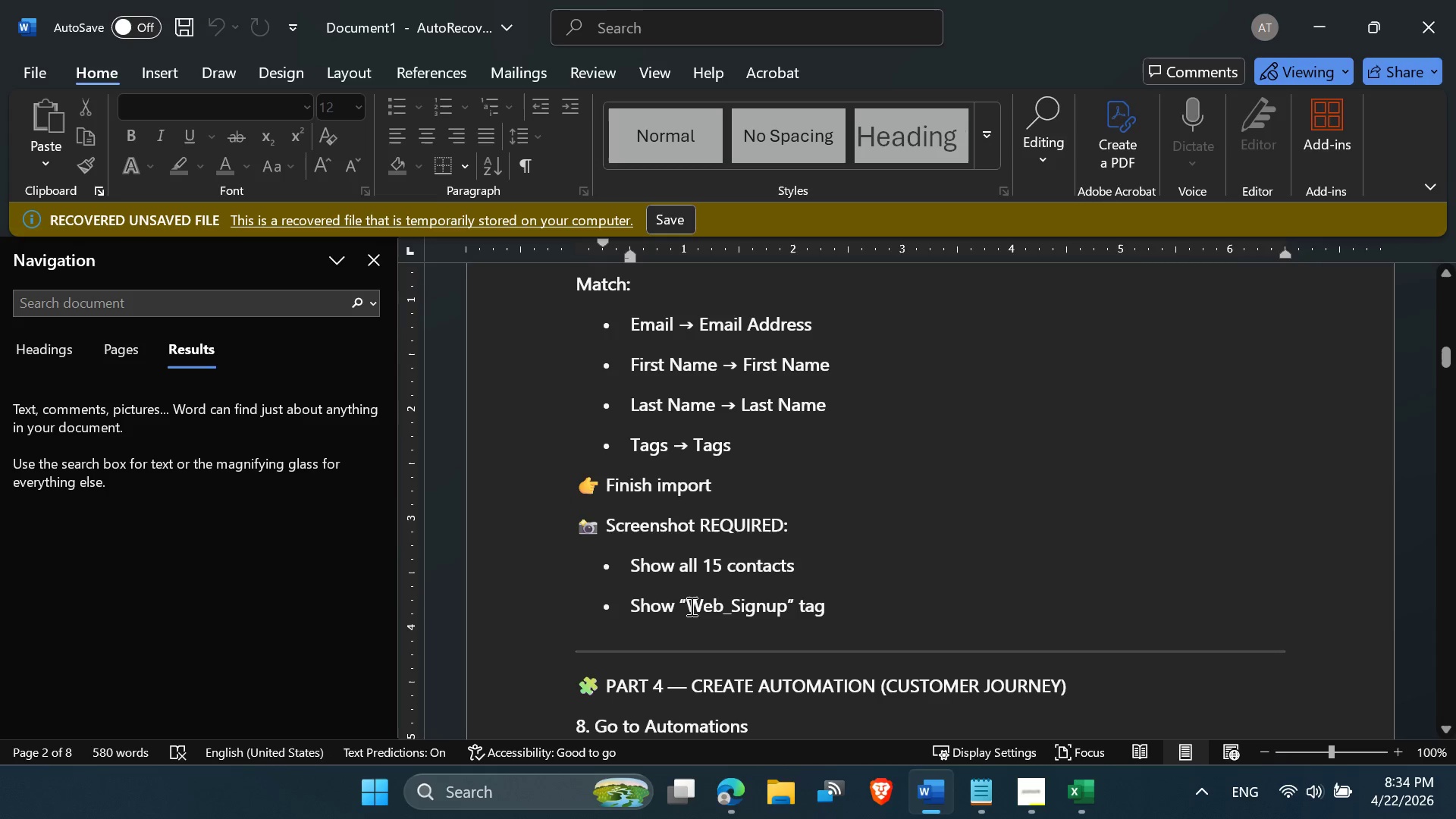 
left_click_drag(start_coordinate=[690, 606], to_coordinate=[775, 611])
 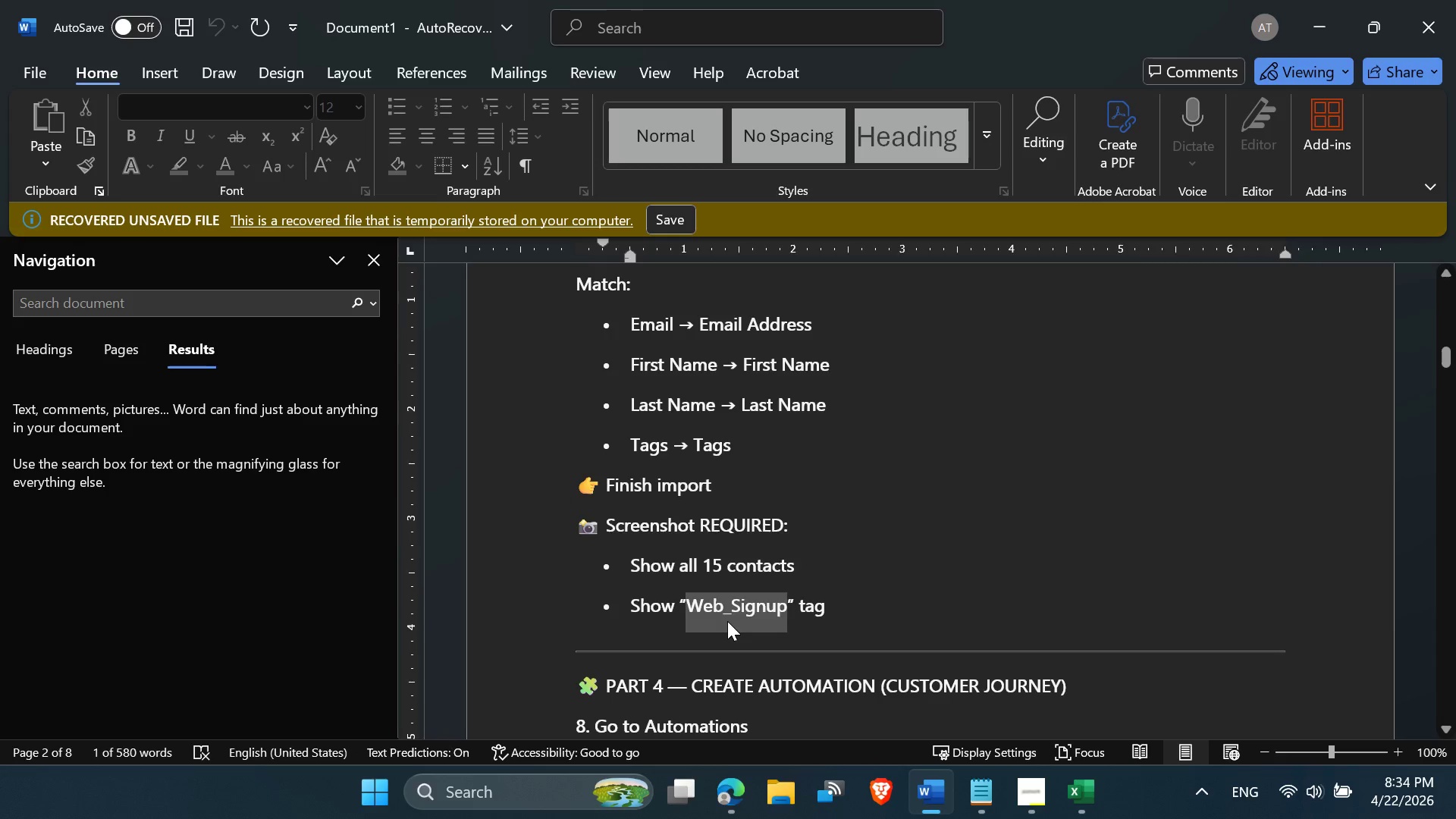 
scroll: coordinate [726, 621], scroll_direction: down, amount: 1.0
 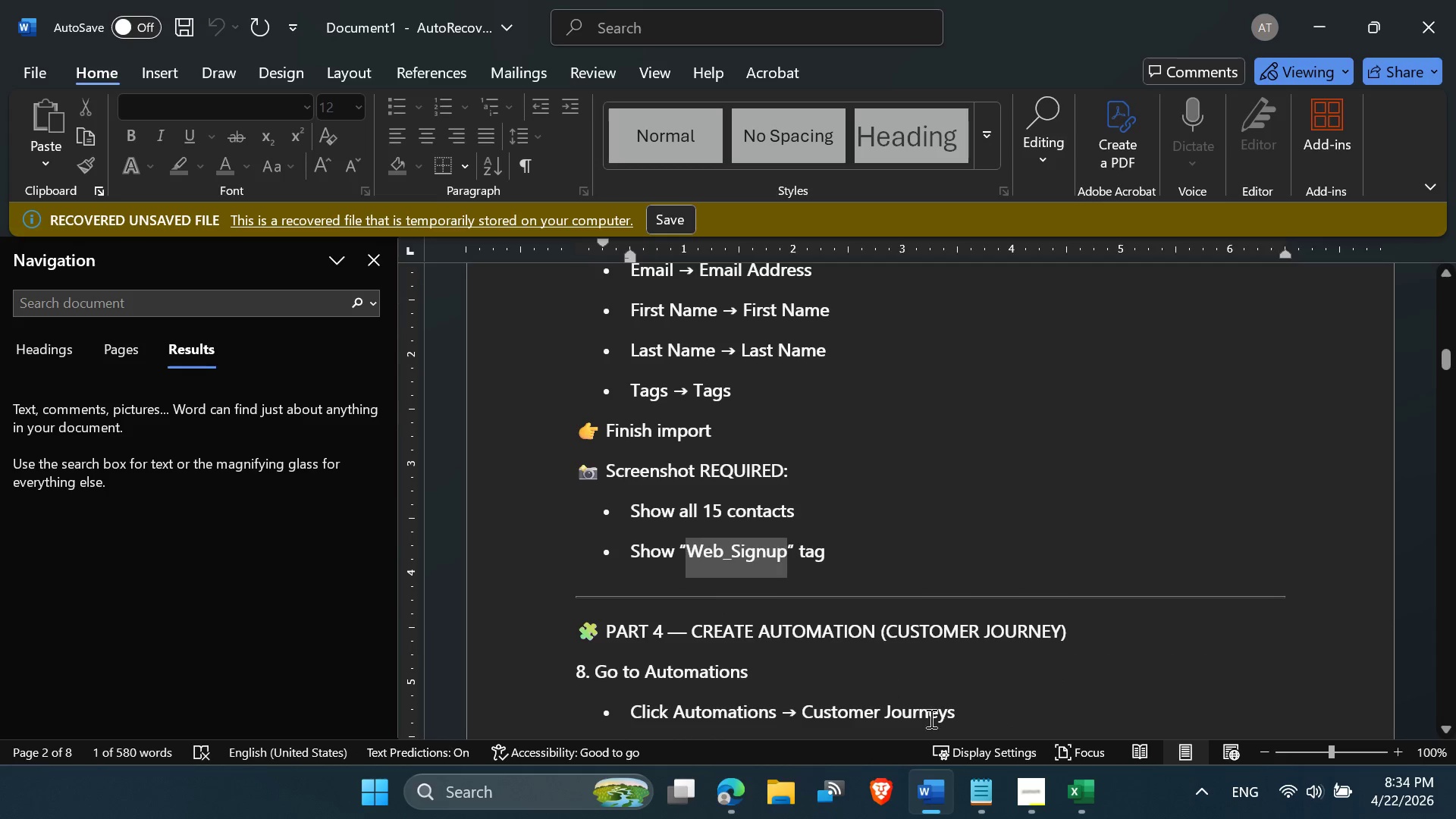 
mouse_move([1028, 798])
 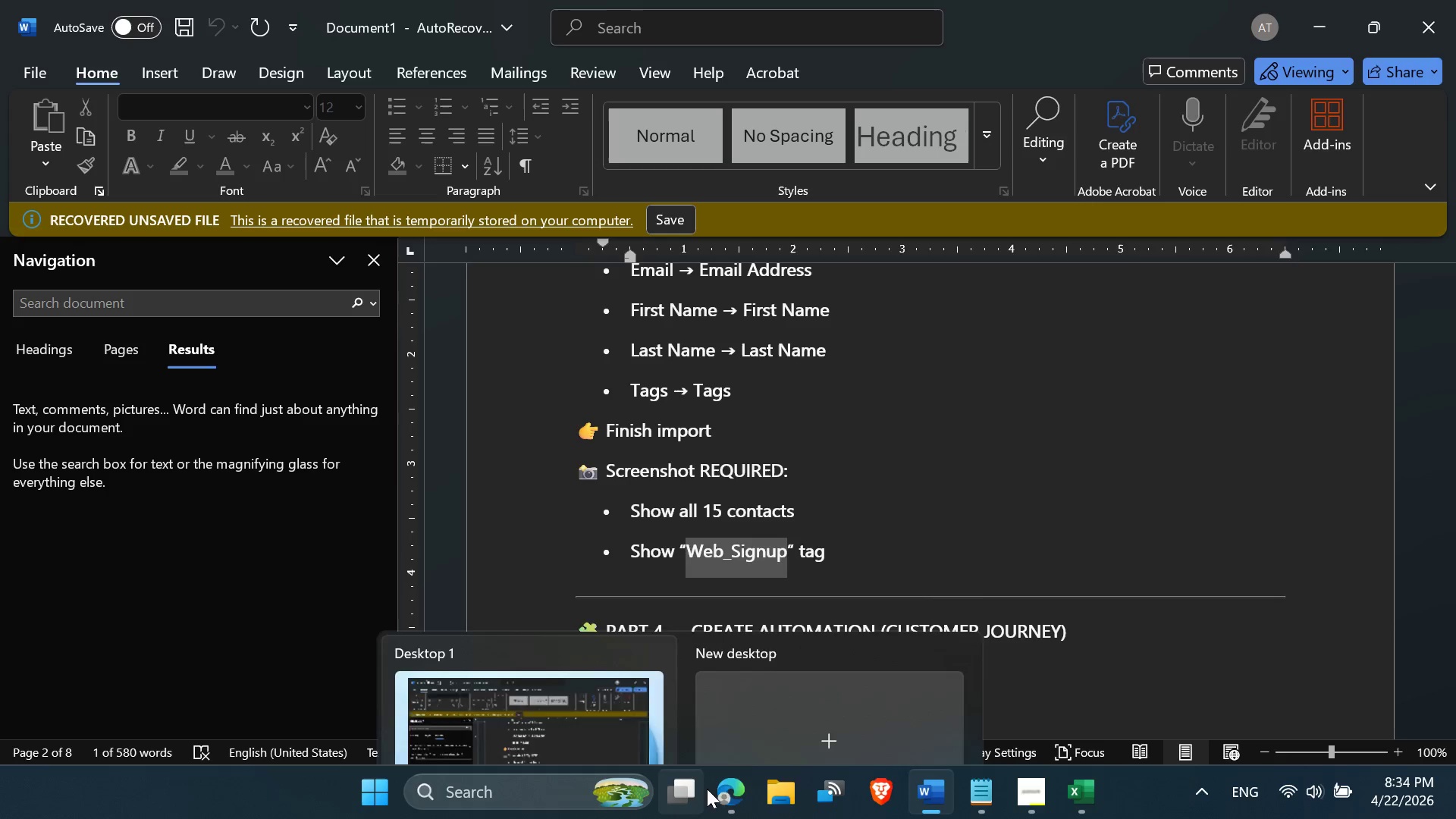 
left_click([720, 788])
 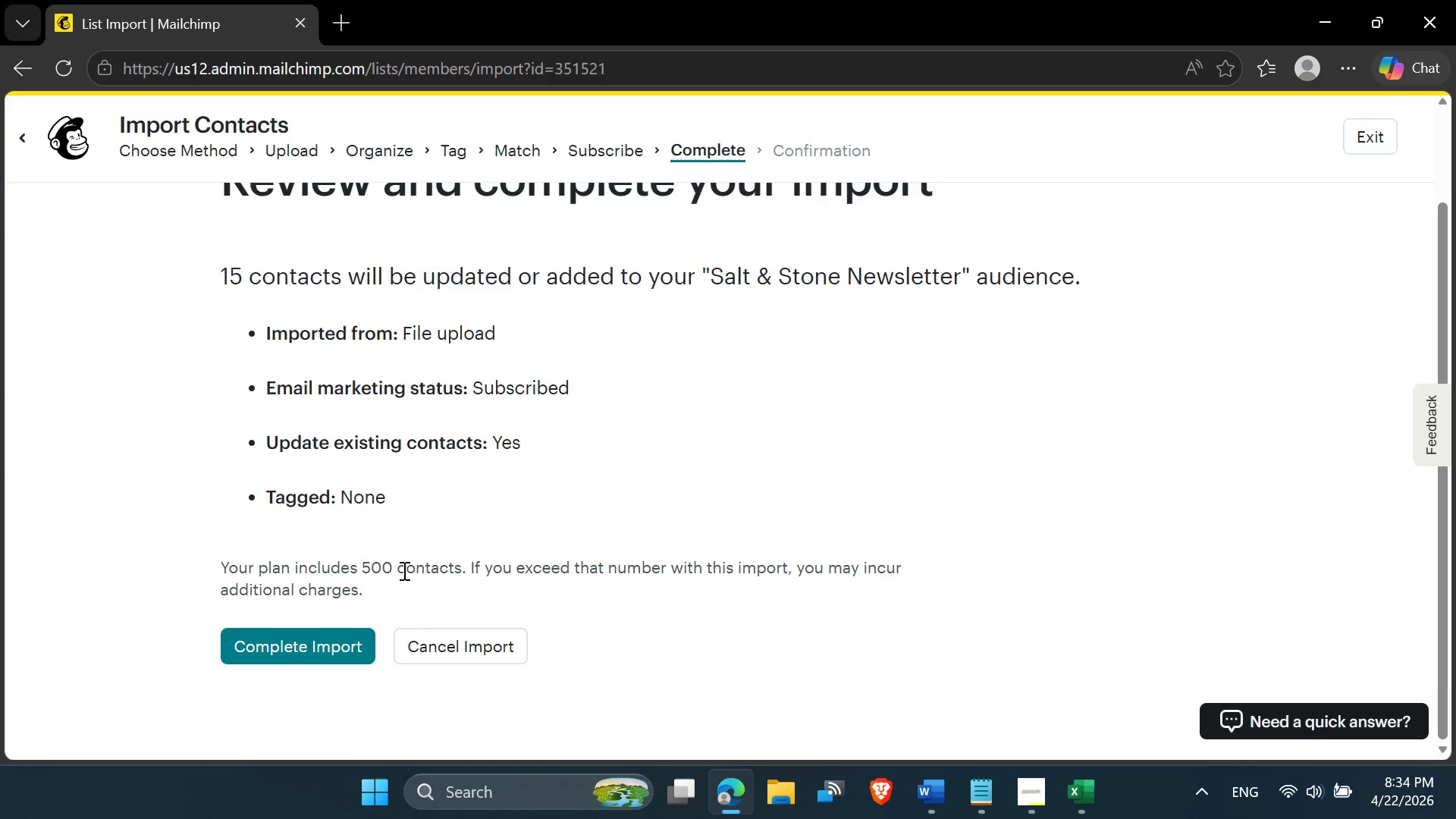 
left_click([328, 647])
 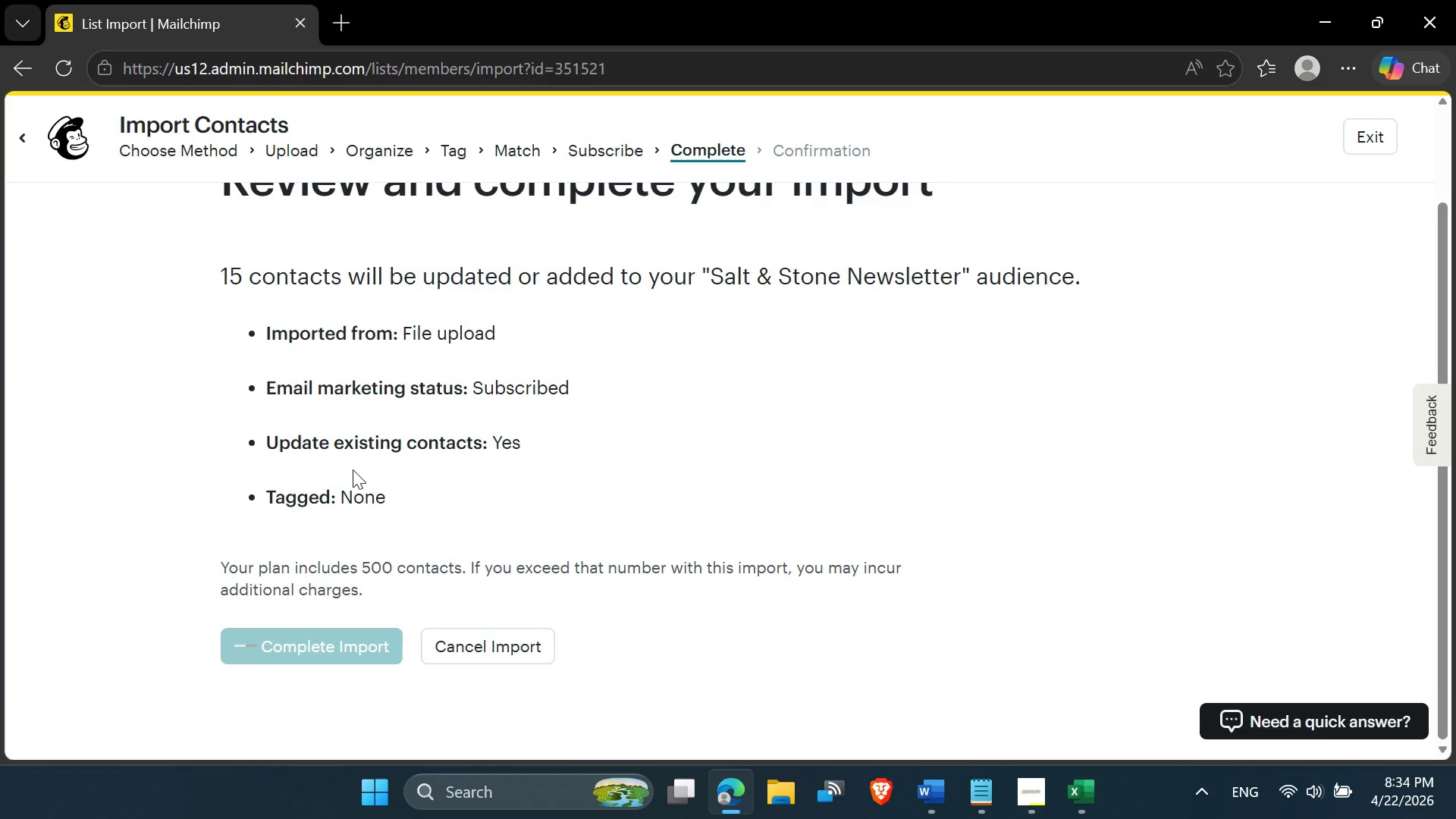 
scroll: coordinate [378, 410], scroll_direction: up, amount: 1.0
 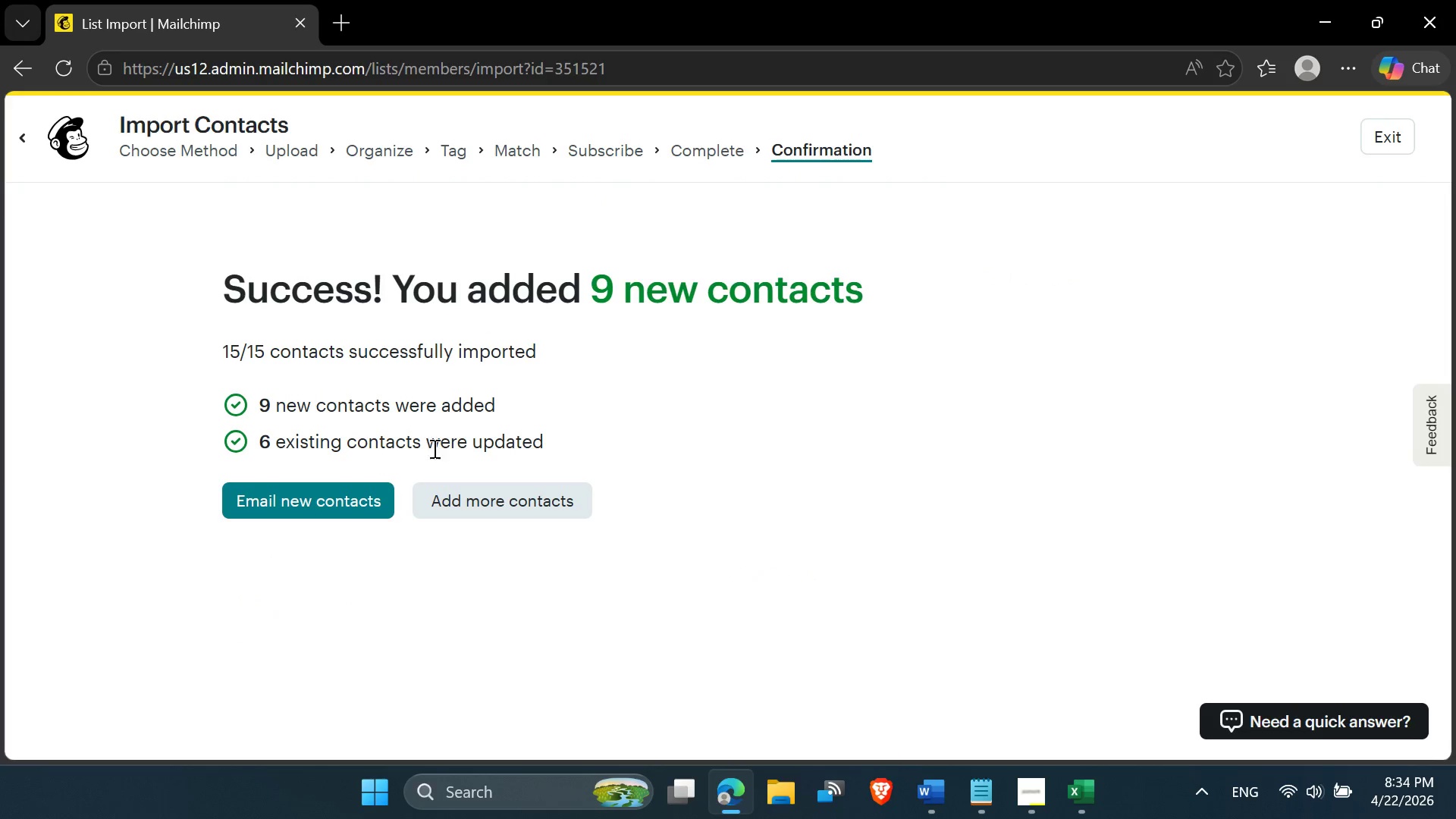 
double_click([406, 416])
 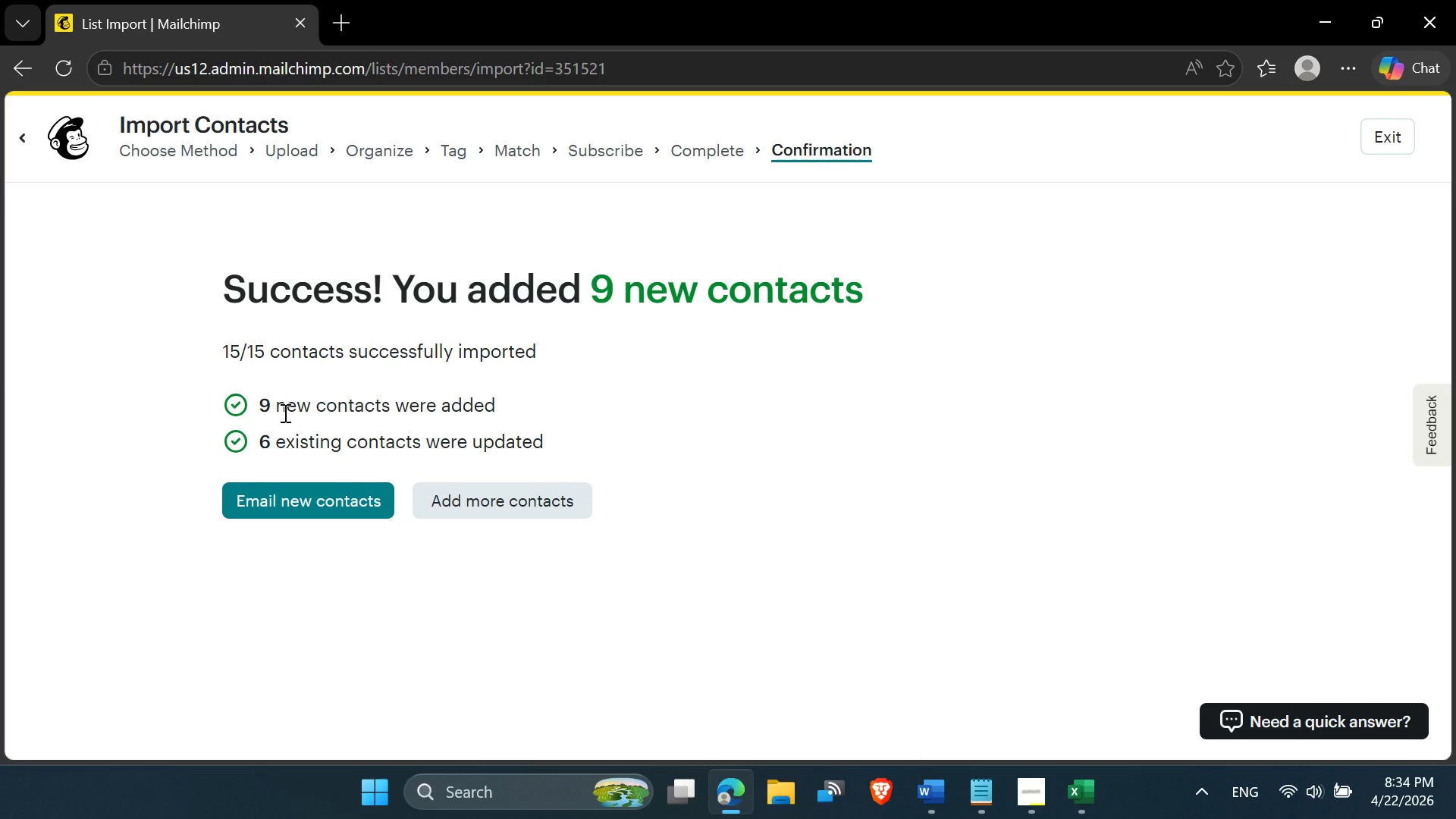 
triple_click([282, 413])
 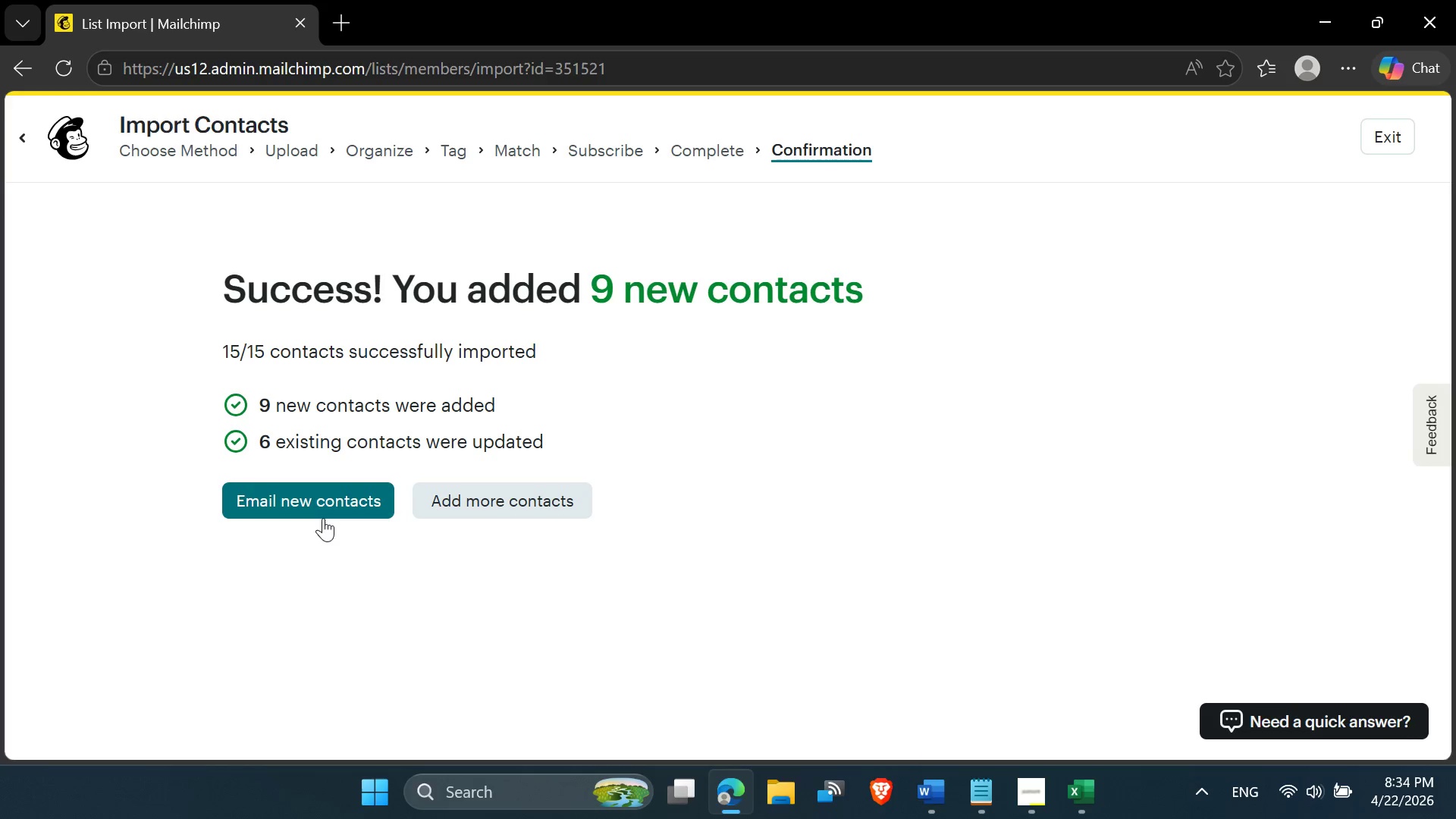 
scroll: coordinate [420, 425], scroll_direction: up, amount: 1.0
 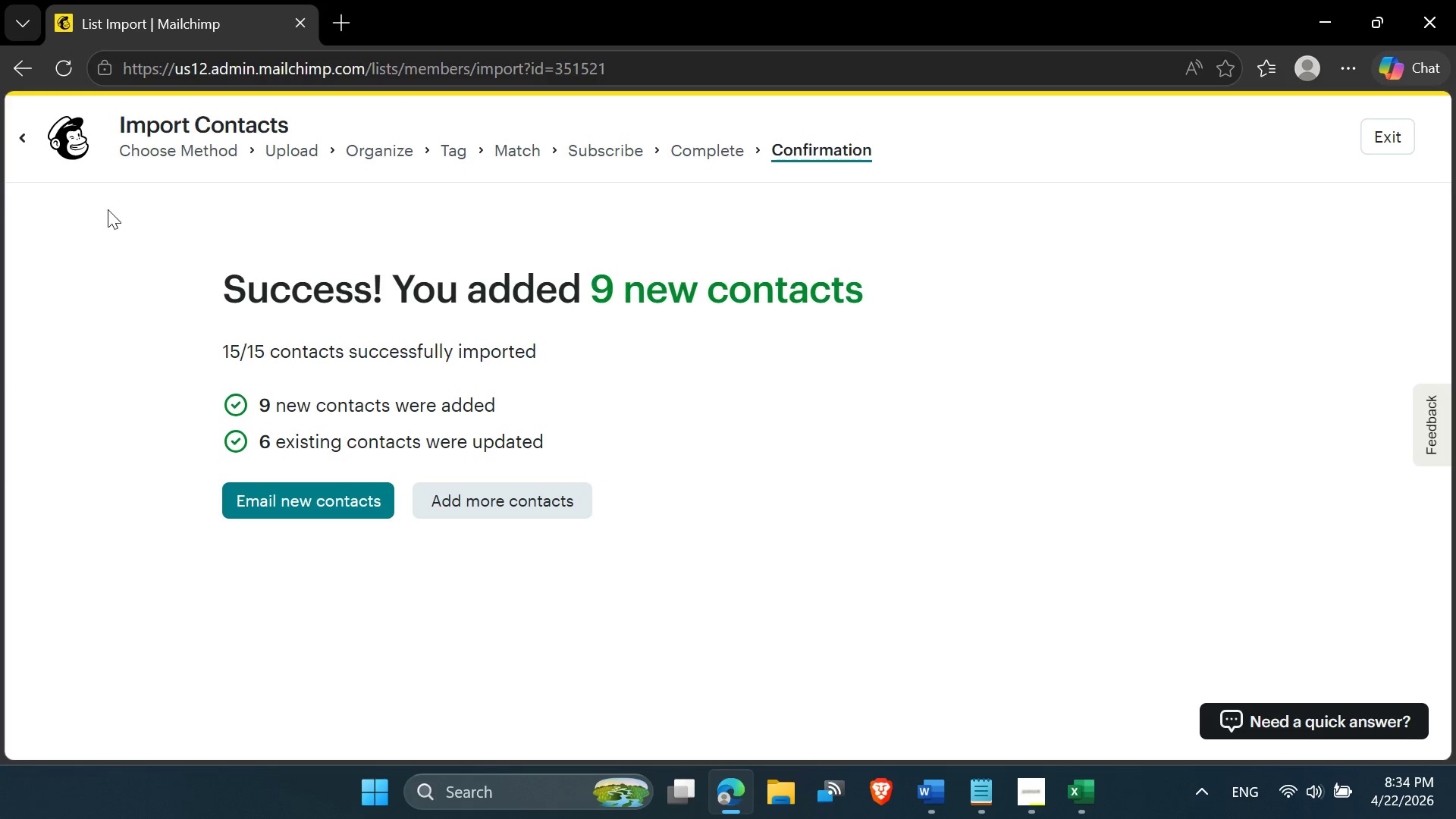 
left_click([67, 140])
 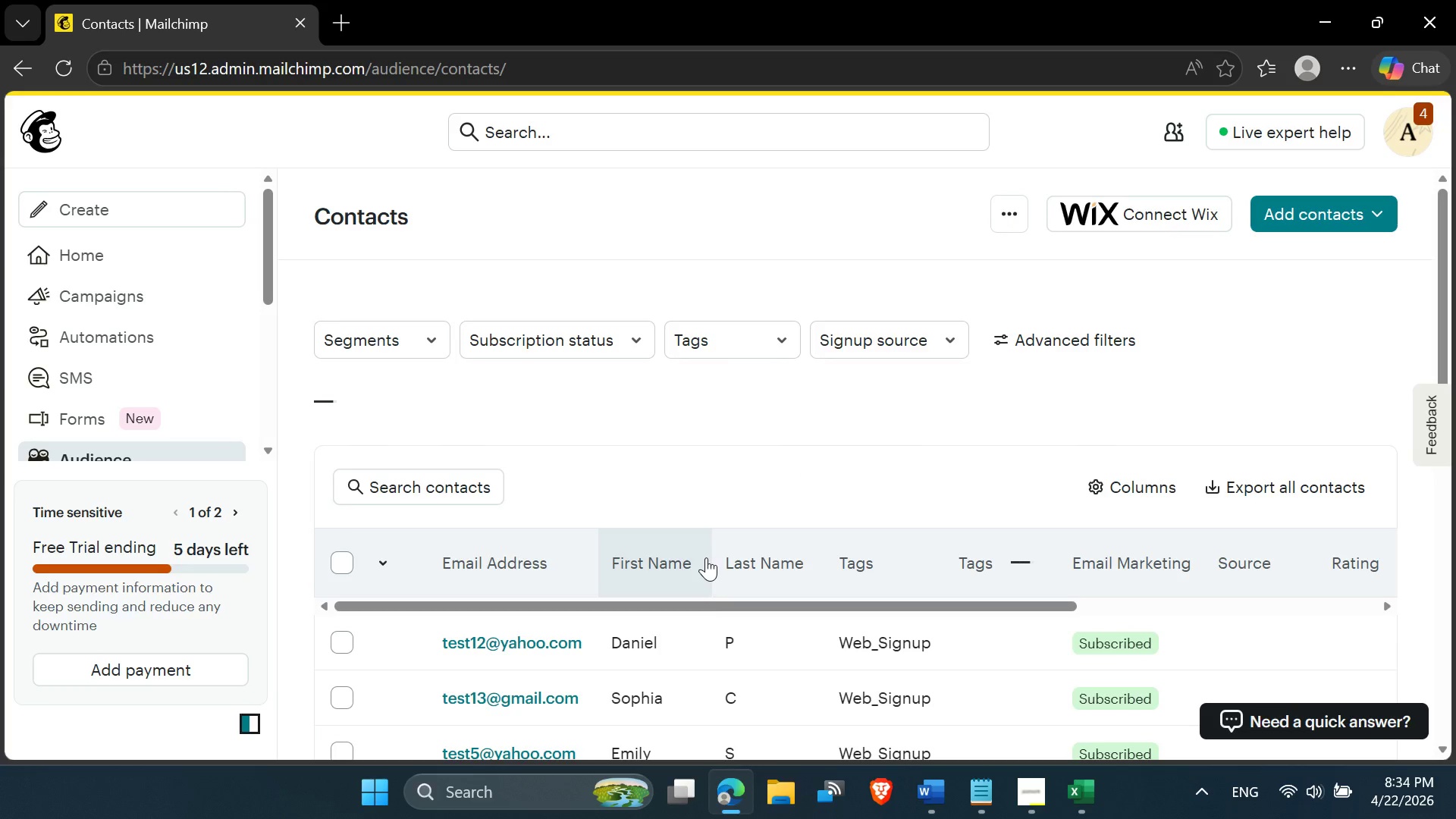 
scroll: coordinate [618, 427], scroll_direction: down, amount: 1.0
 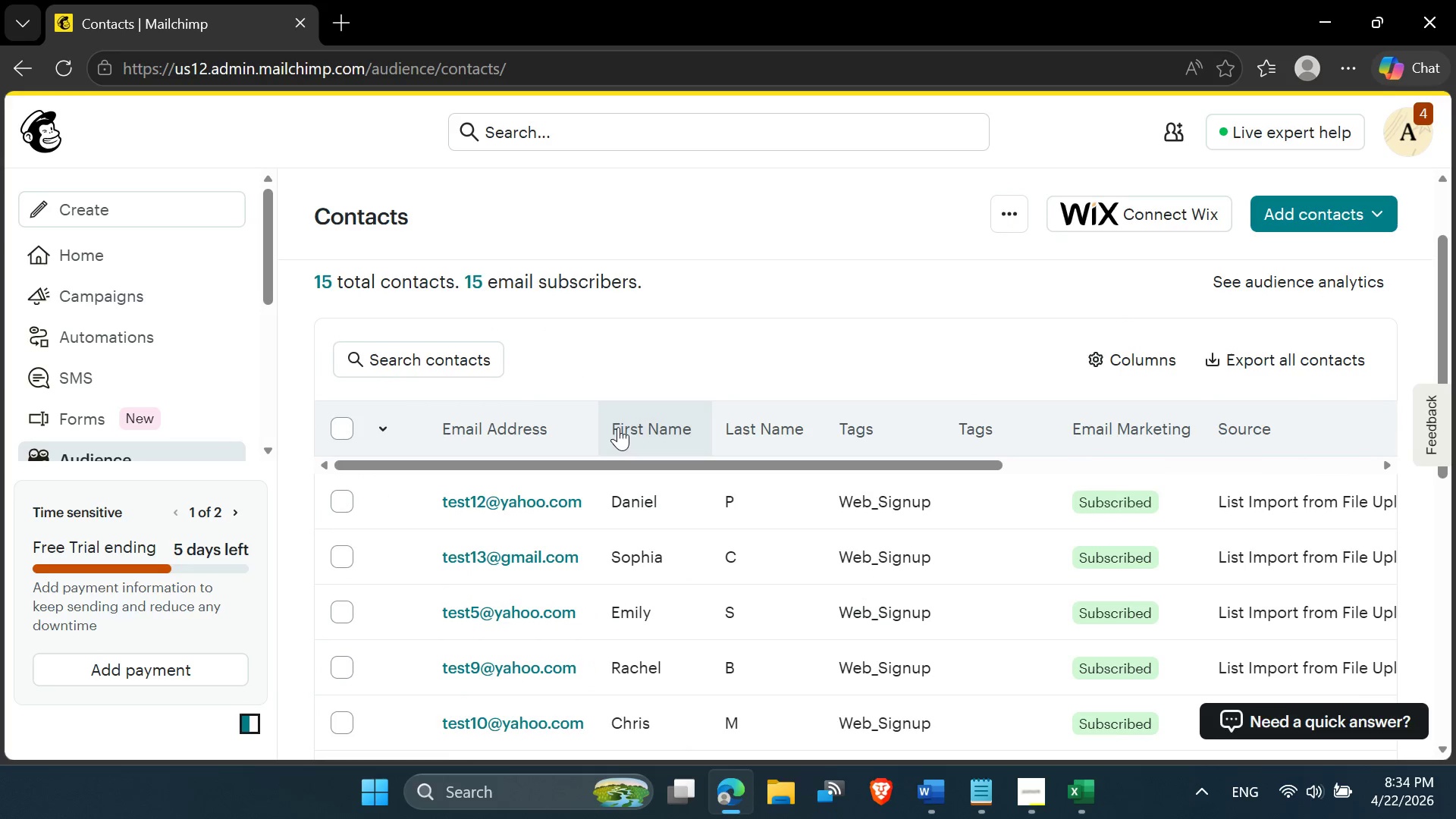 
scroll: coordinate [618, 427], scroll_direction: up, amount: 1.0
 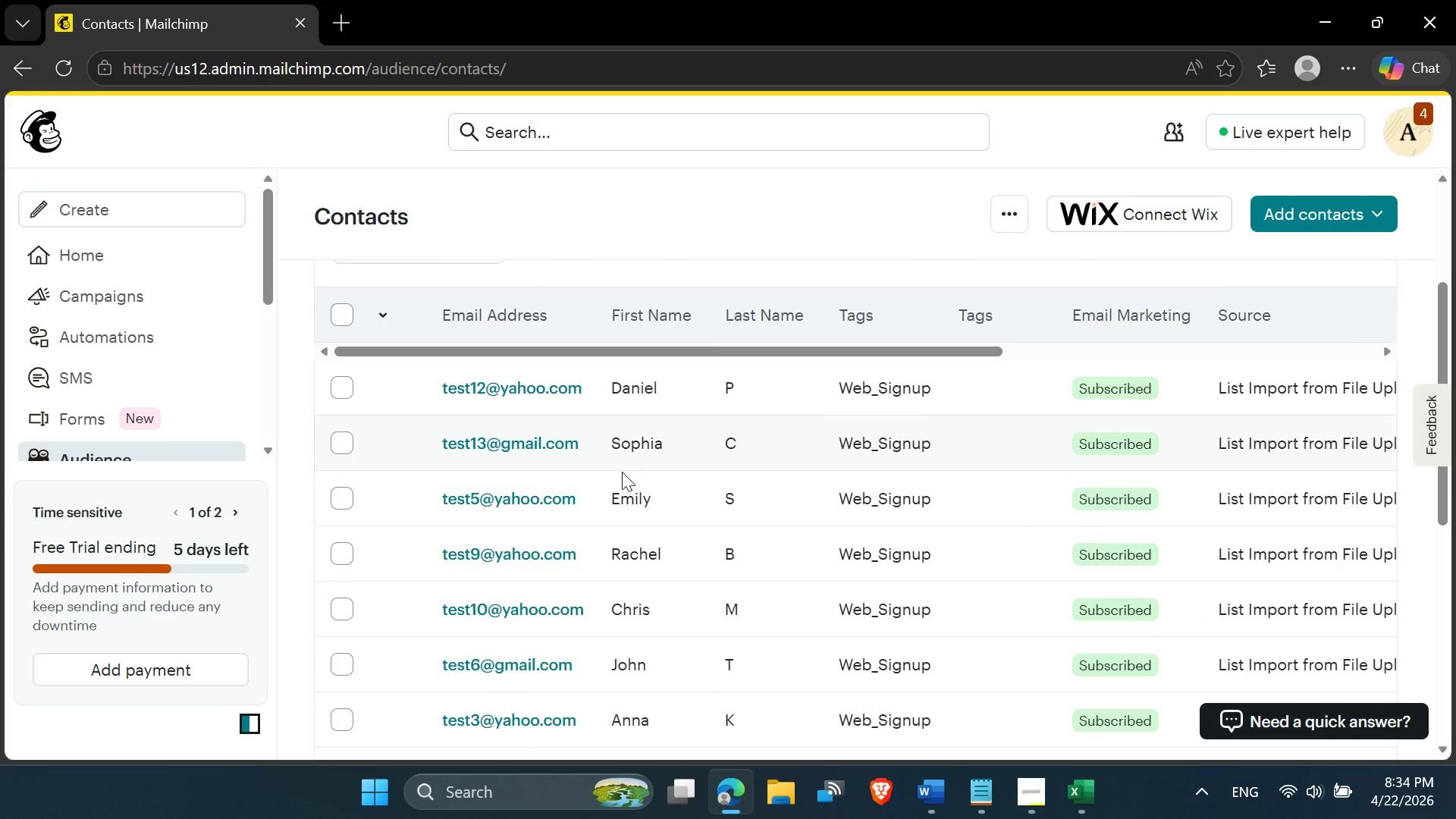 
scroll: coordinate [632, 501], scroll_direction: down, amount: 2.0
 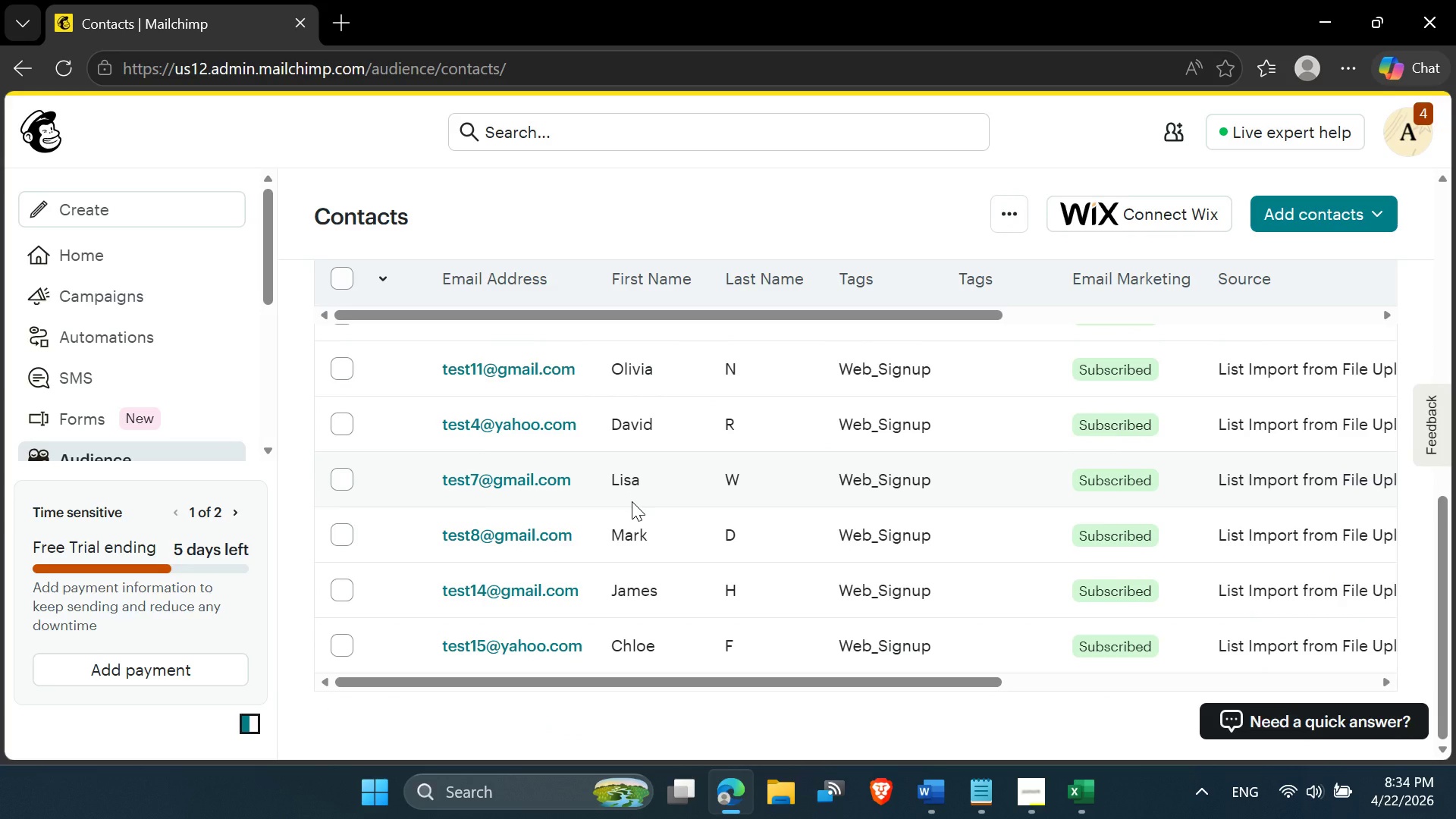 
scroll: coordinate [640, 438], scroll_direction: up, amount: 8.0
 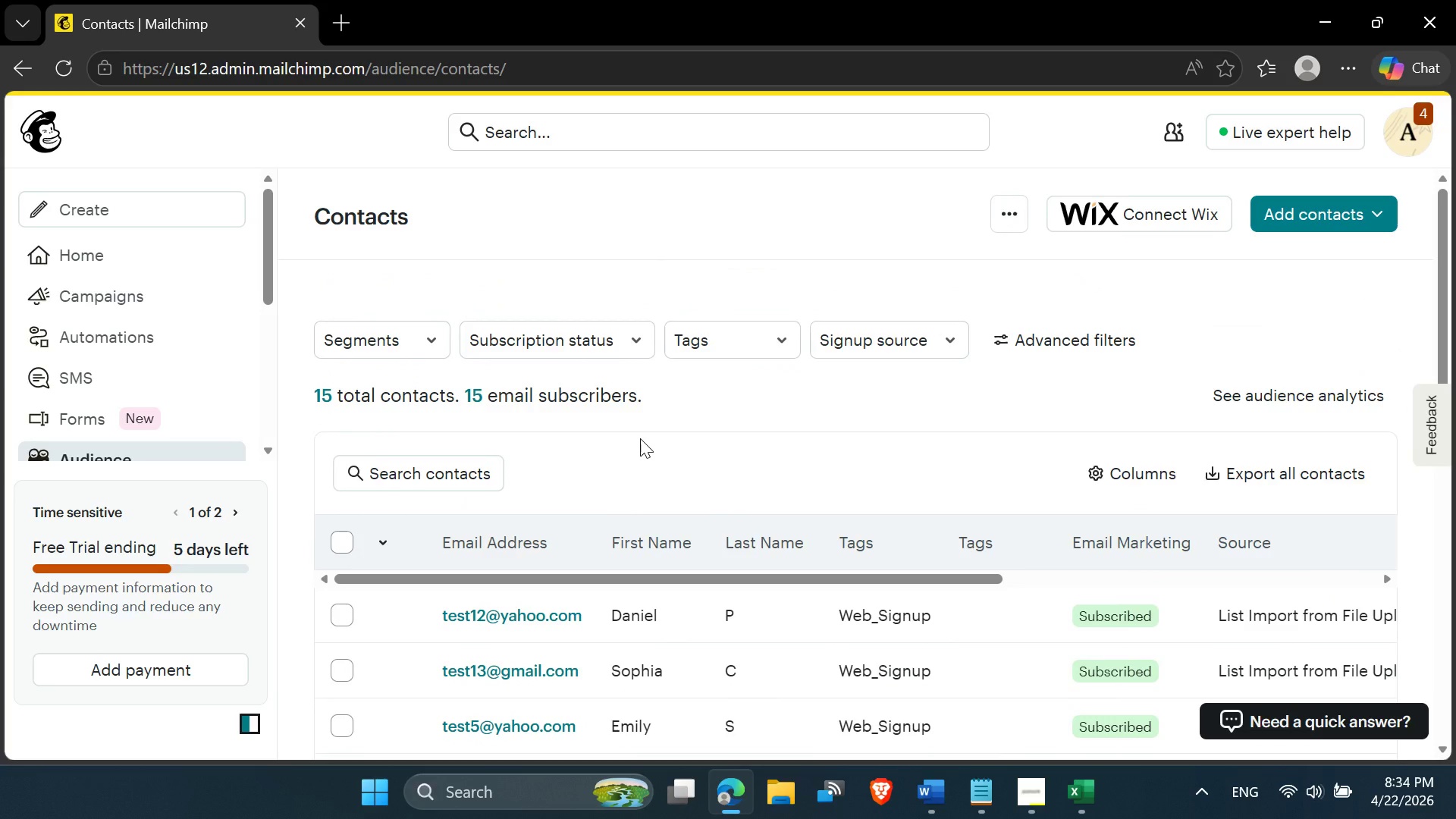 
scroll: coordinate [876, 441], scroll_direction: down, amount: 7.0
 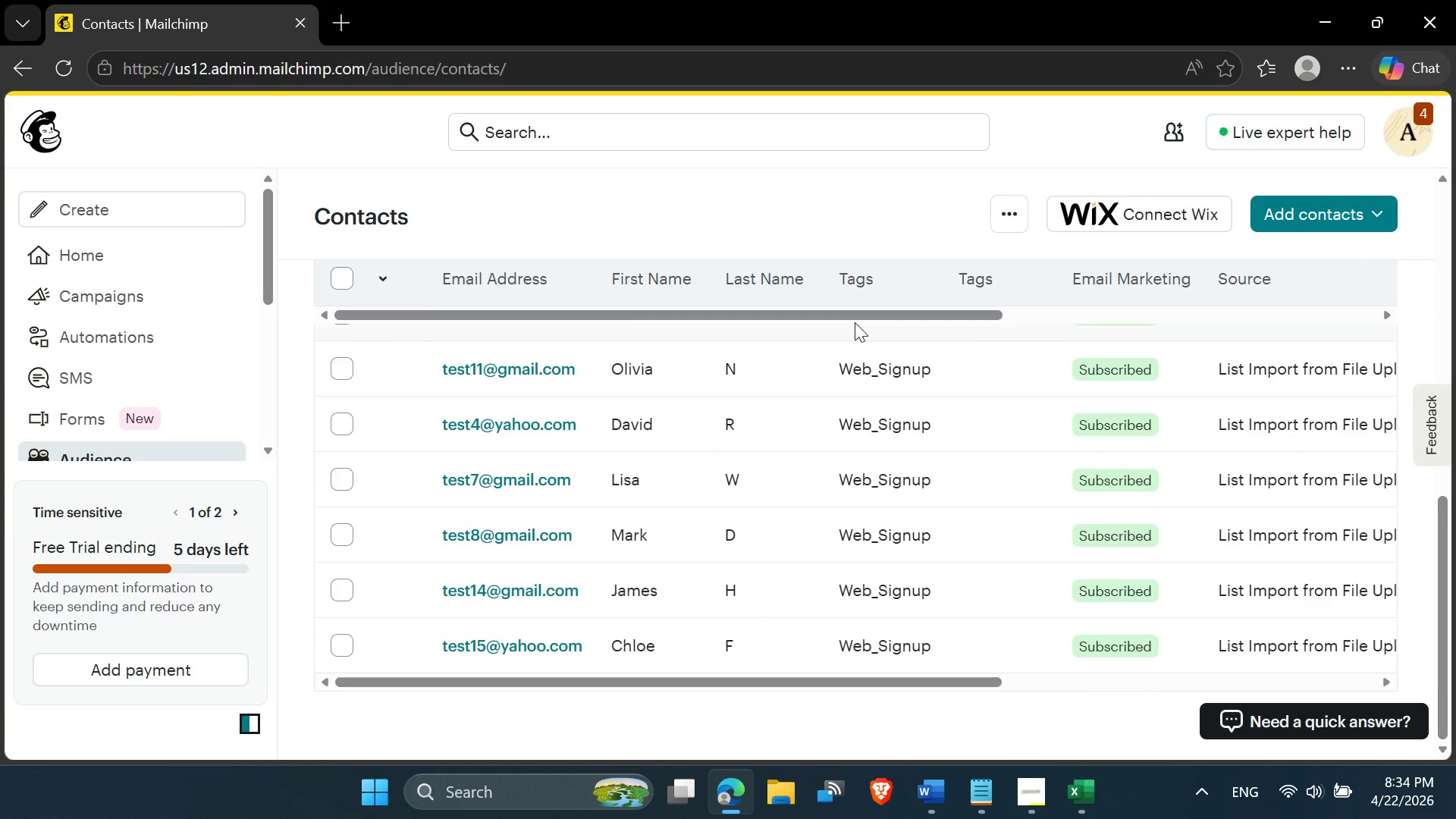 
left_click_drag(start_coordinate=[856, 315], to_coordinate=[717, 327])
 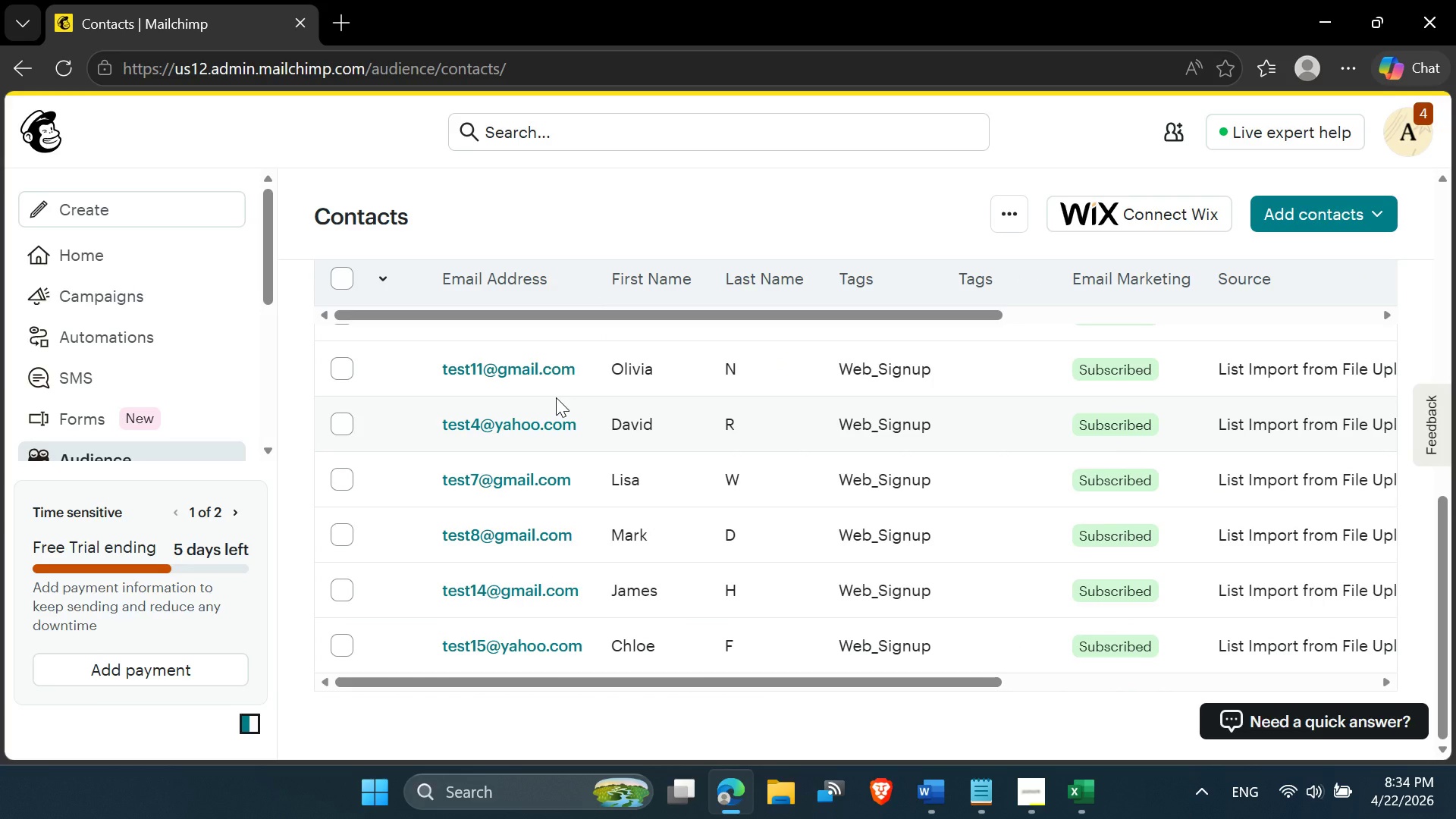 
scroll: coordinate [780, 496], scroll_direction: down, amount: 7.0
 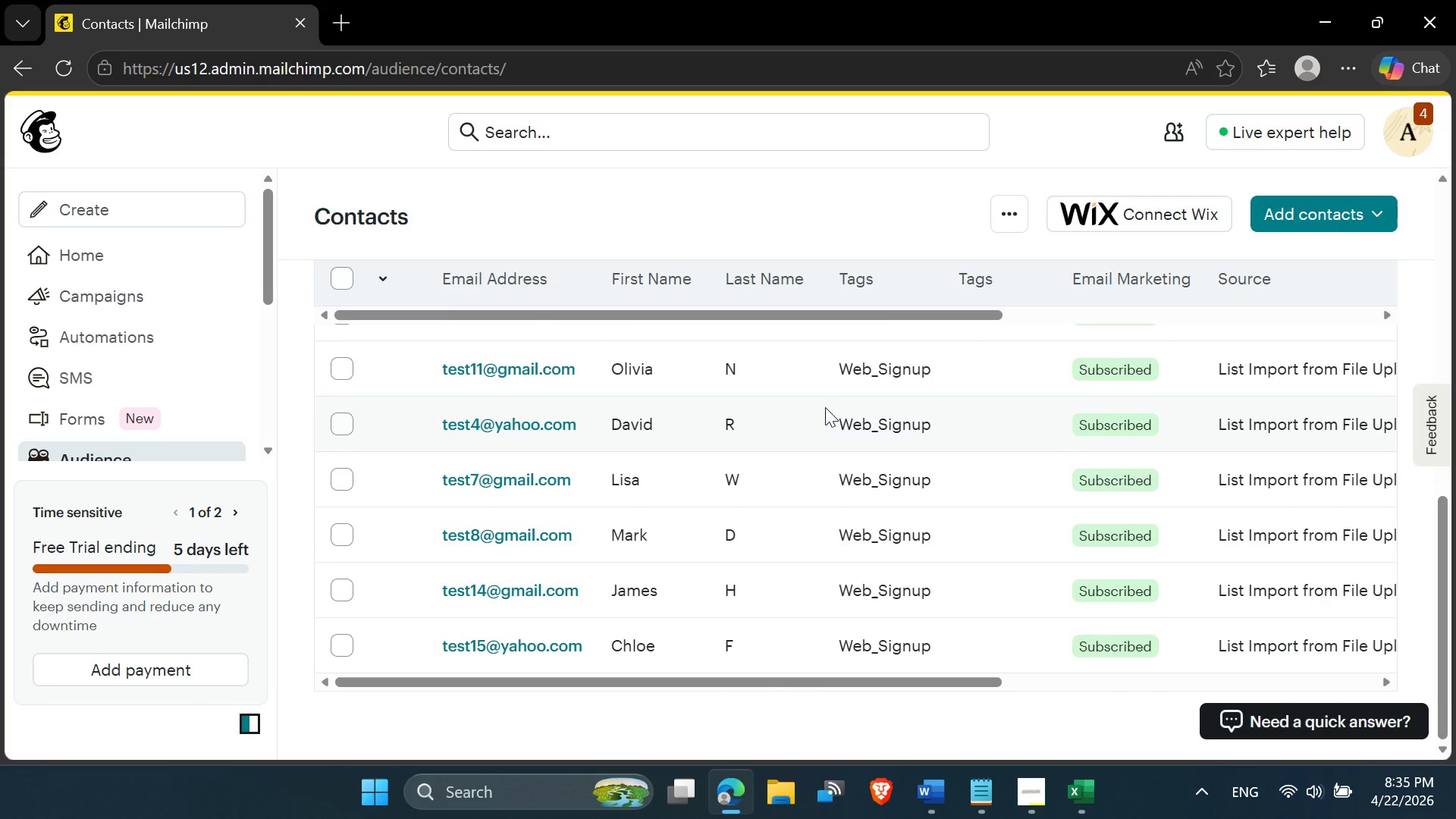 
scroll: coordinate [826, 405], scroll_direction: up, amount: 3.0
 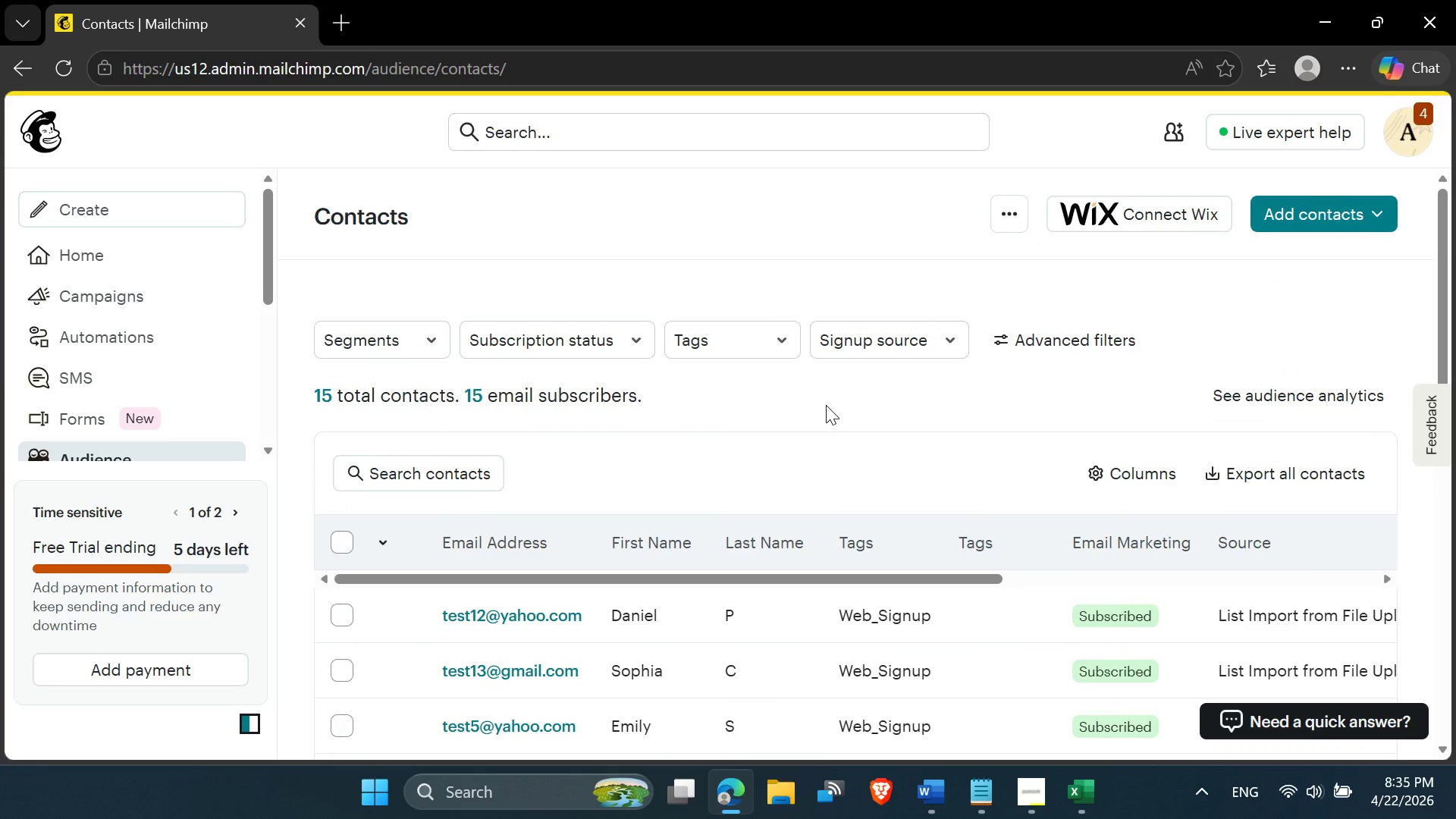 
scroll: coordinate [826, 405], scroll_direction: down, amount: 9.0
 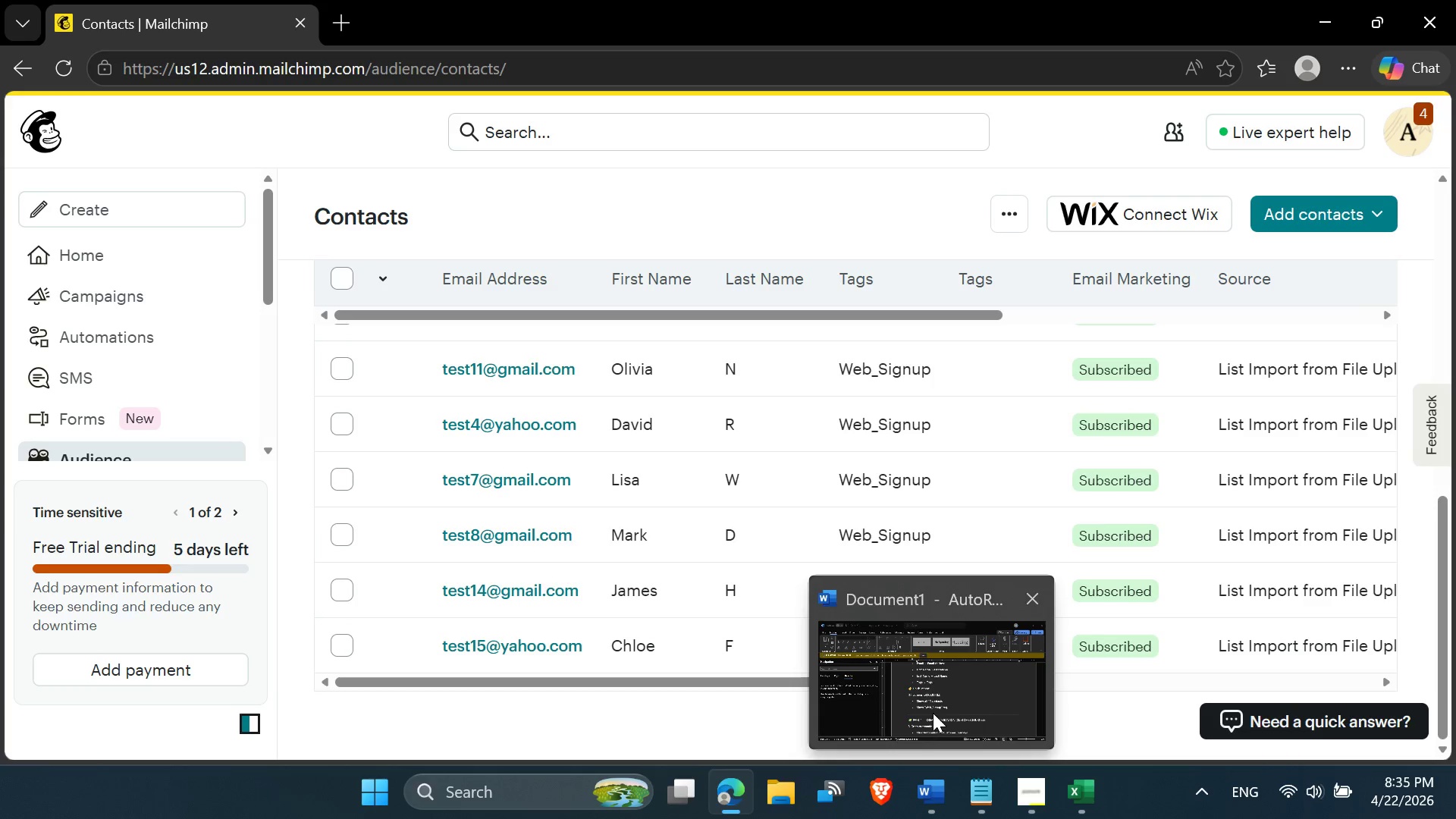 
scroll: coordinate [813, 489], scroll_direction: up, amount: 15.0
 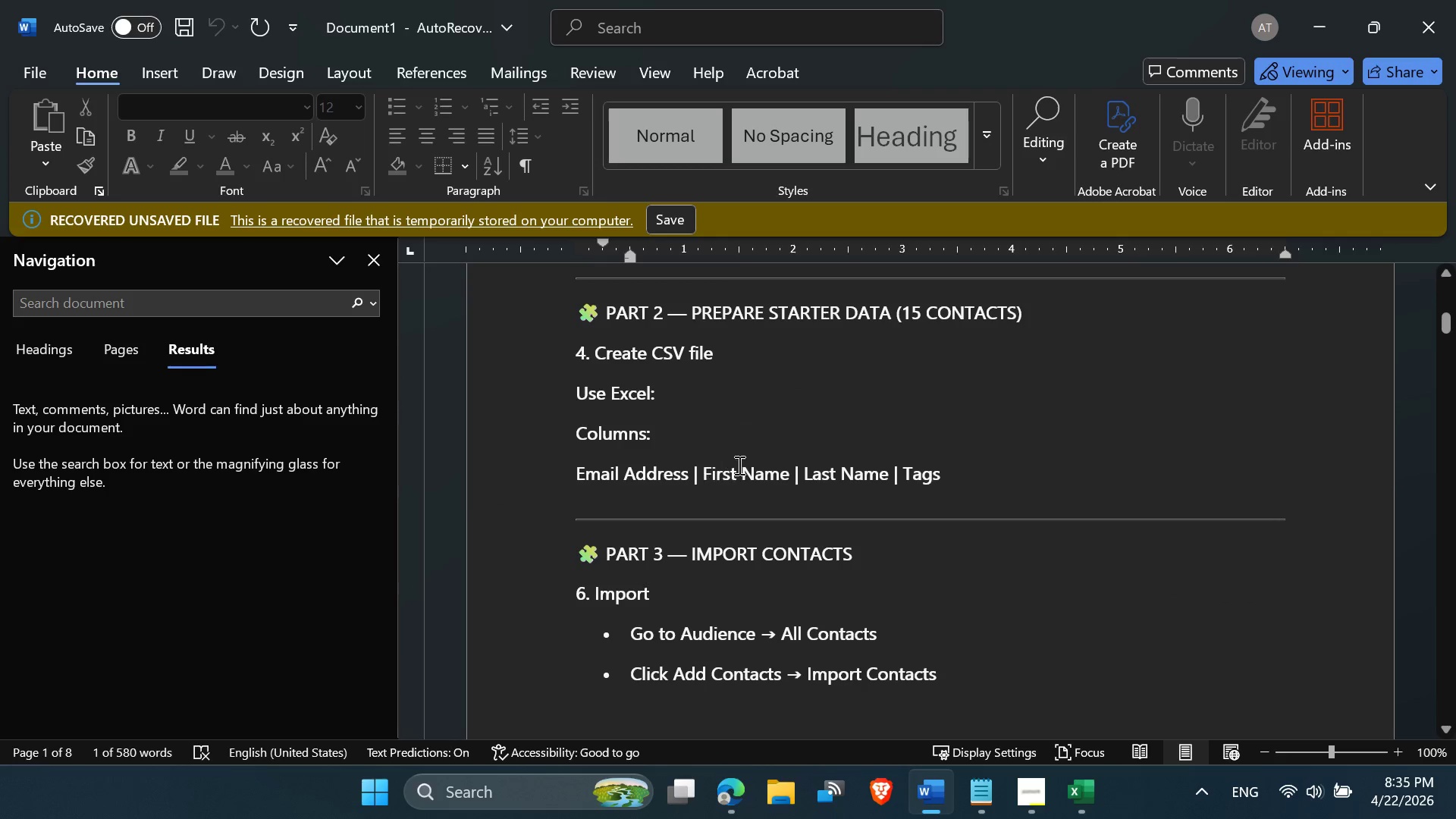 
left_click([824, 466])
 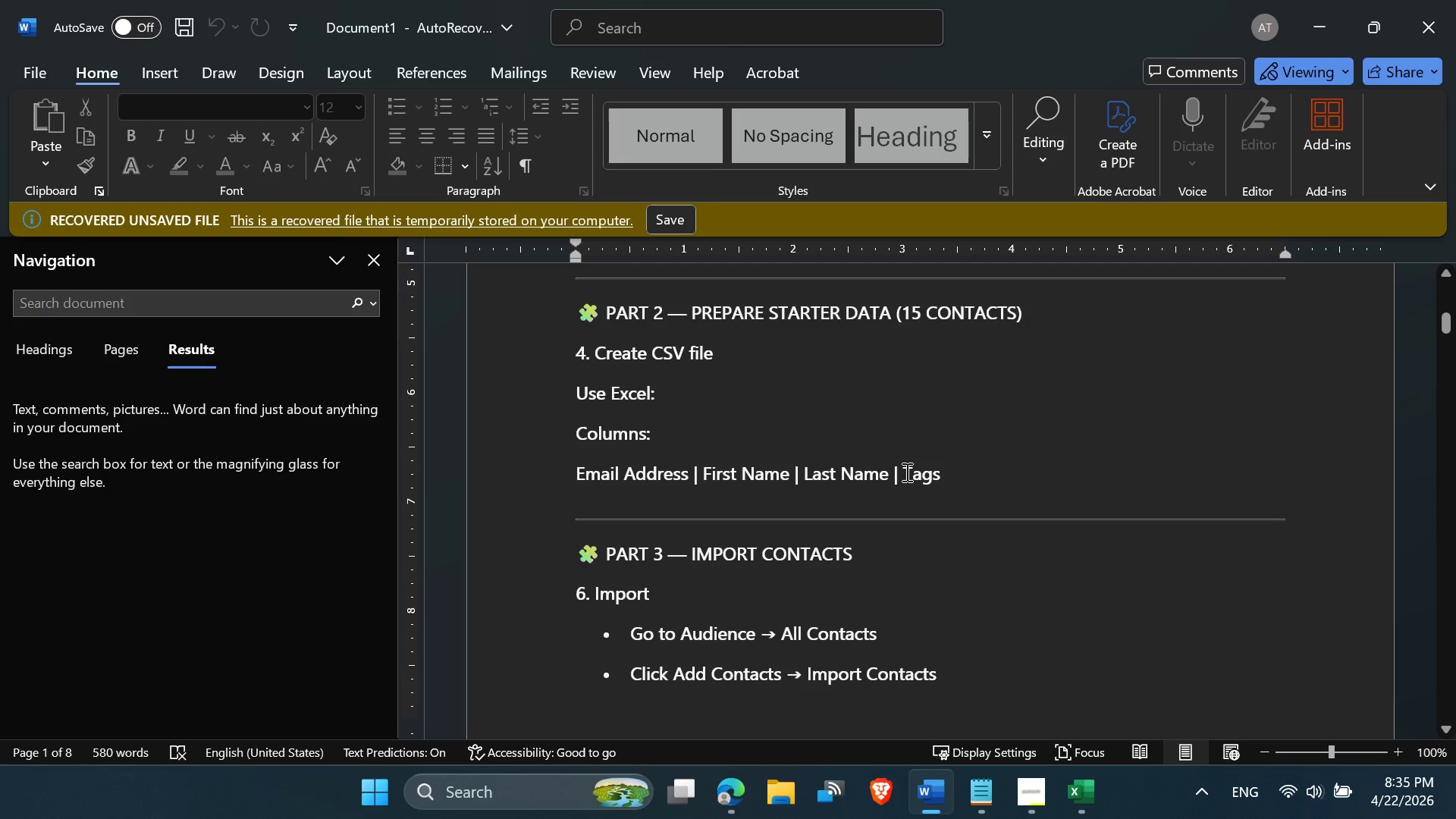 
left_click_drag(start_coordinate=[905, 472], to_coordinate=[938, 468])
 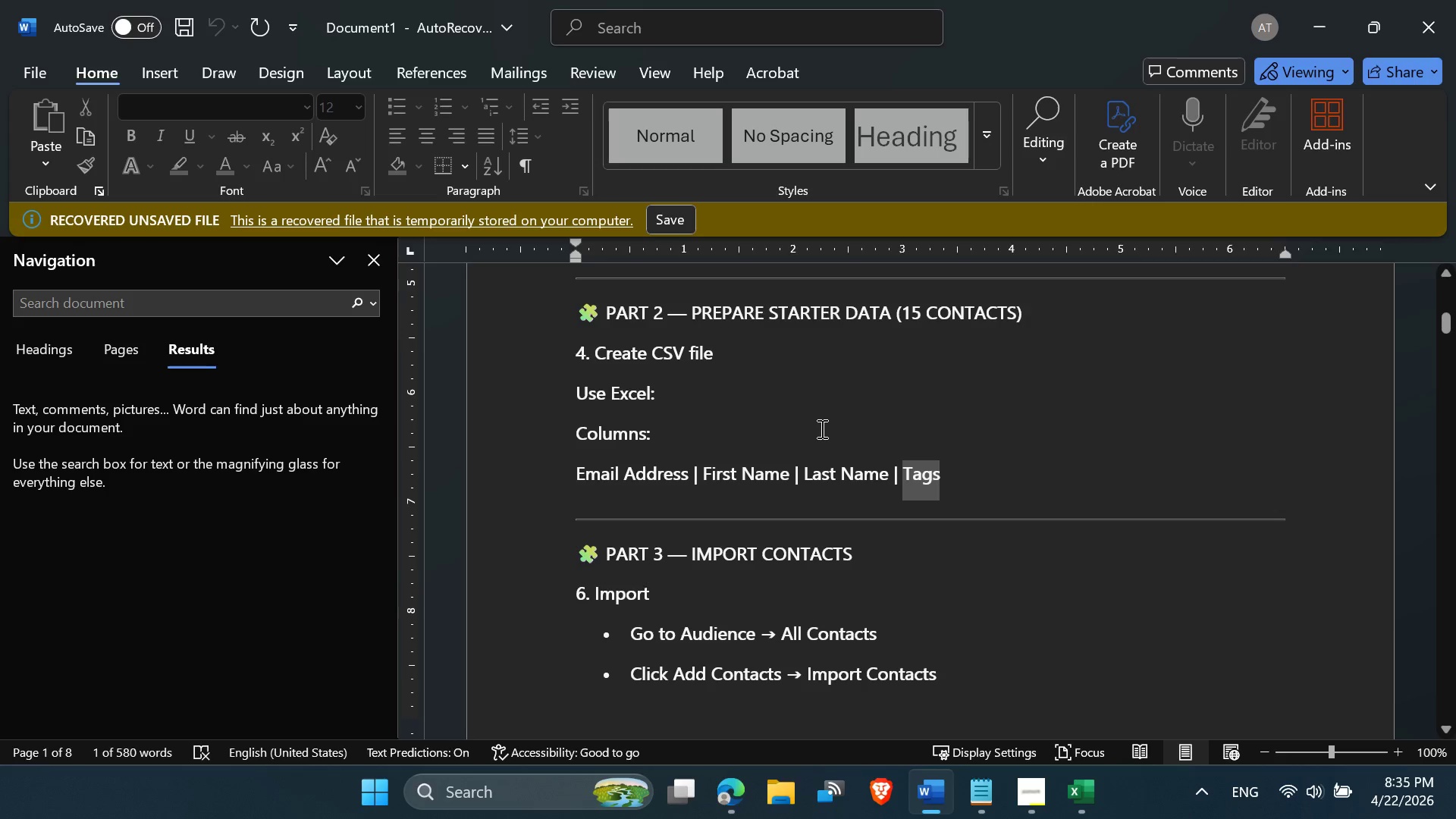 
left_click([821, 428])
 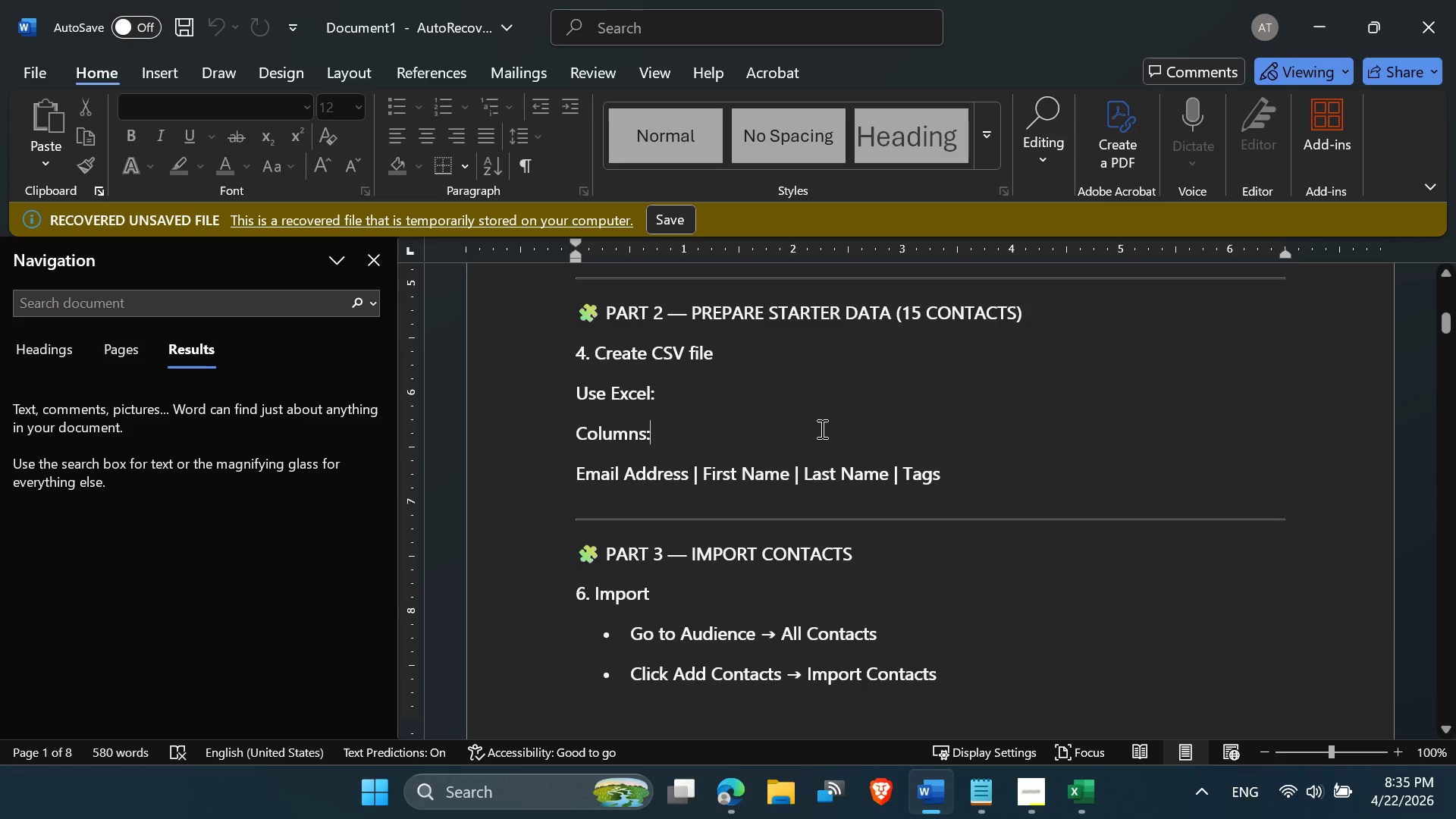 
scroll: coordinate [820, 428], scroll_direction: down, amount: 2.0
 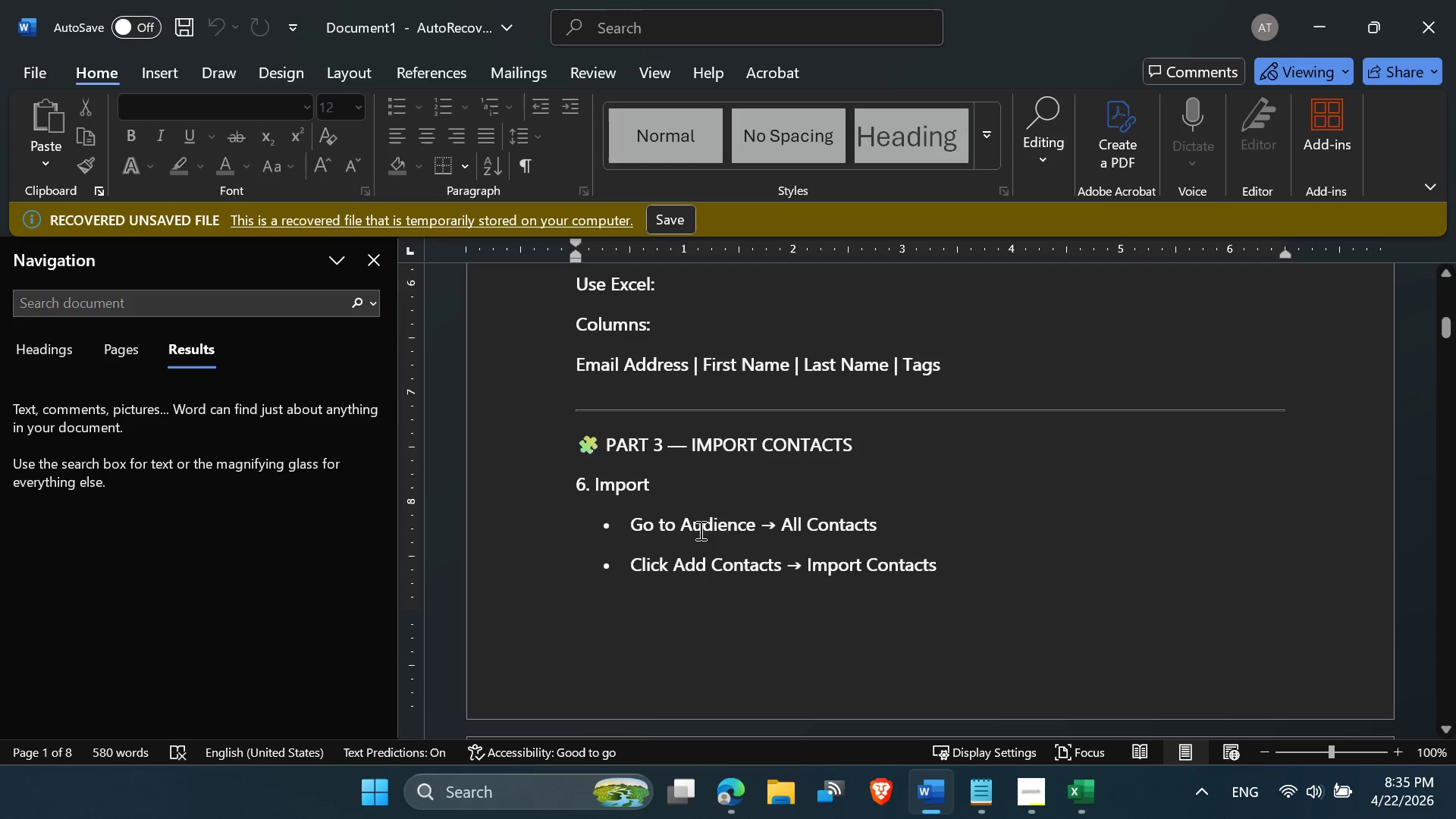 
left_click([699, 528])
 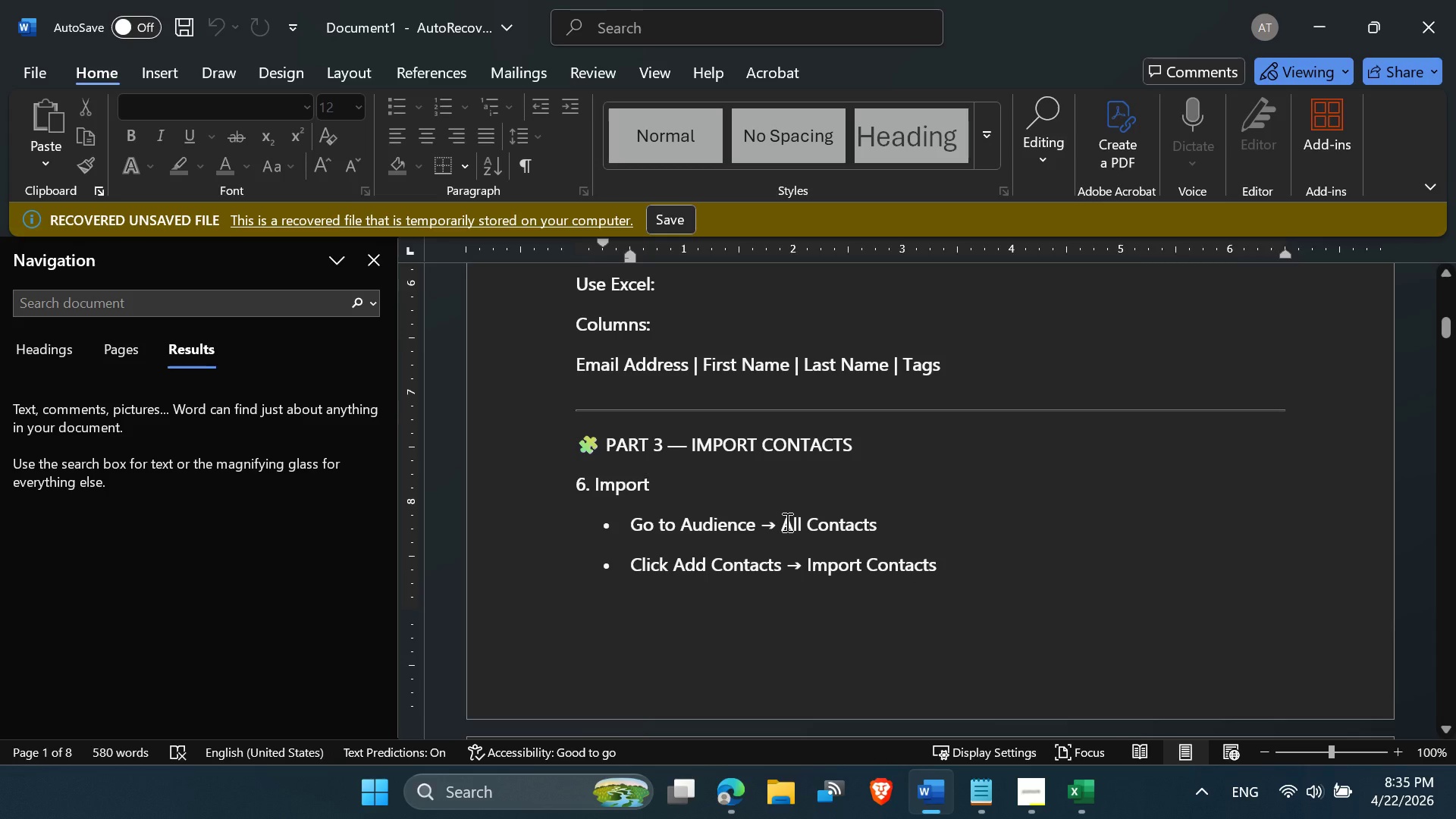 
left_click_drag(start_coordinate=[783, 522], to_coordinate=[870, 522])
 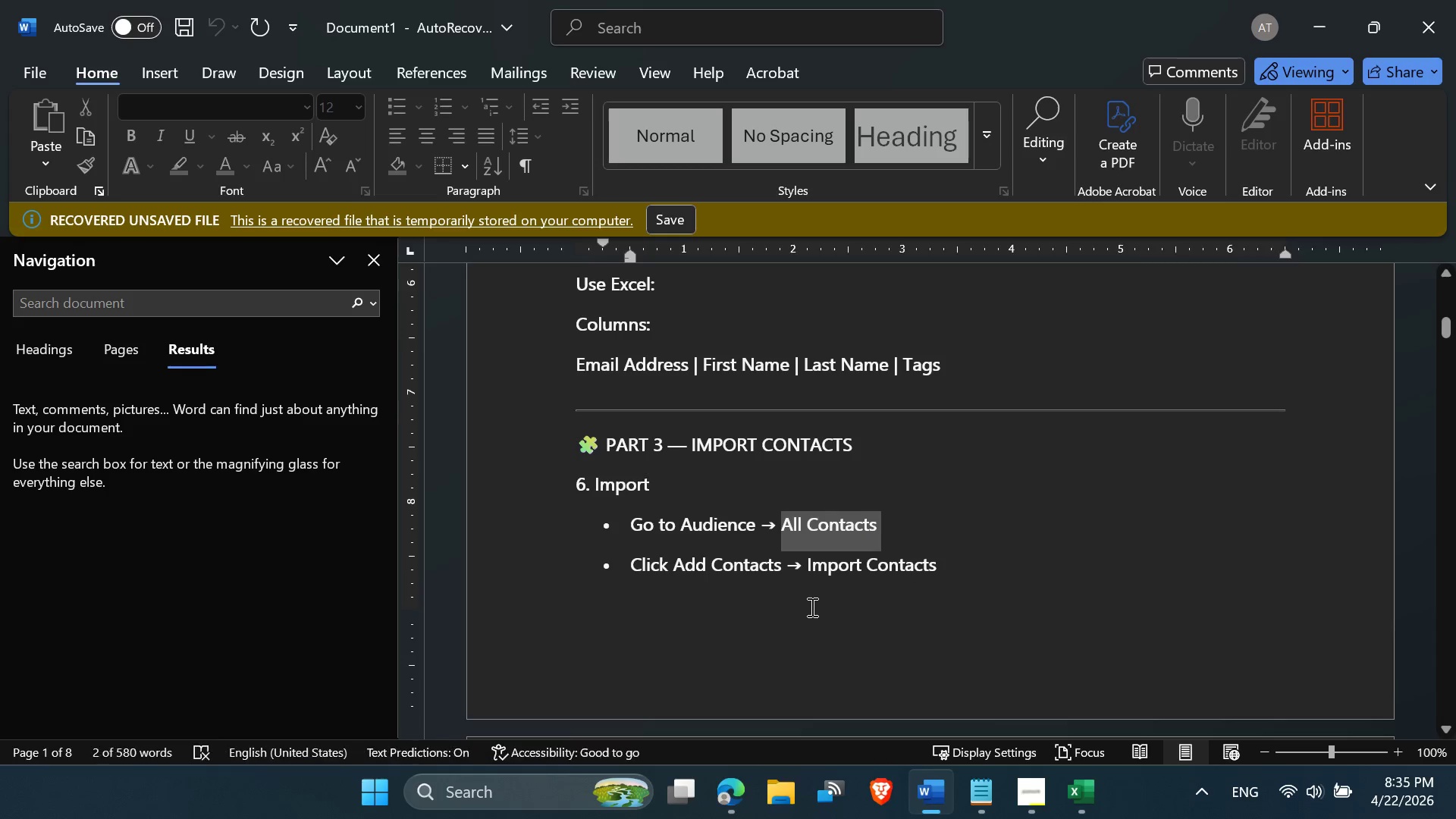 
left_click([811, 607])
 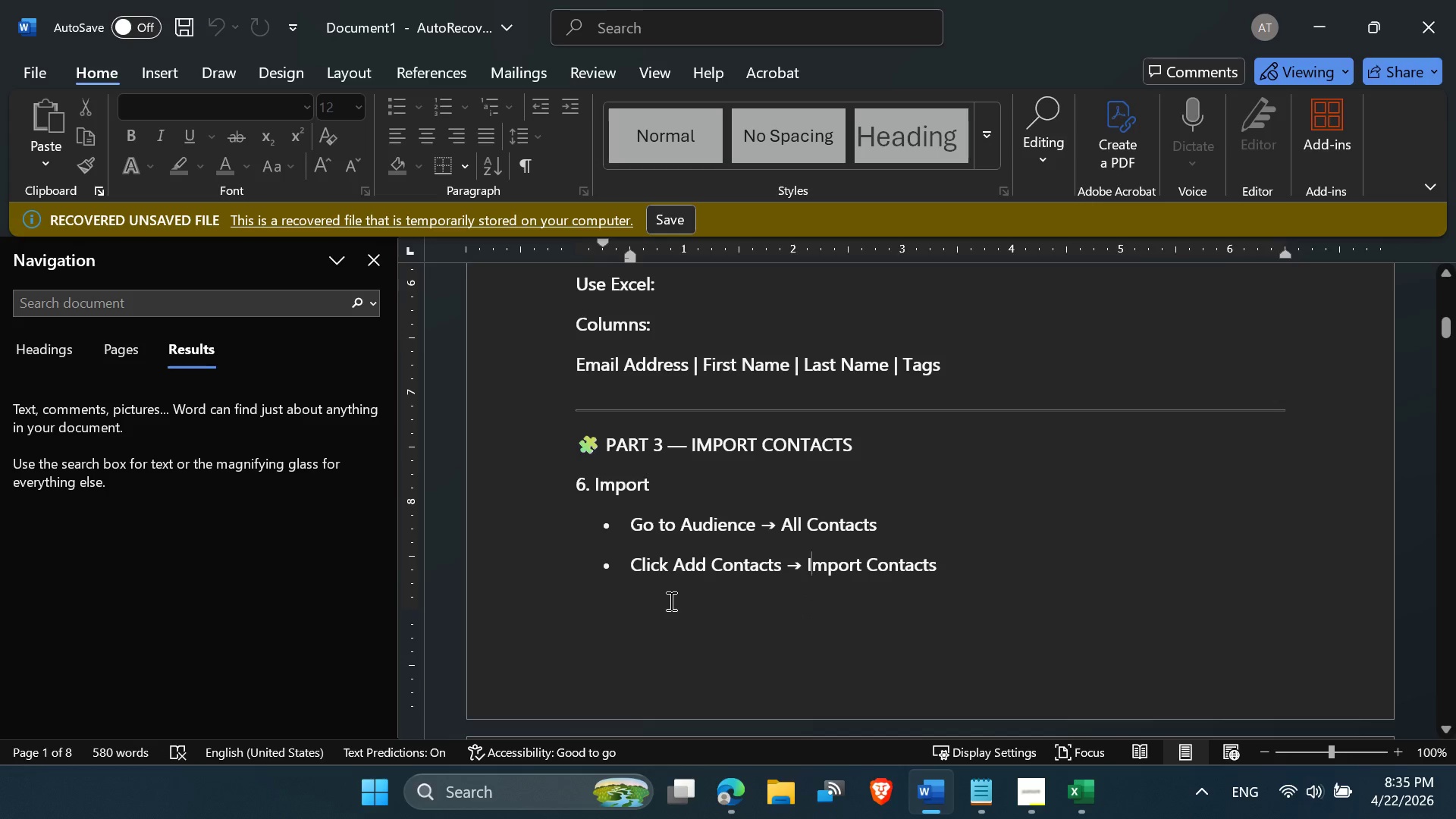 
scroll: coordinate [883, 532], scroll_direction: down, amount: 5.0
 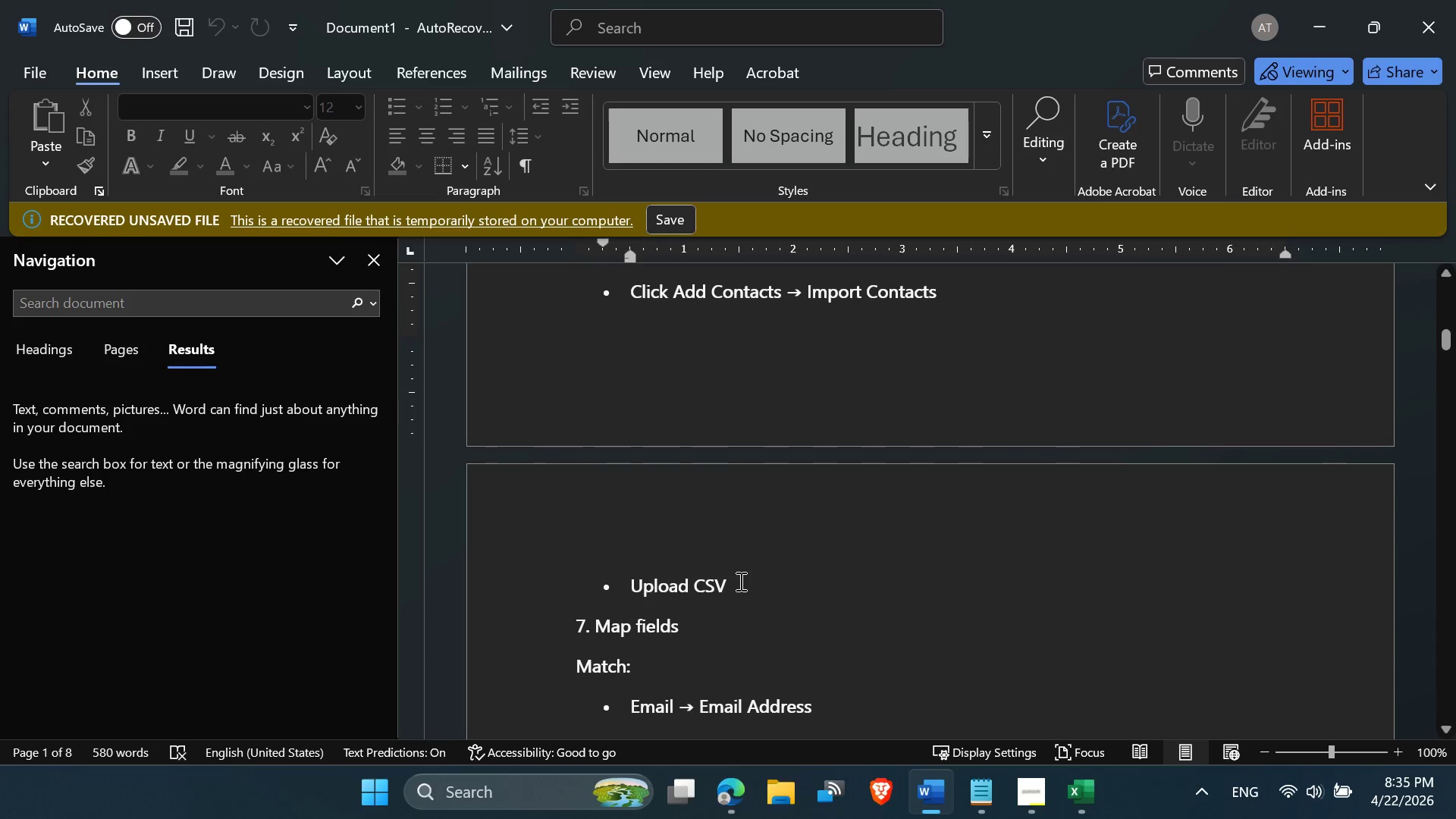 
left_click_drag(start_coordinate=[739, 582], to_coordinate=[639, 592])
 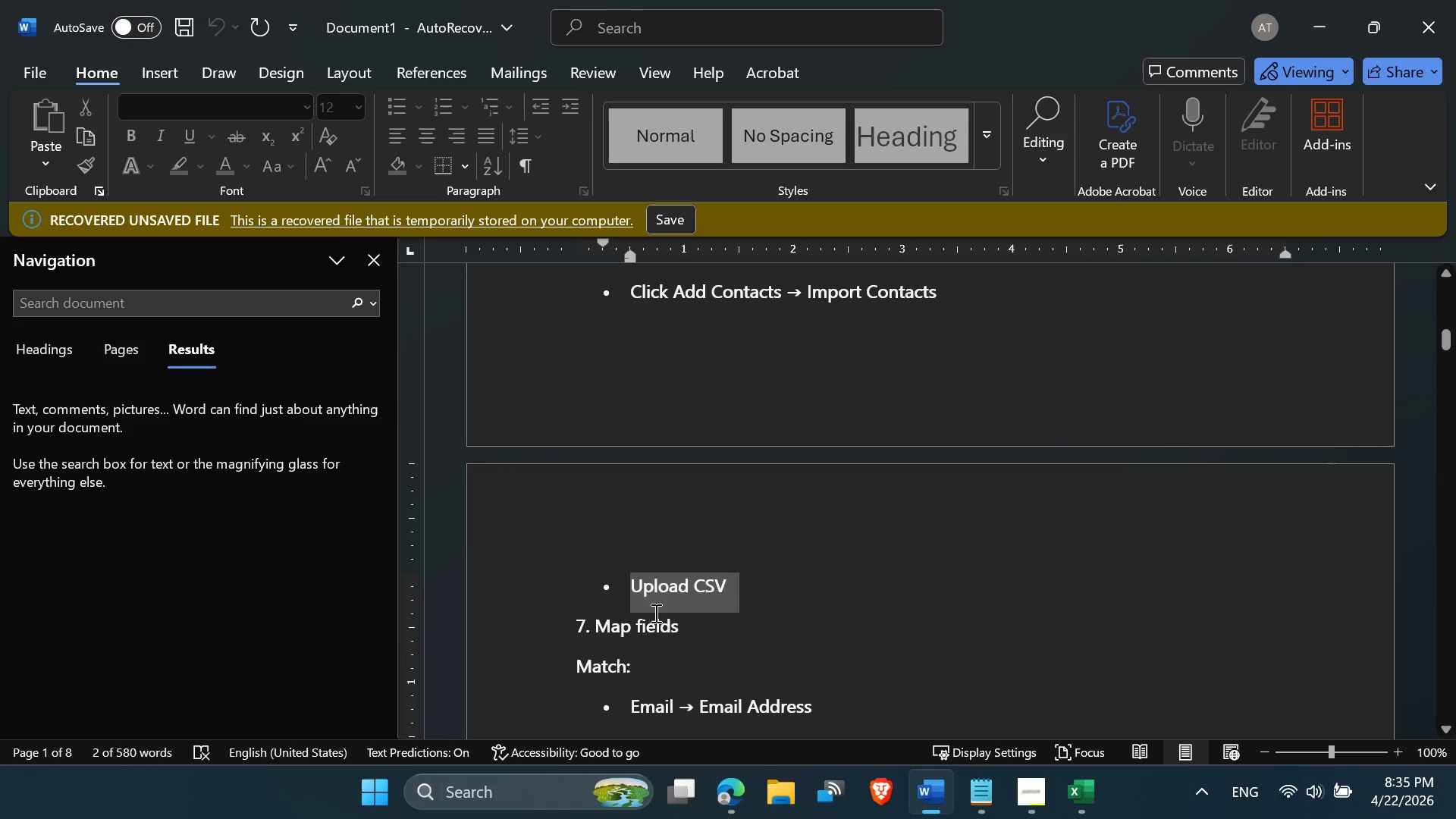 
left_click([654, 613])
 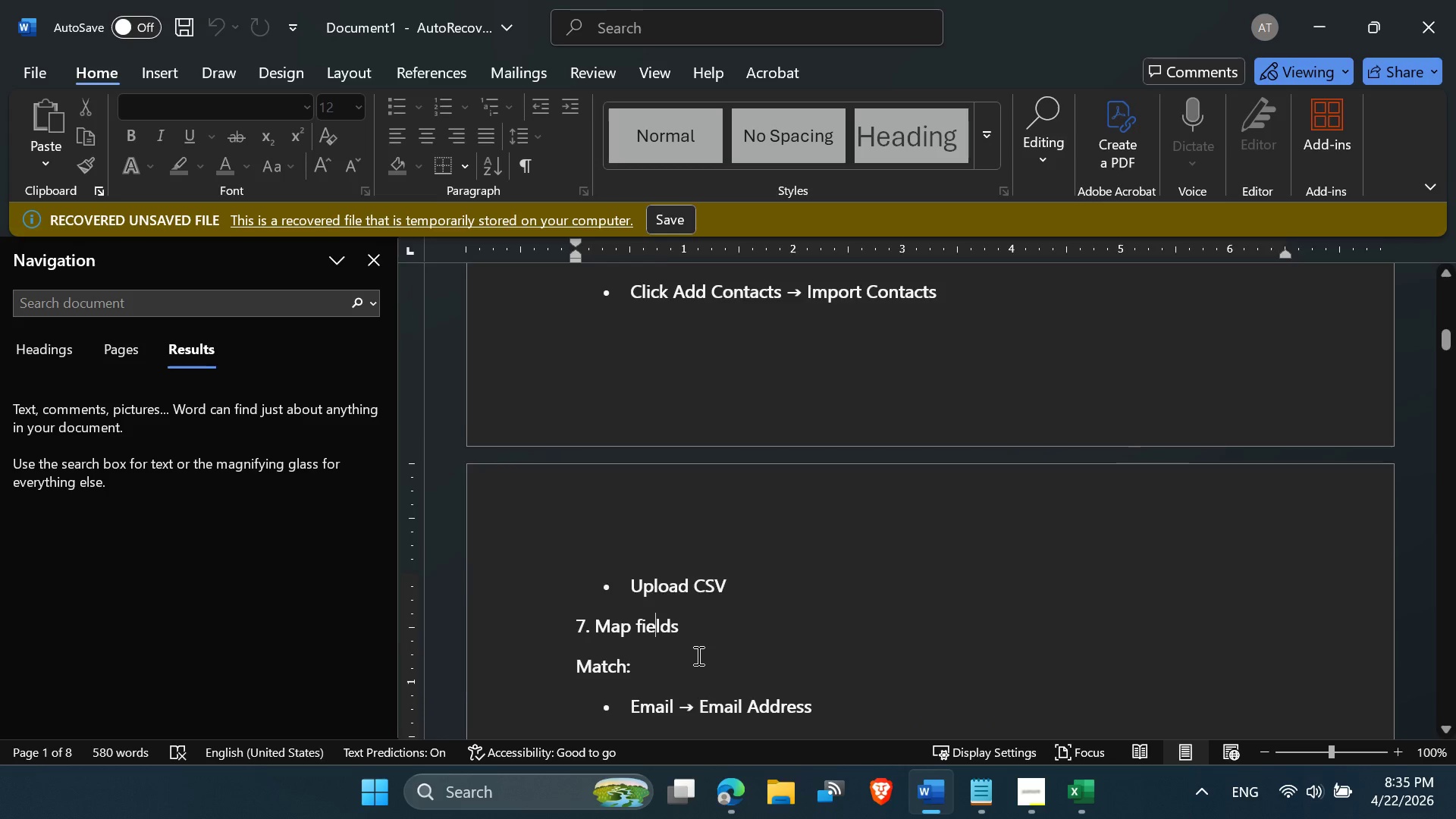 
scroll: coordinate [699, 654], scroll_direction: down, amount: 14.0
 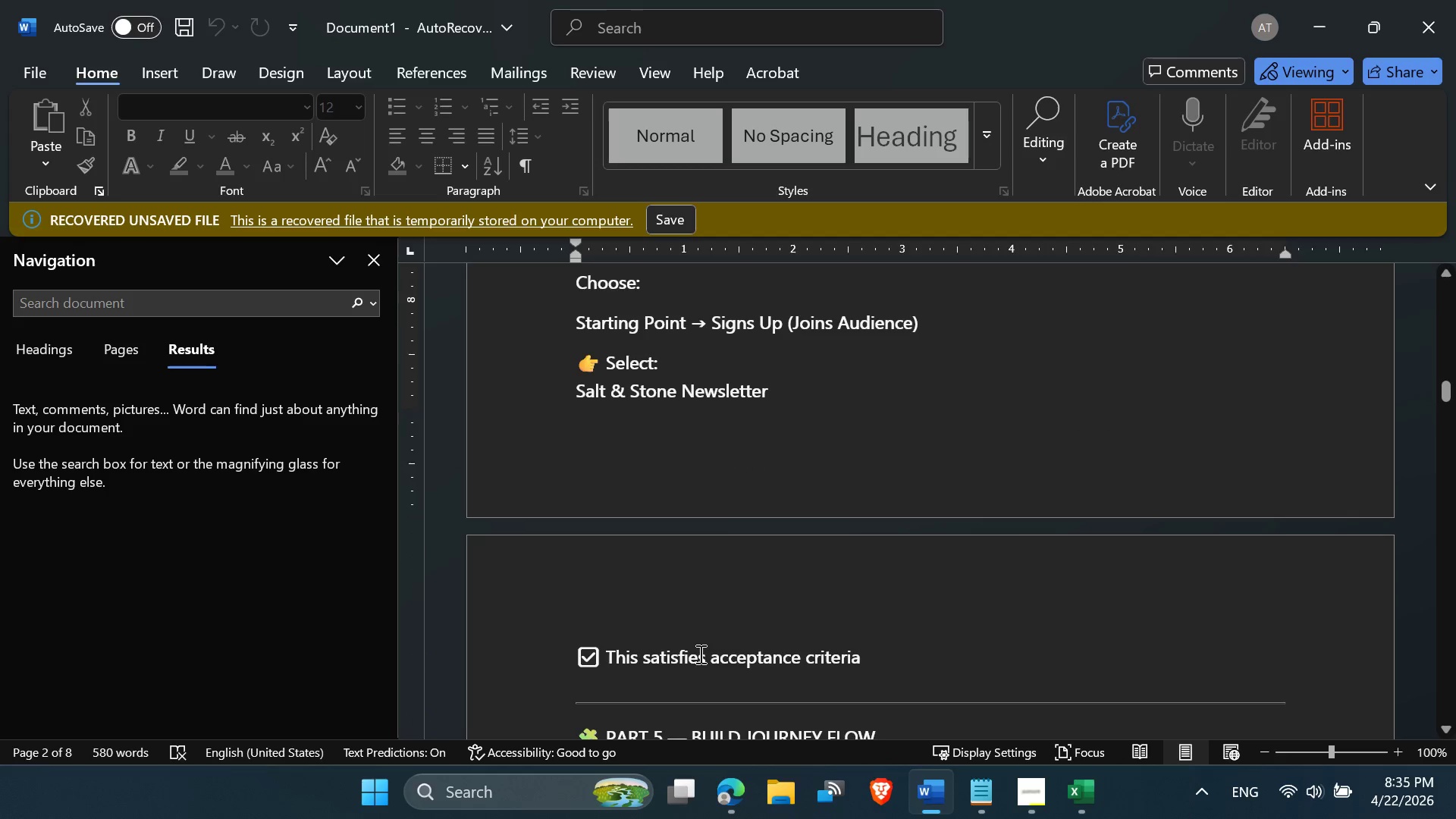 
scroll: coordinate [778, 503], scroll_direction: down, amount: 5.0
 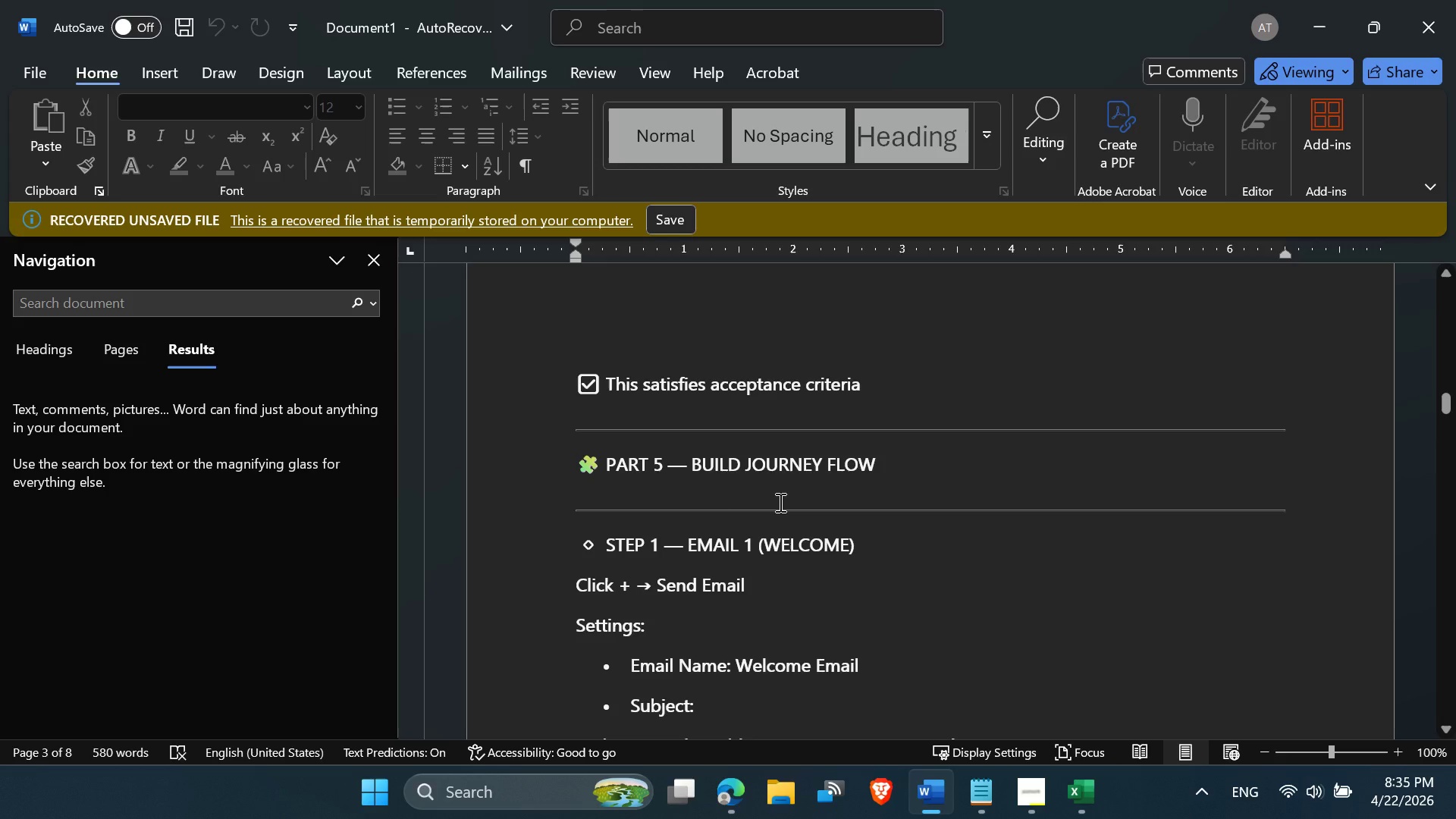 
left_click([789, 476])
 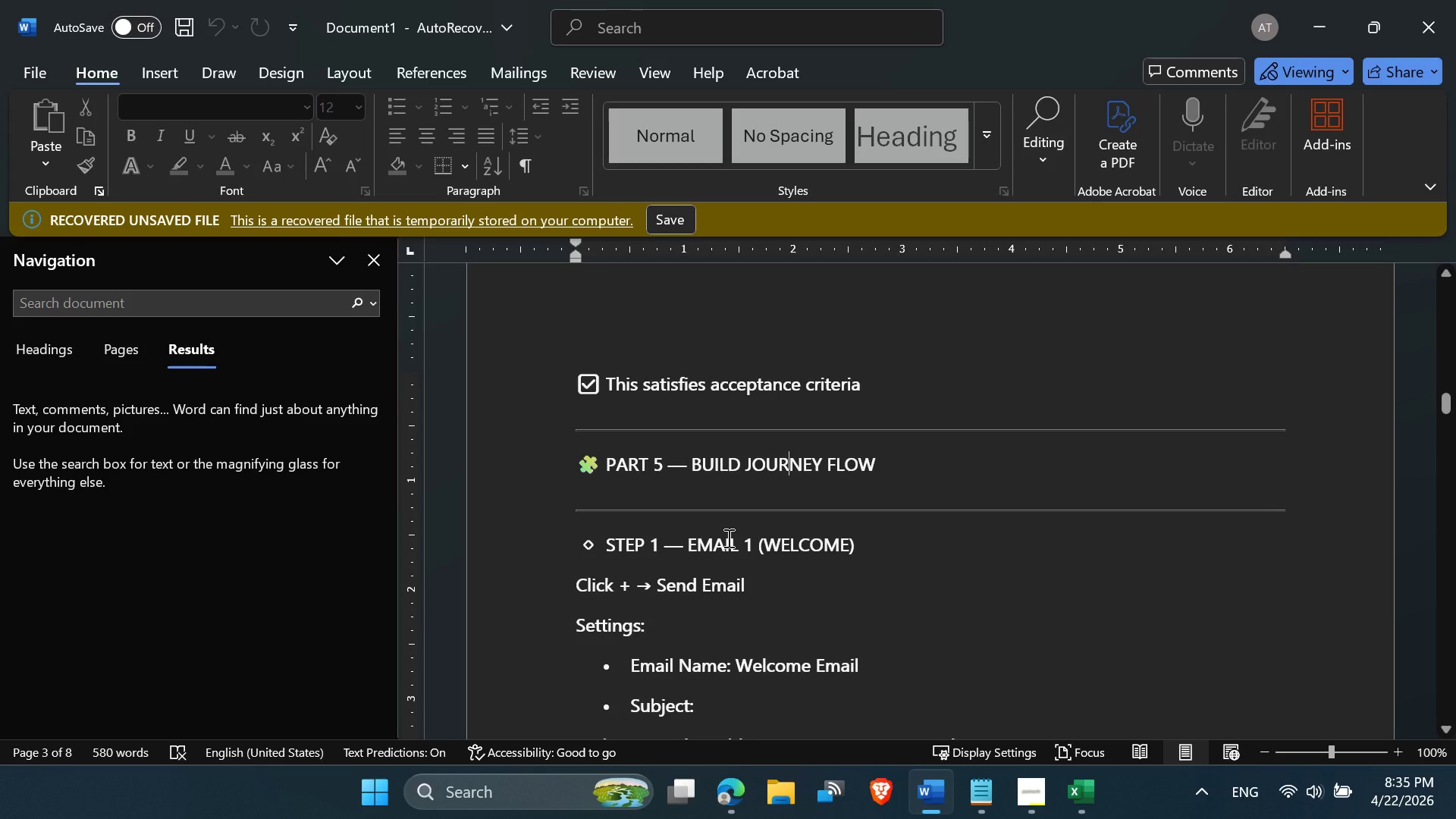 
left_click([727, 538])
 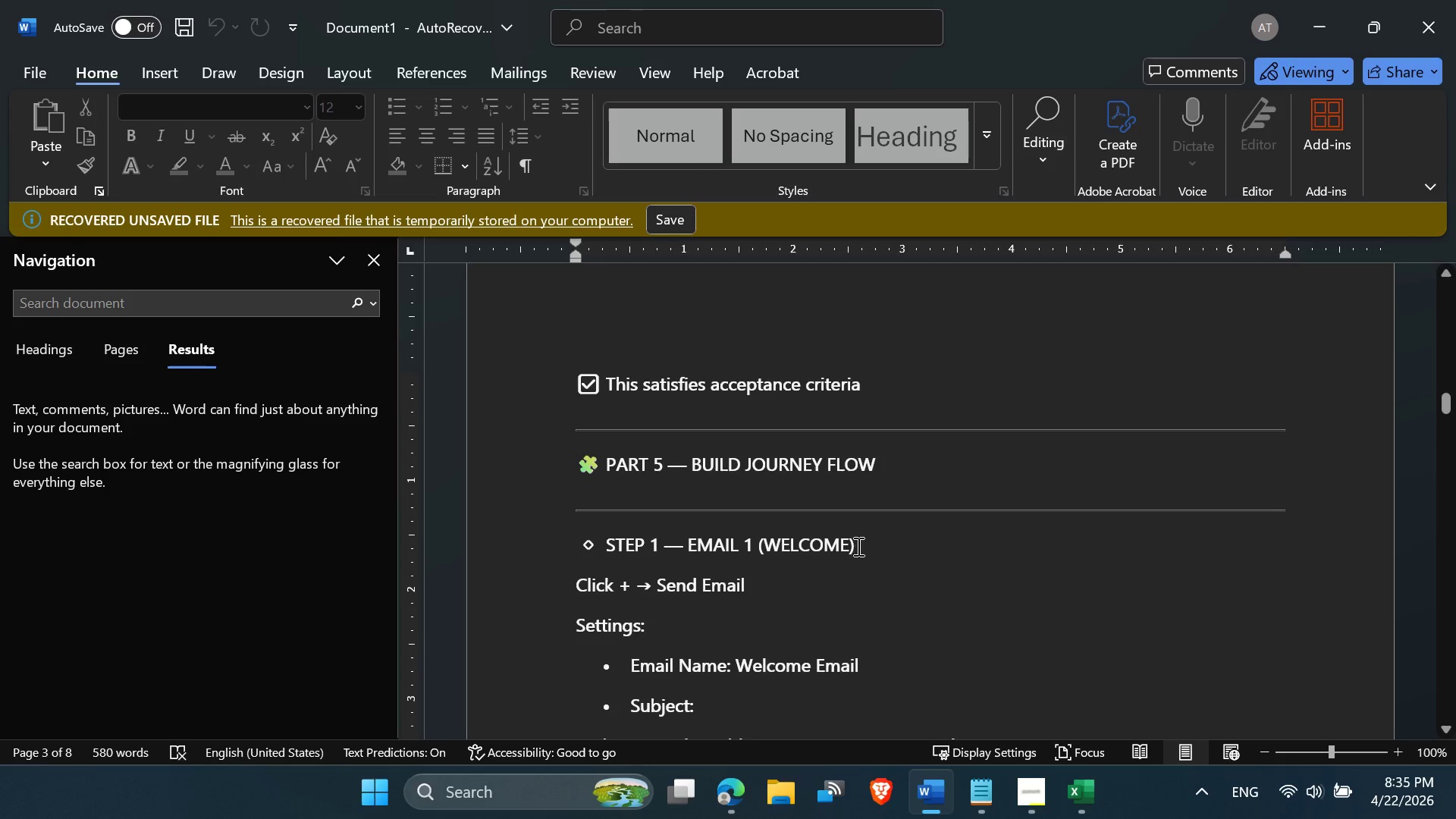 
left_click_drag(start_coordinate=[864, 545], to_coordinate=[592, 549])
 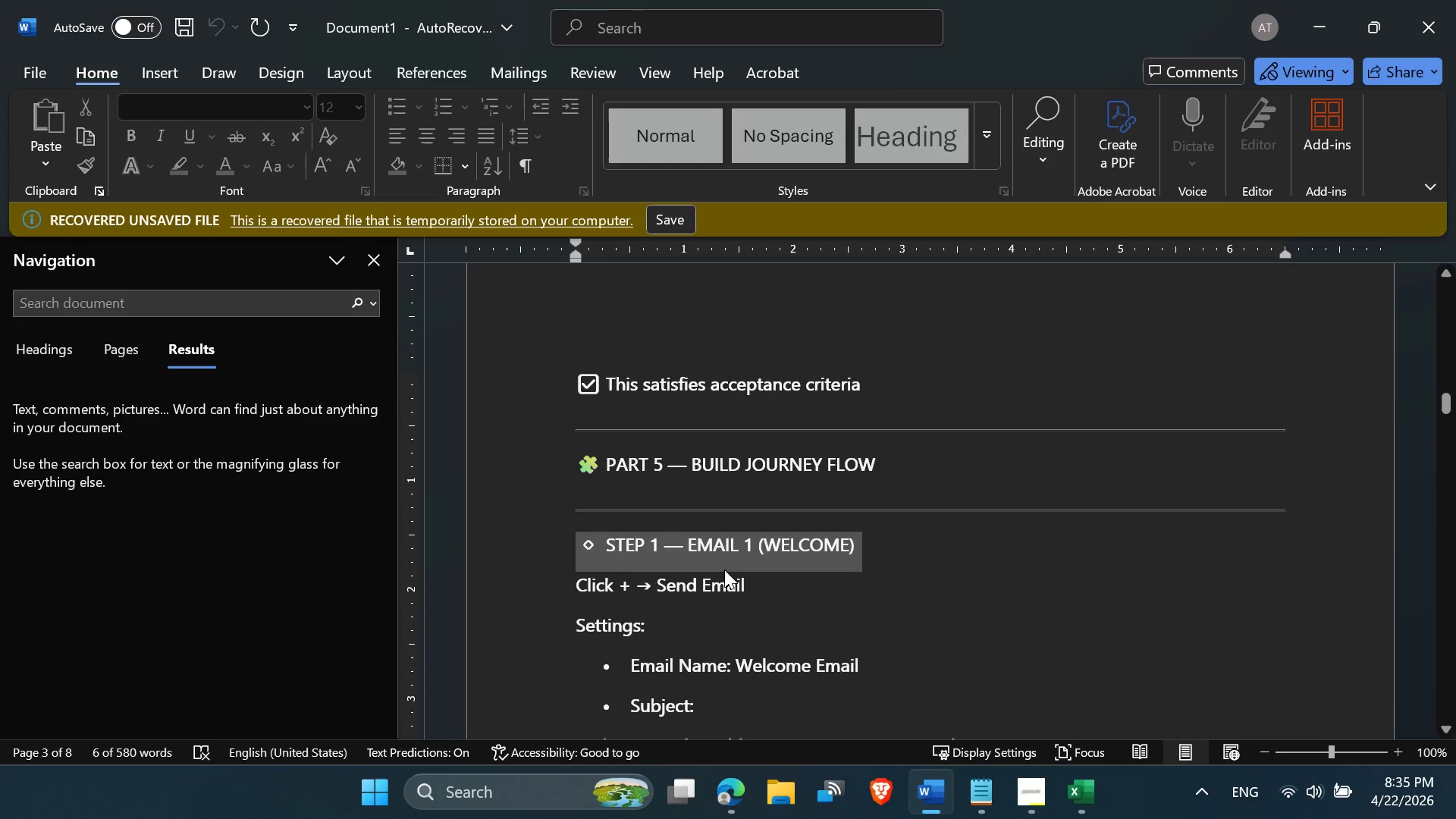 
left_click([724, 570])
 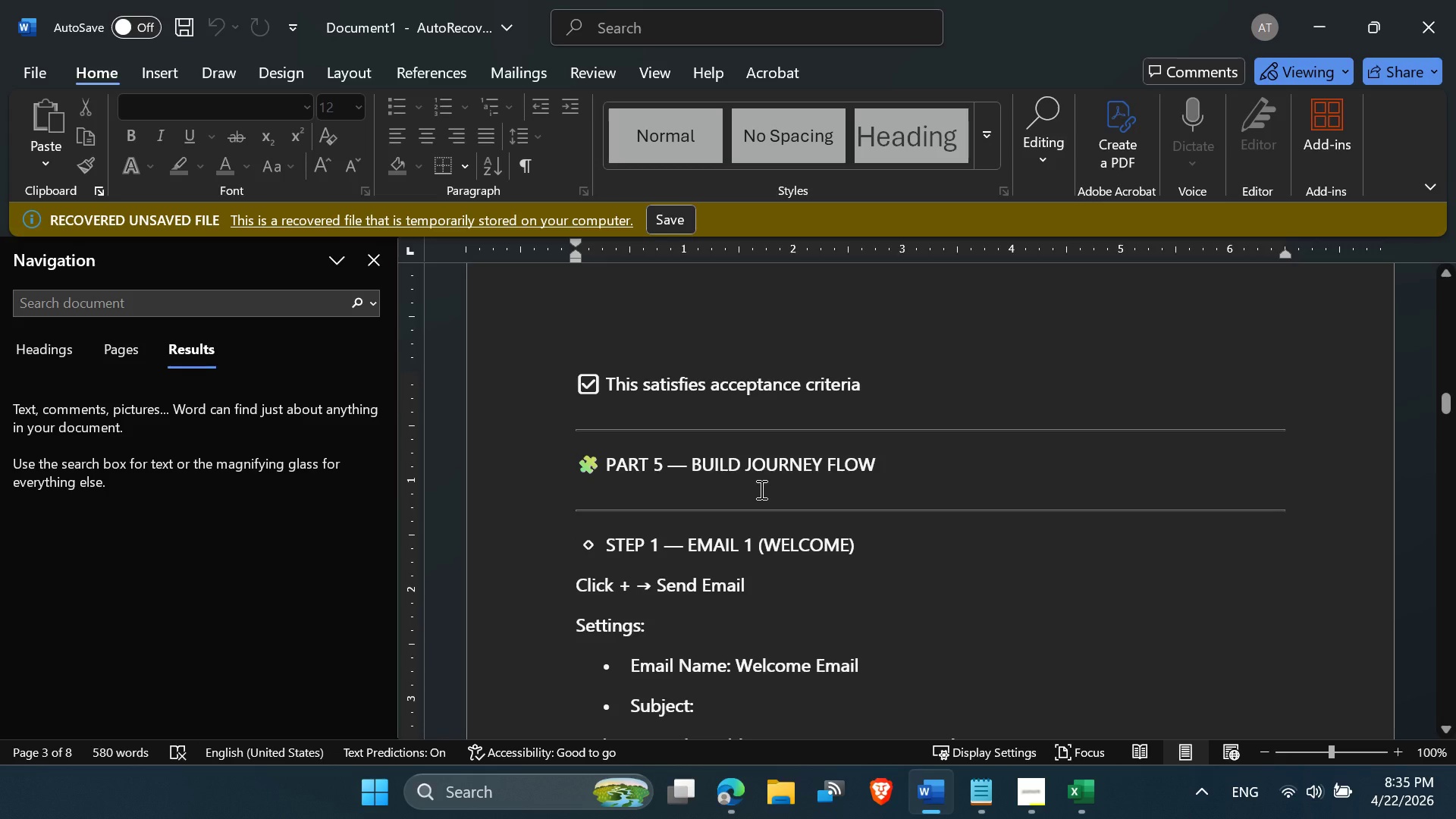 
scroll: coordinate [760, 489], scroll_direction: down, amount: 13.0
 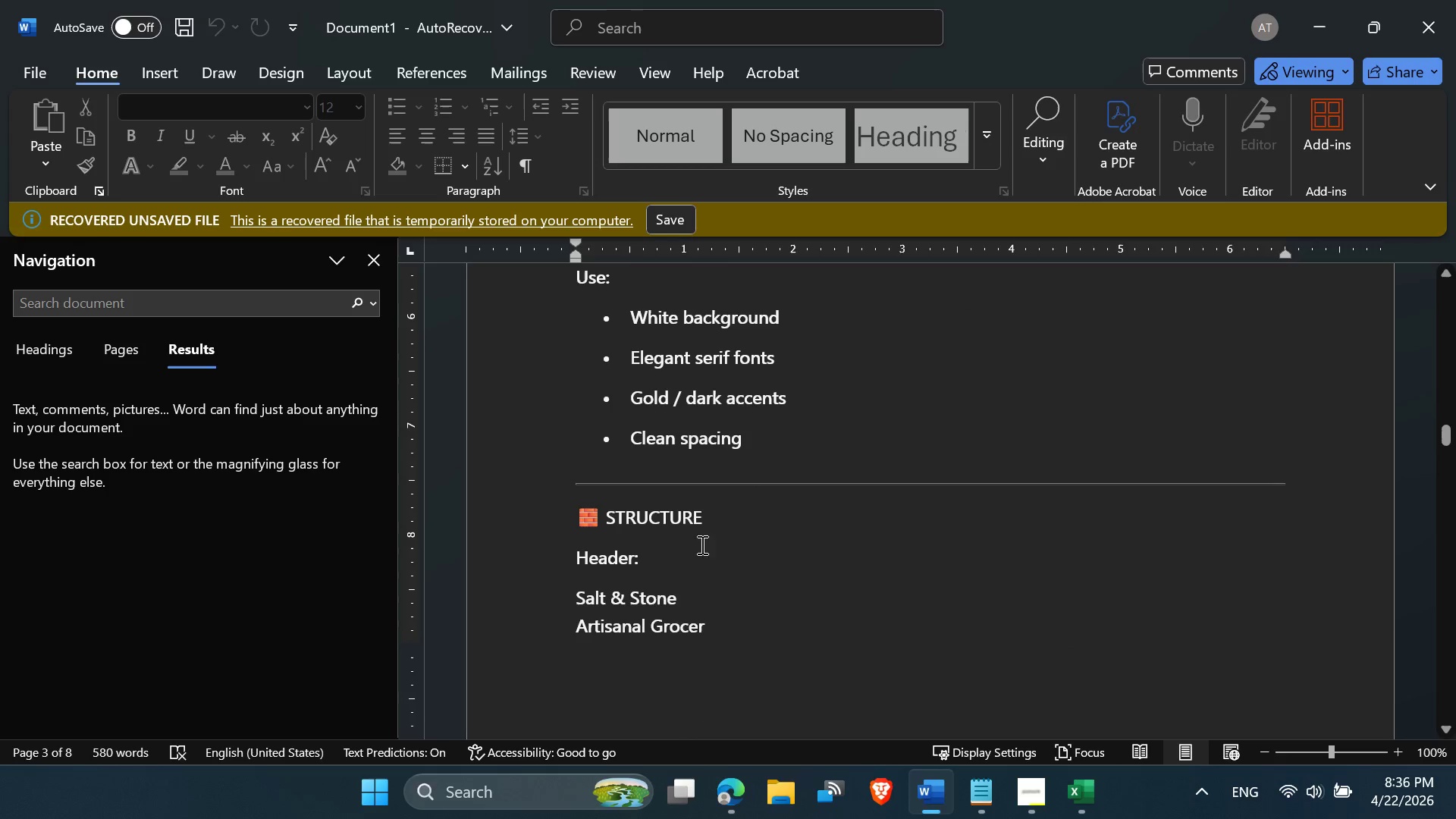 
left_click([648, 585])